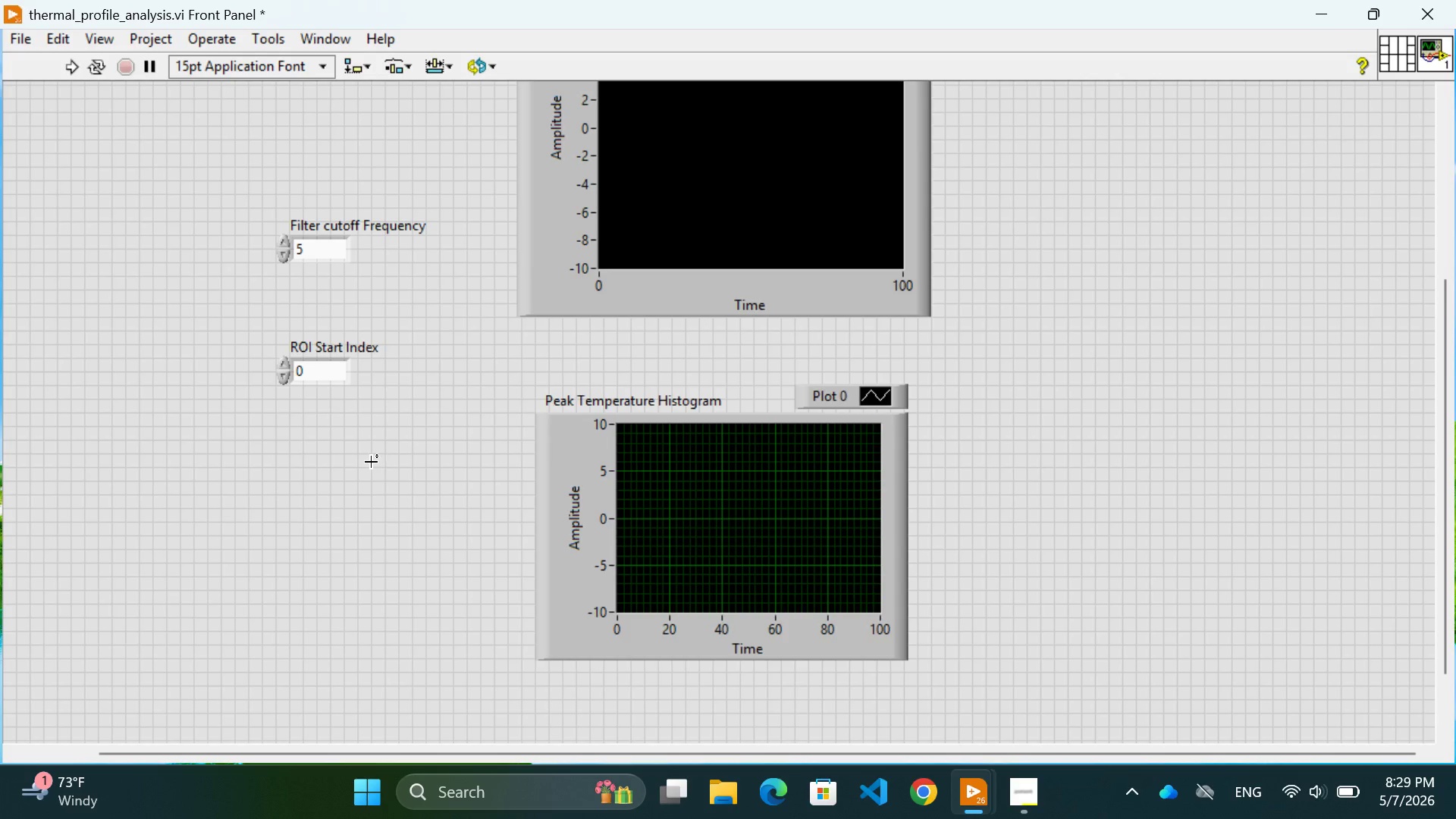 
left_click([305, 475])
 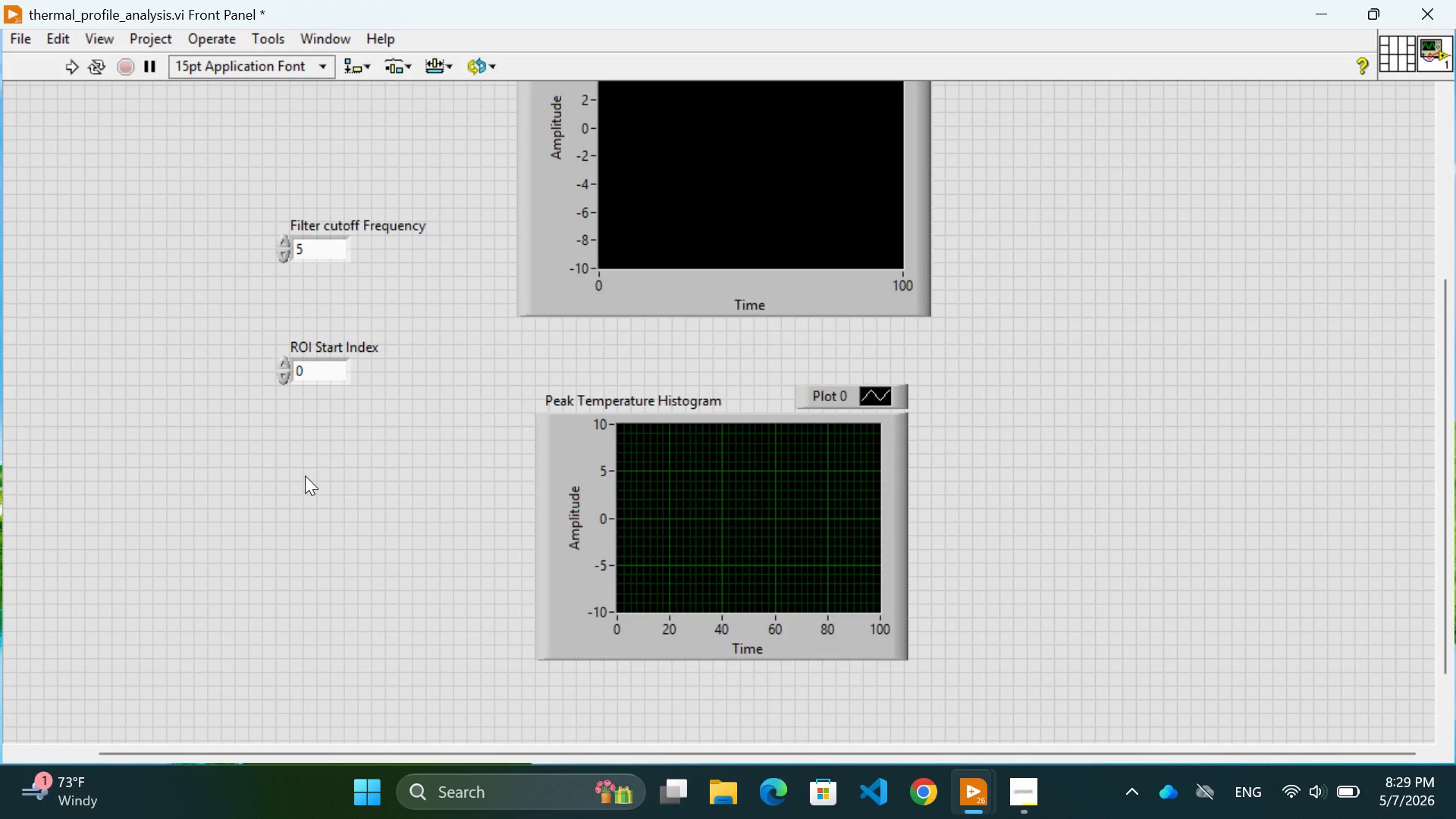 
right_click([305, 475])
 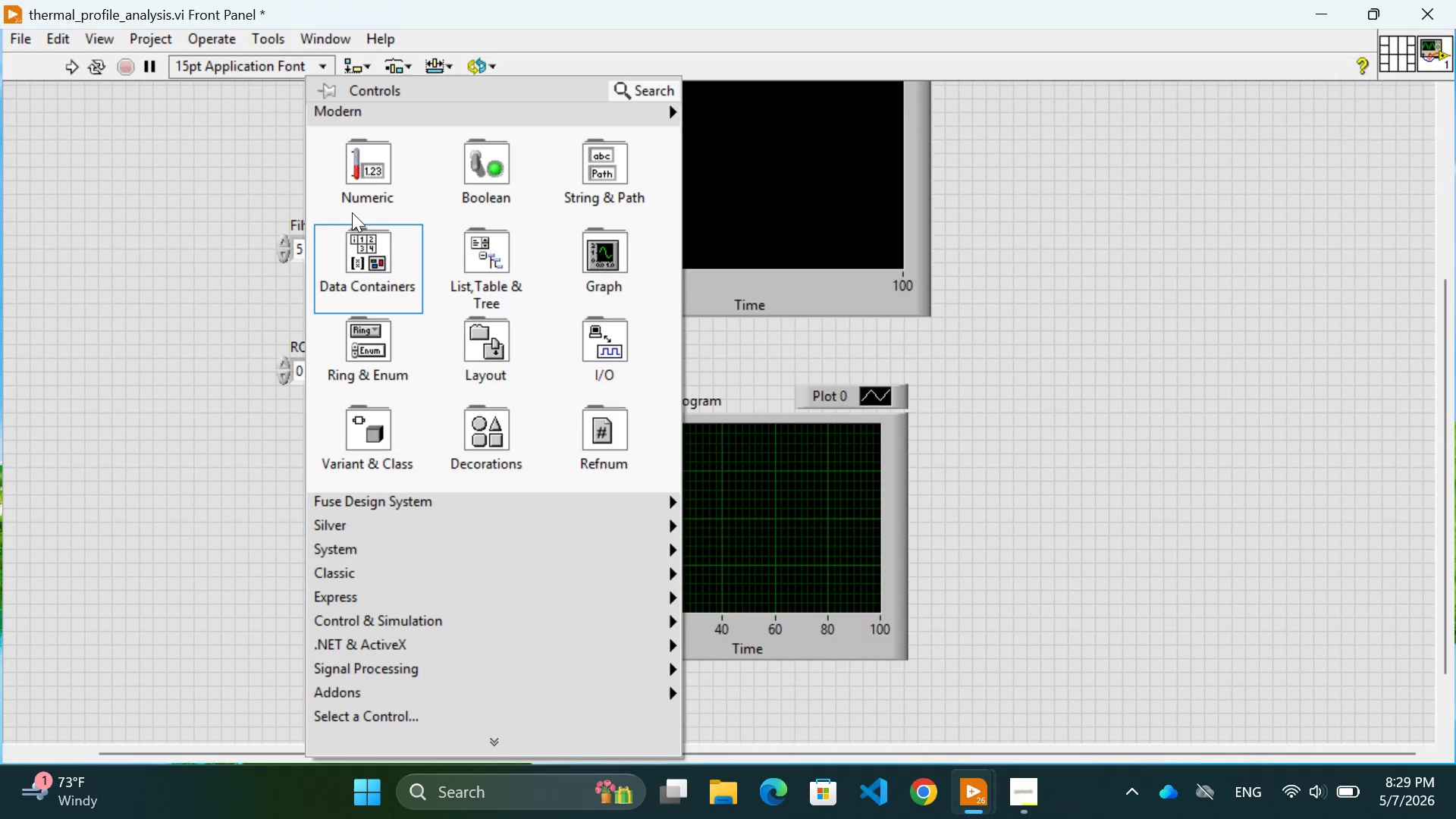 
mouse_move([372, 193])
 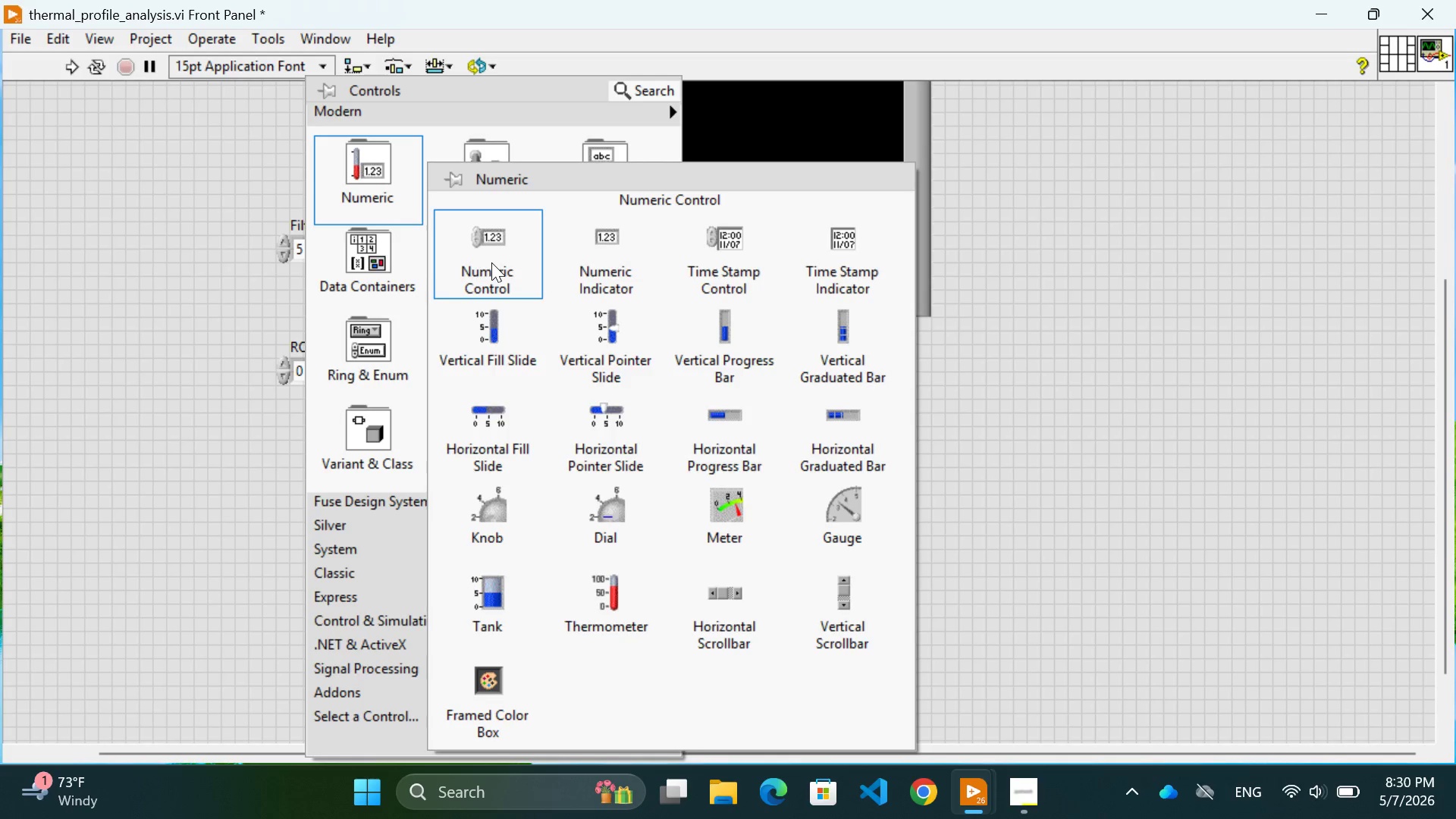 
left_click([491, 262])
 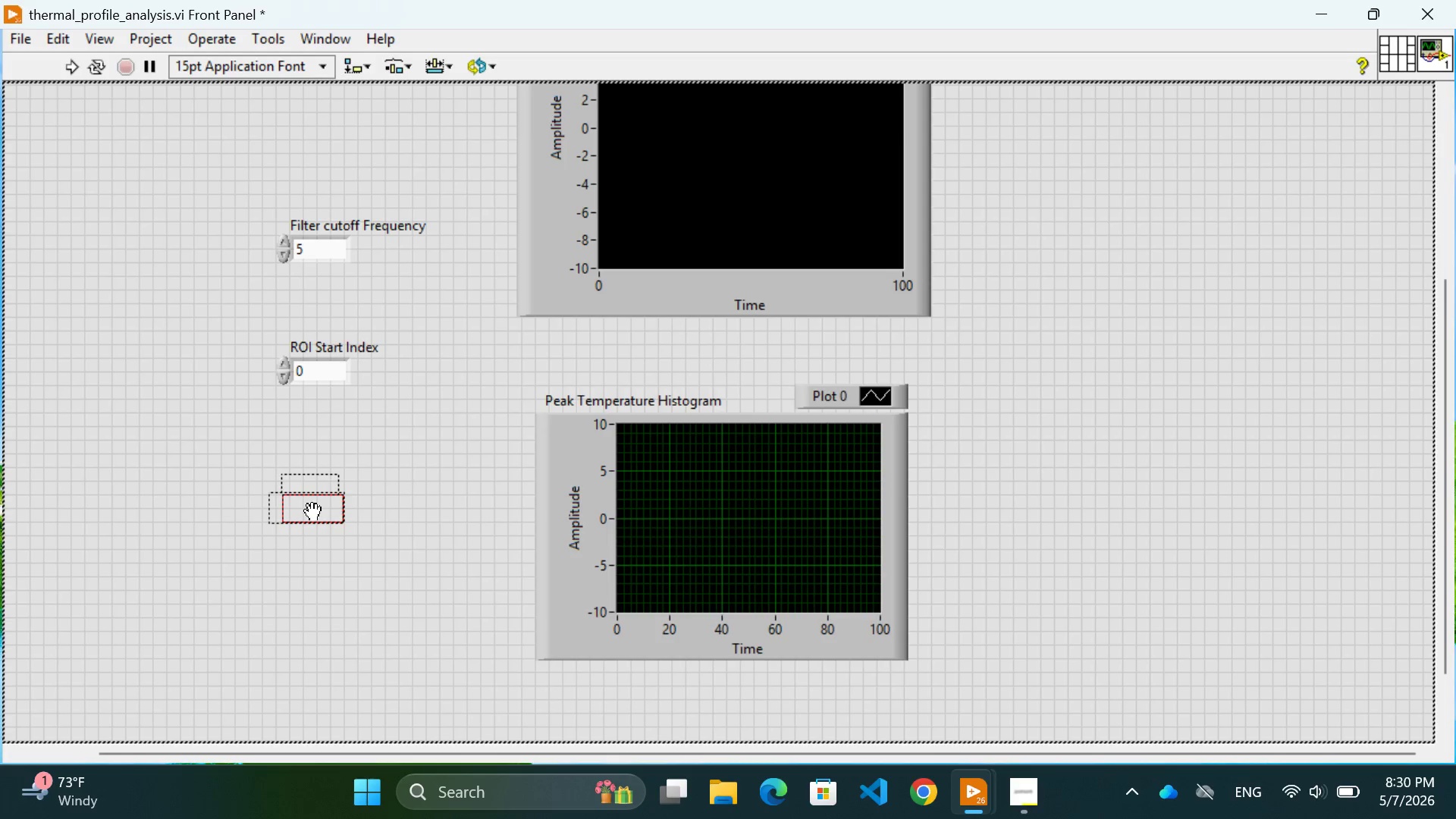 
left_click([312, 513])
 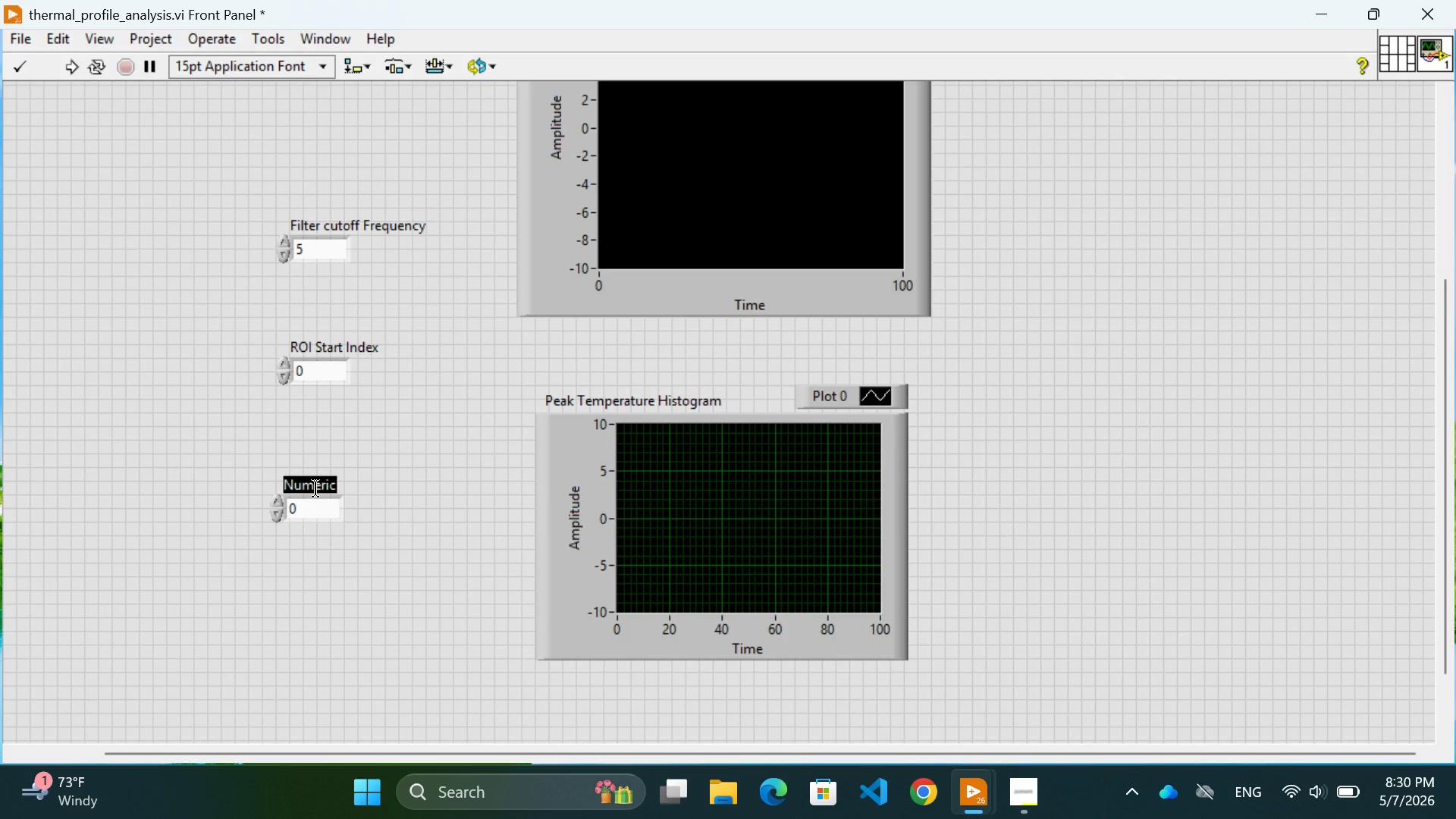 
wait(11.74)
 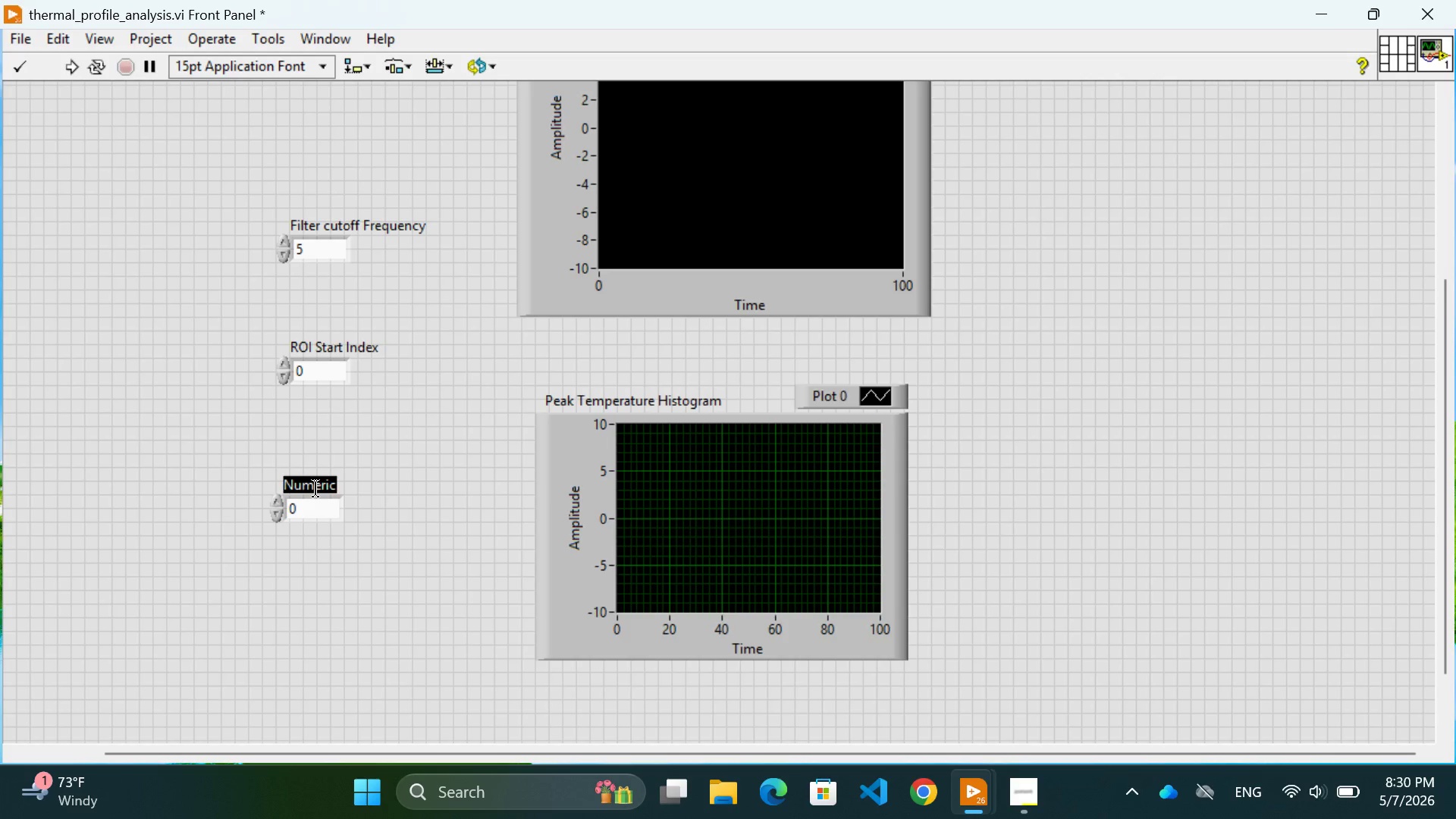 
type(ROI End Index)
 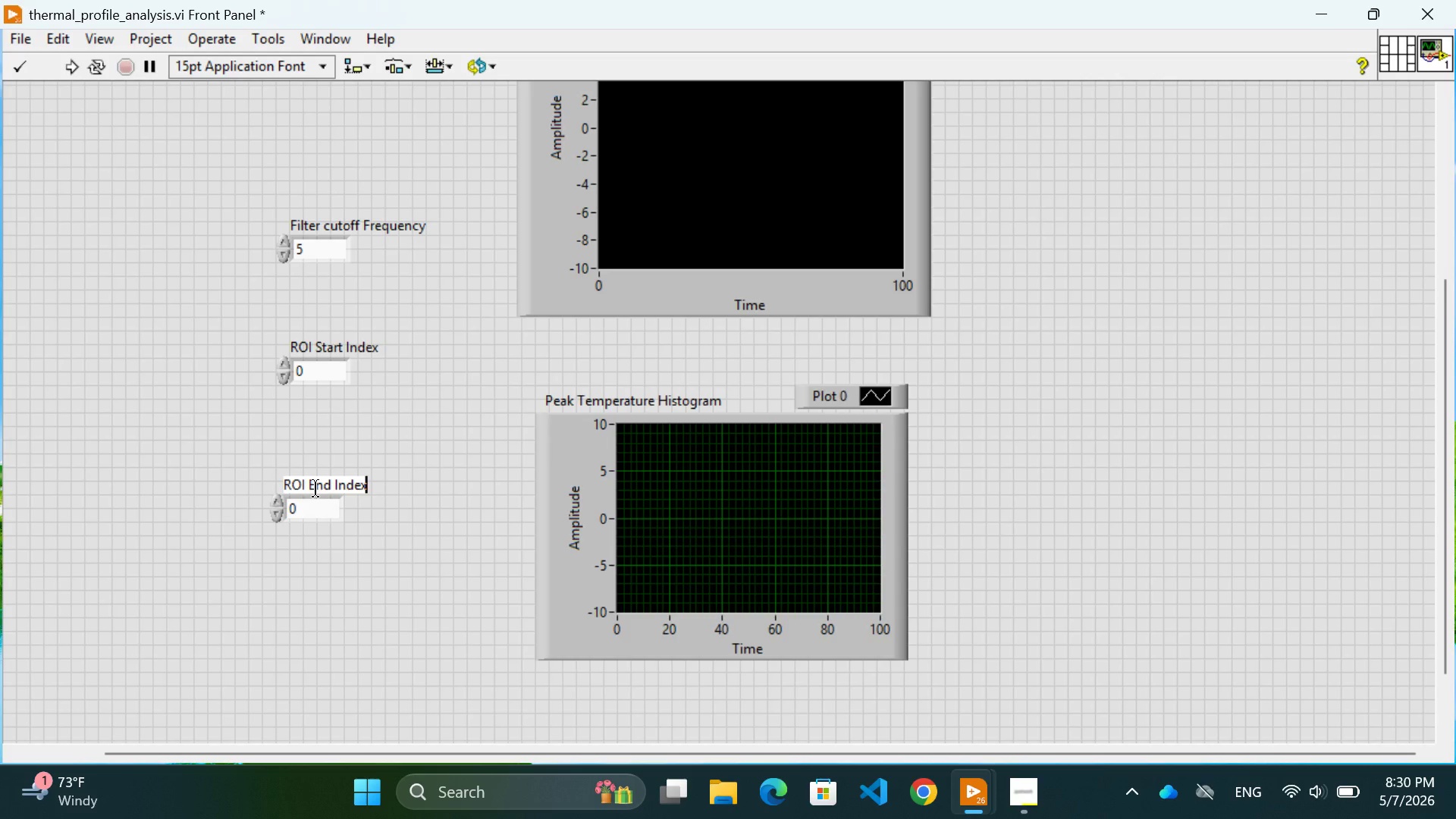 
left_click([331, 527])
 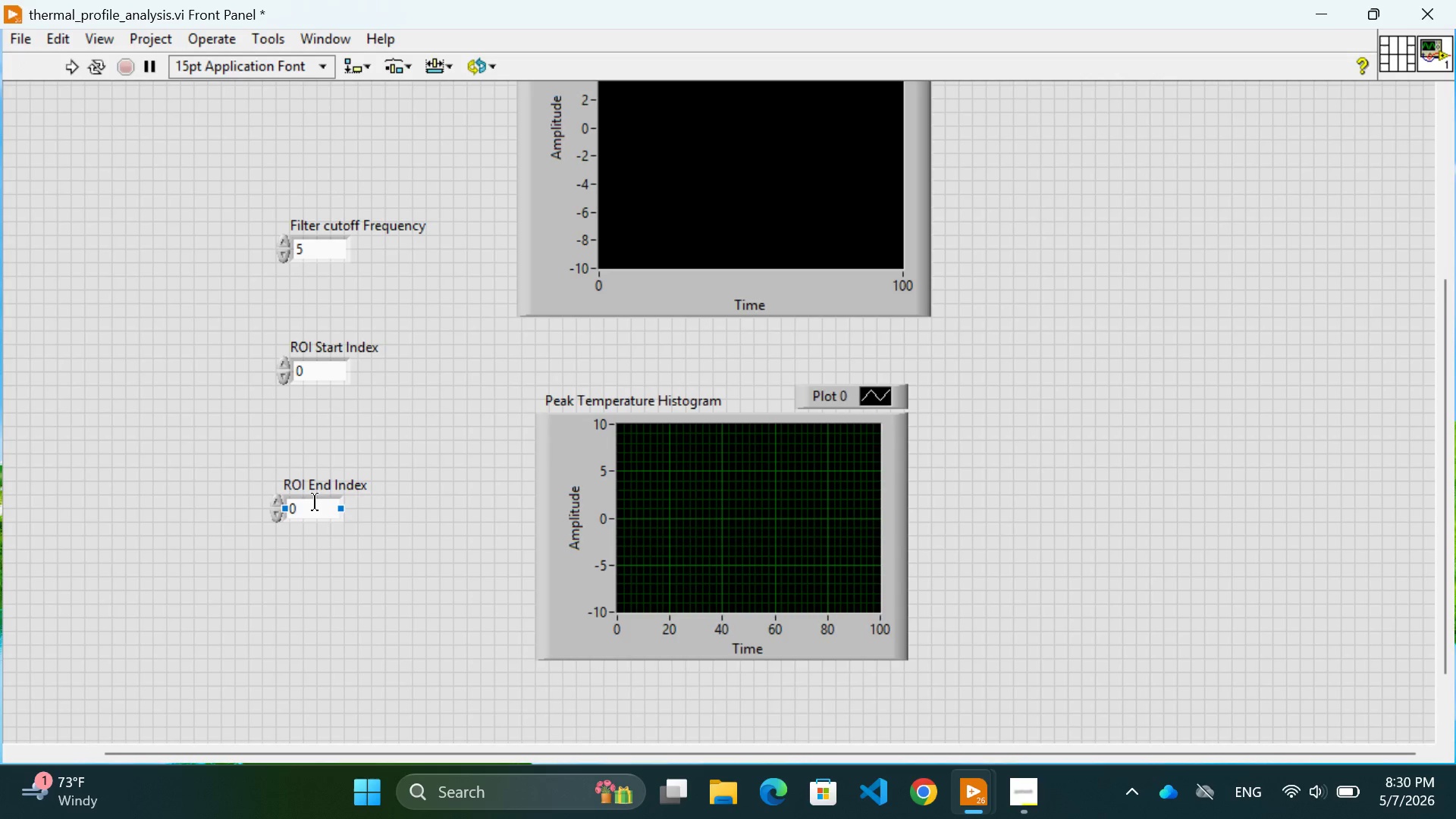 
left_click([315, 502])
 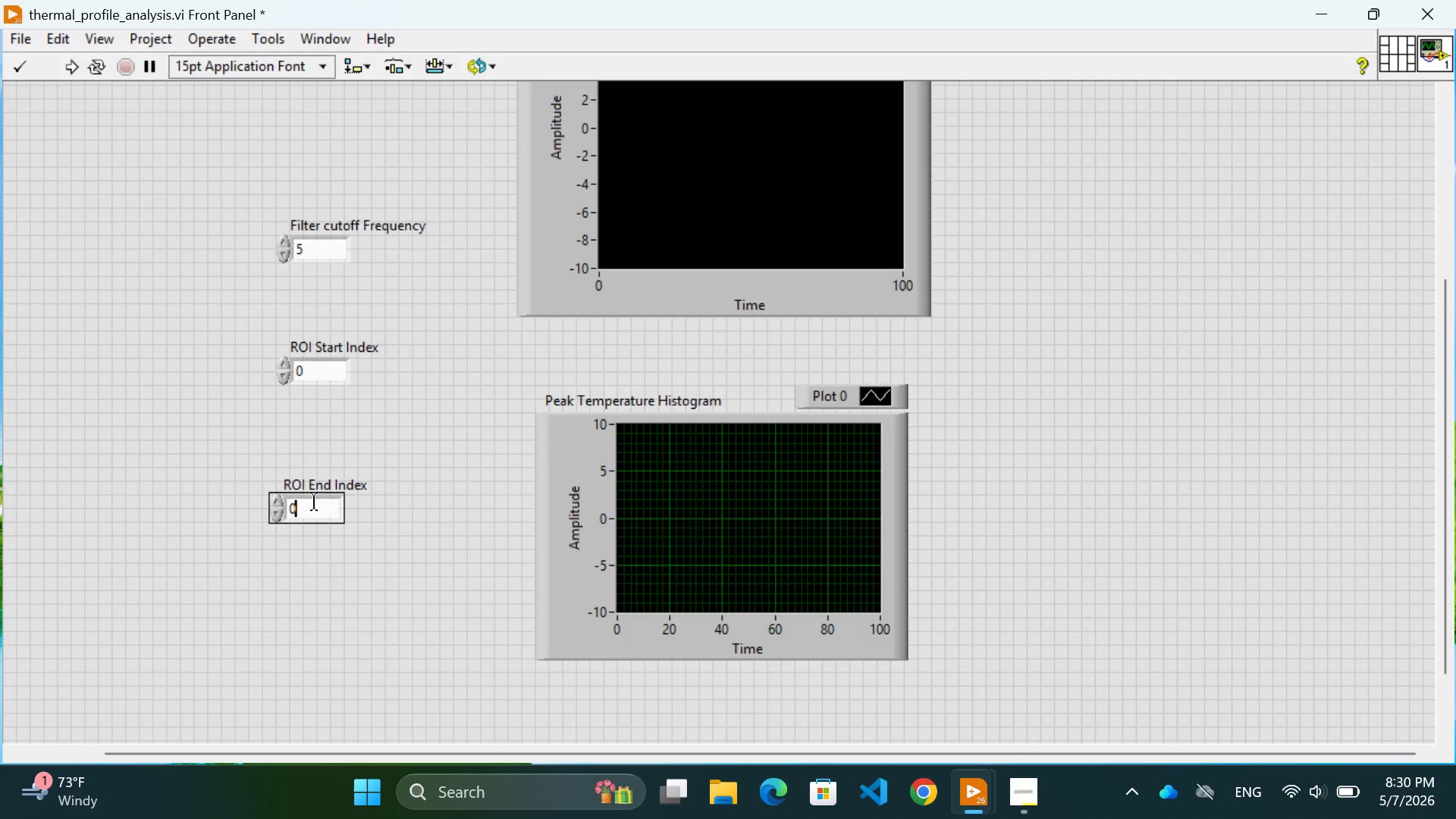 
key(Backspace)
type(500)
 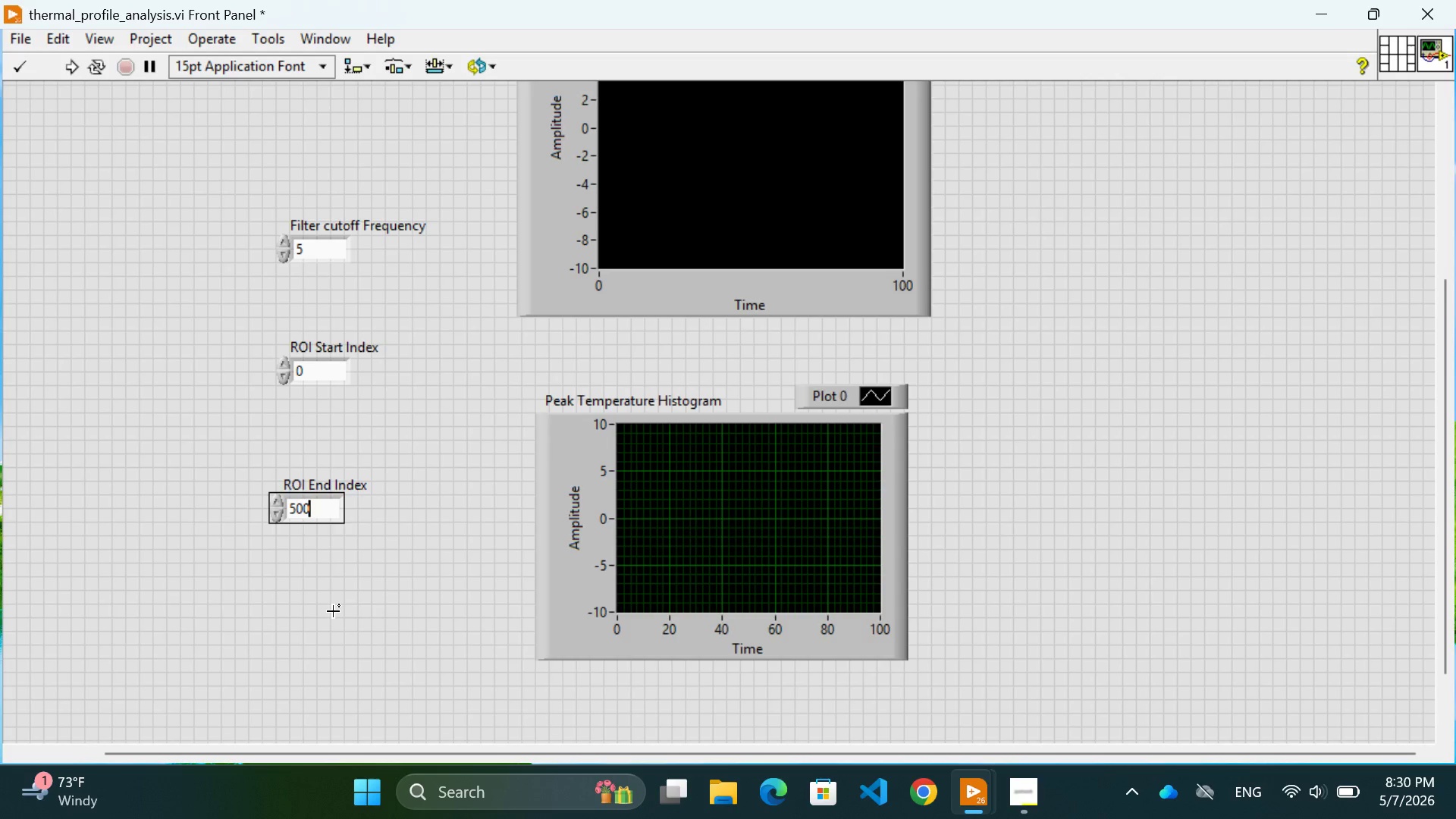 
left_click([333, 611])
 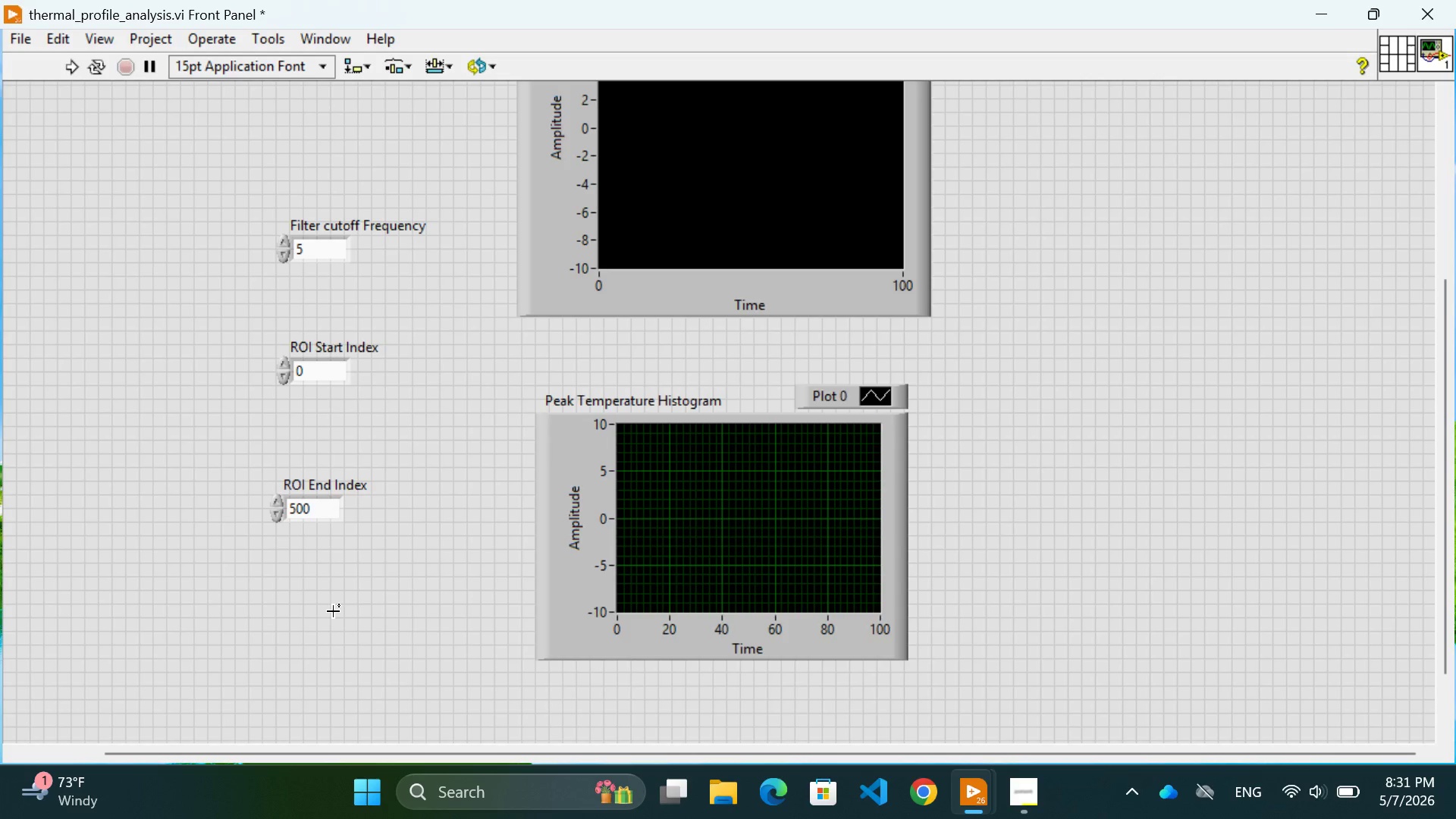 
wait(50.47)
 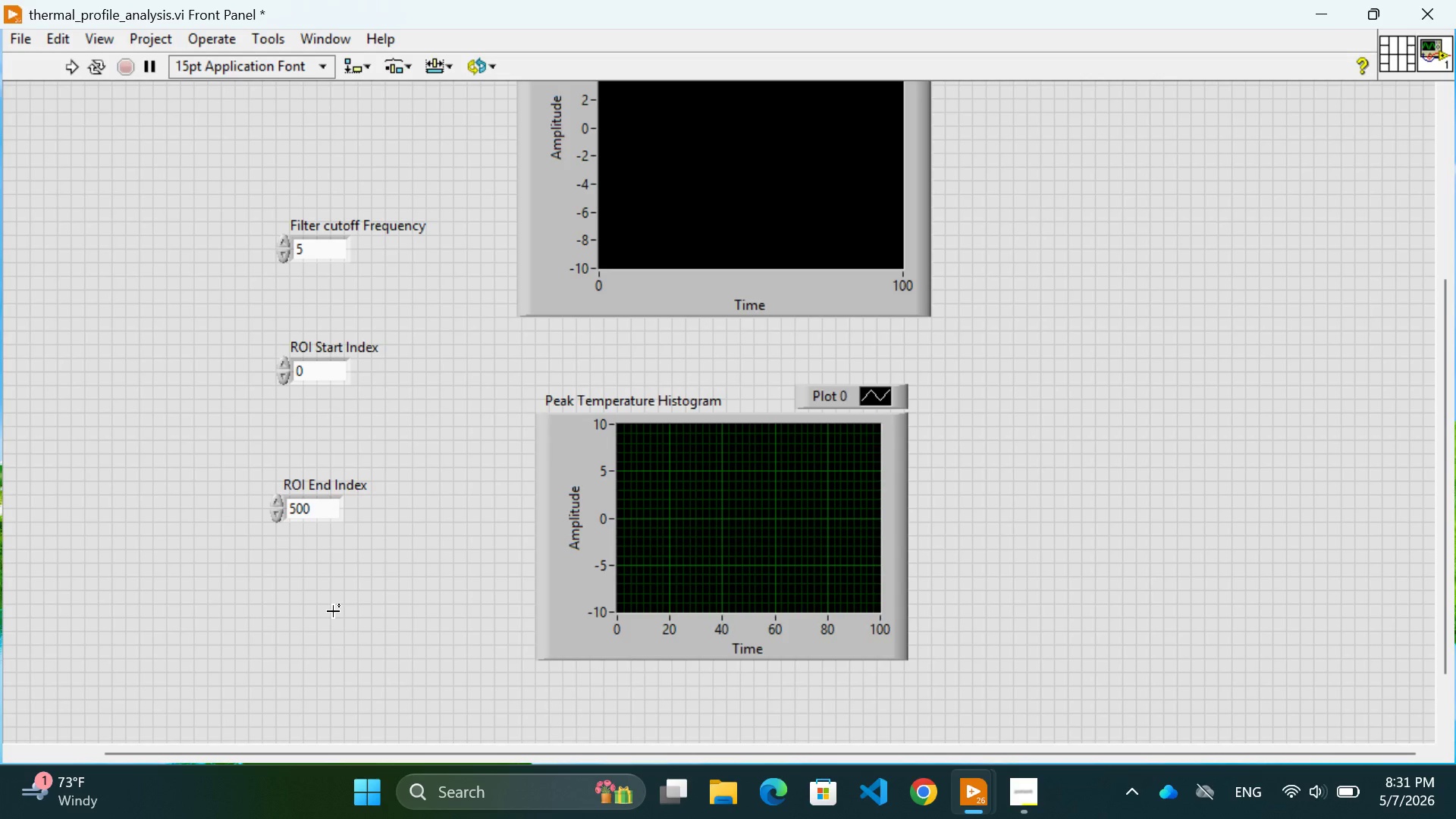 
right_click([997, 410])
 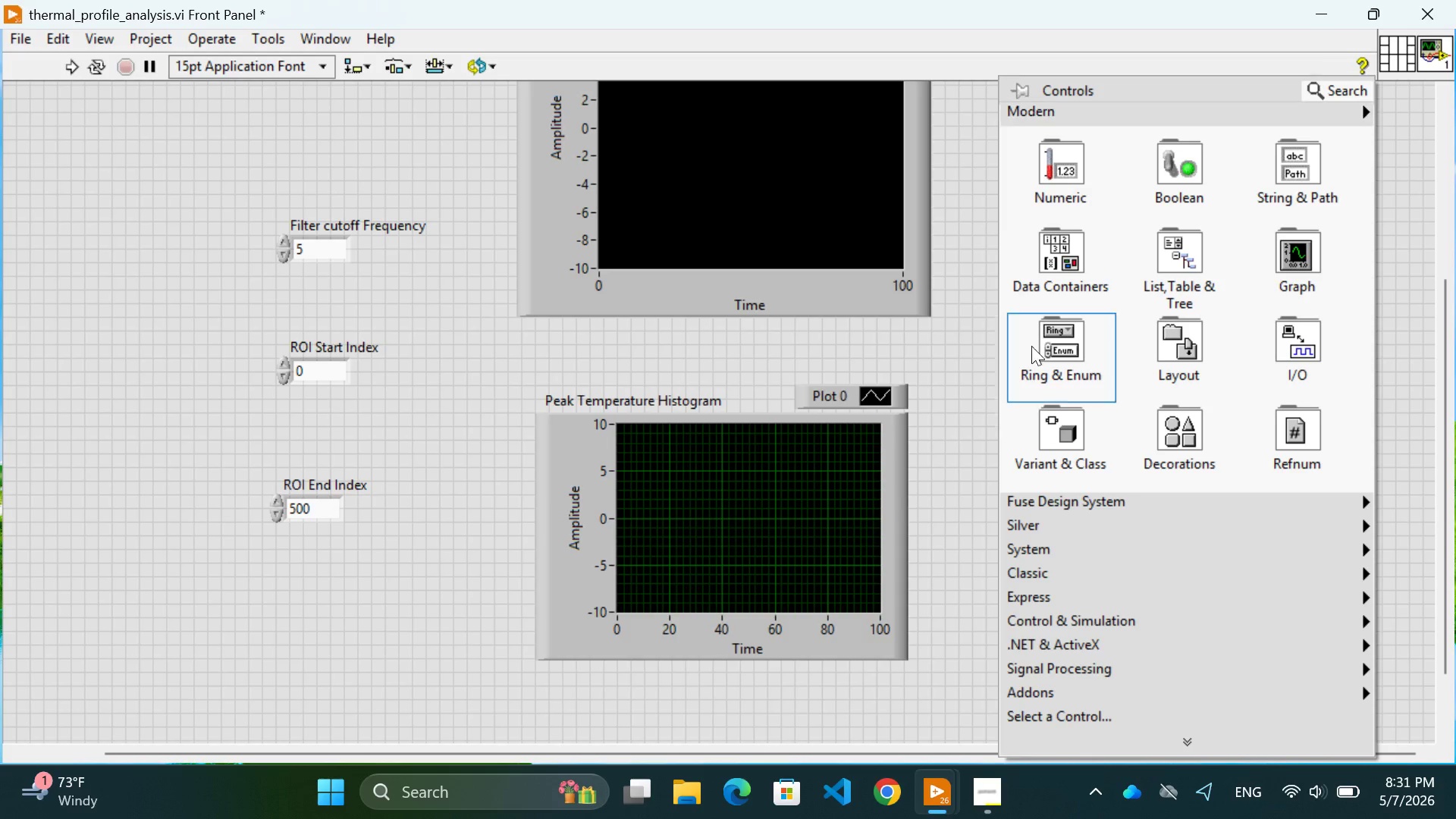 
mouse_move([1033, 201])
 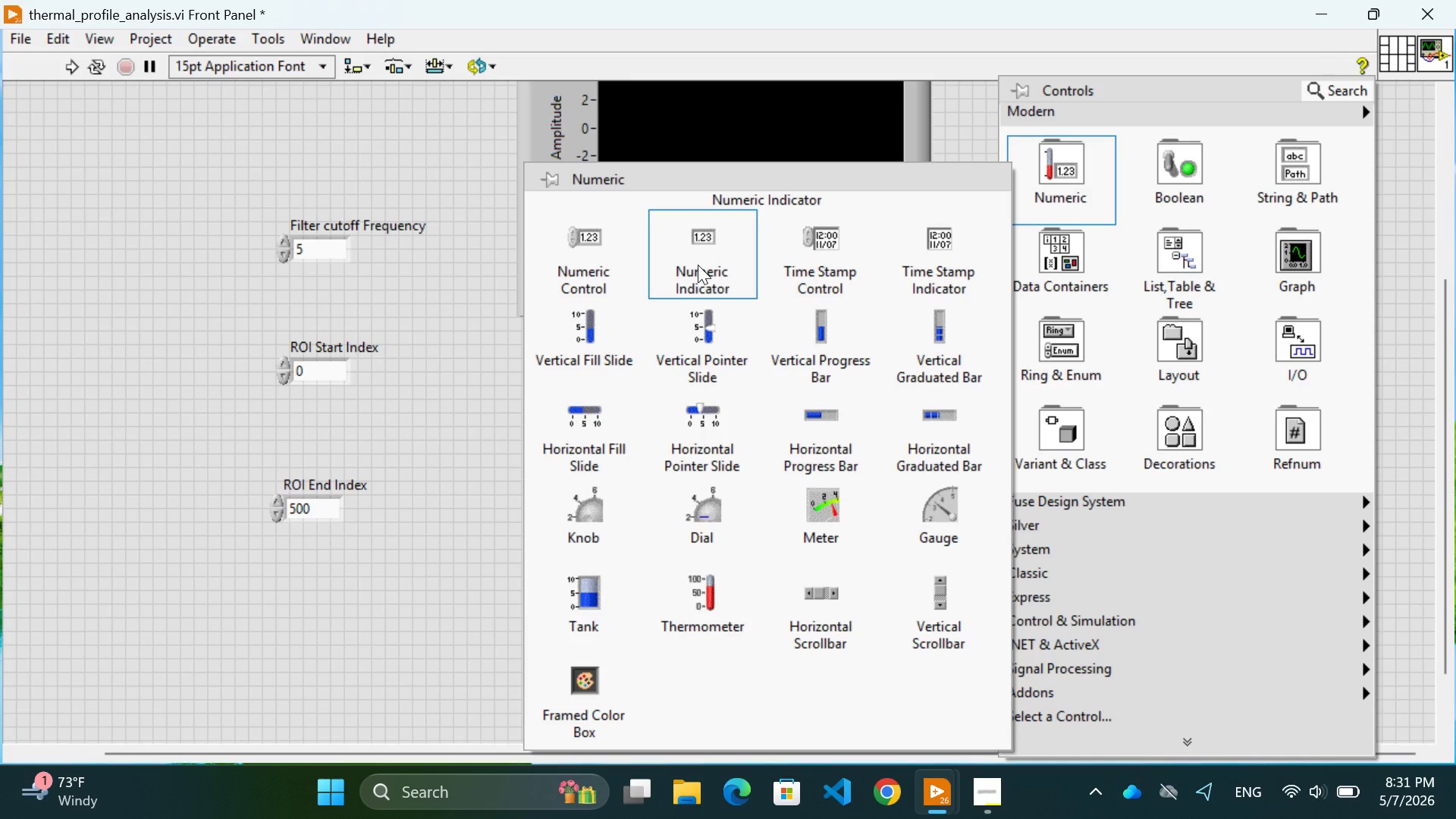 
left_click([698, 265])
 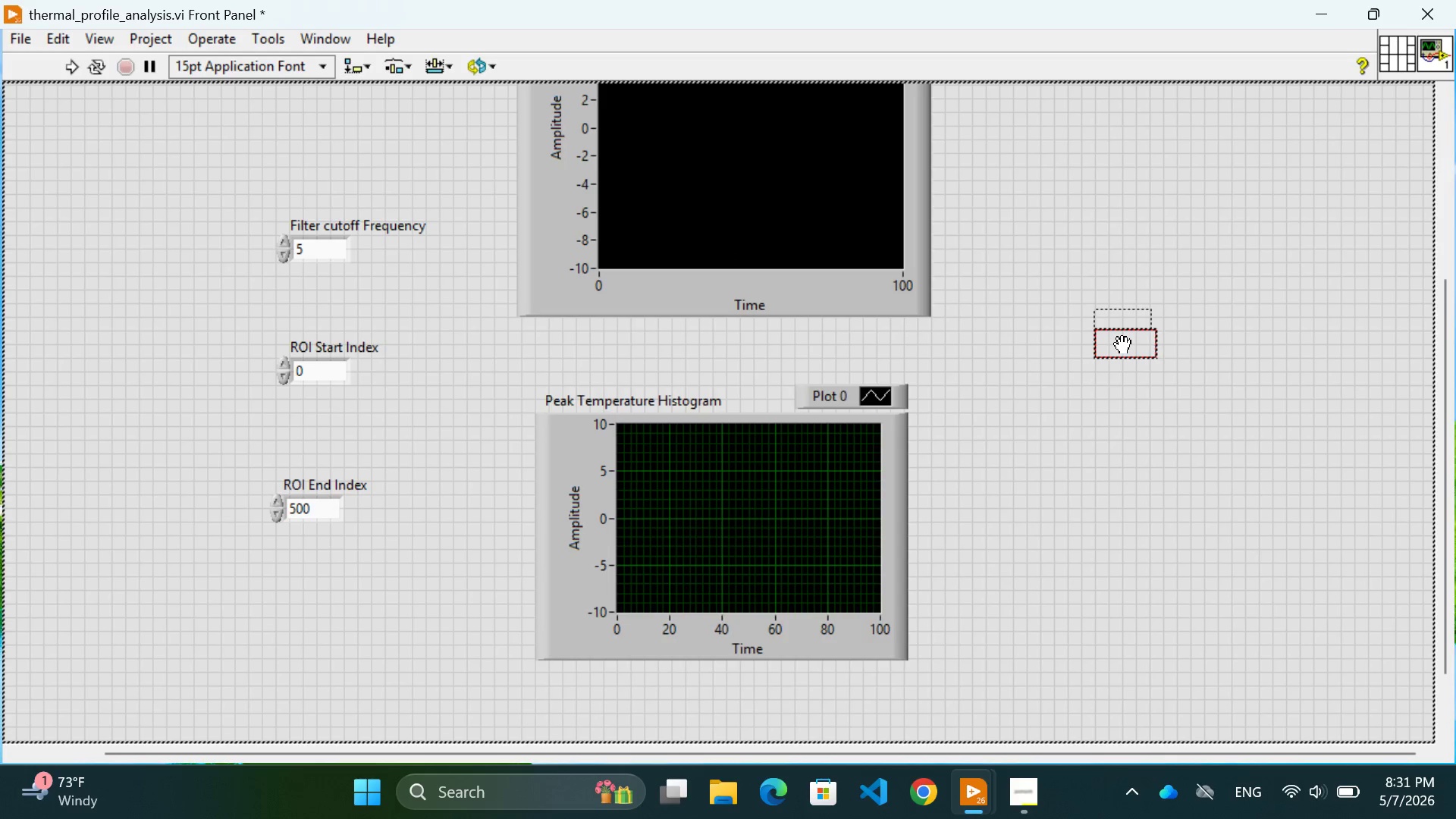 
wait(6.57)
 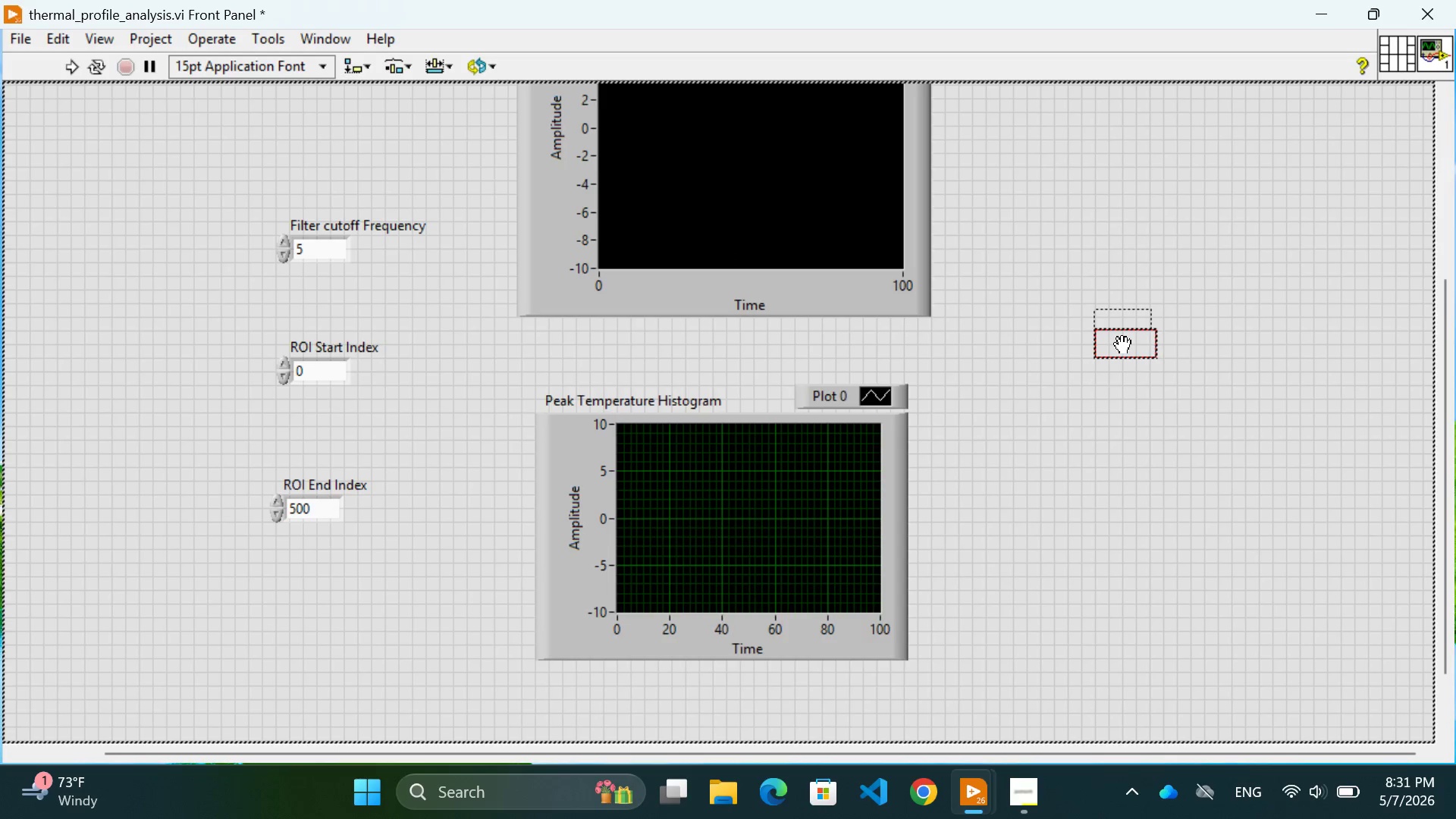 
mouse_move([1160, 246])
 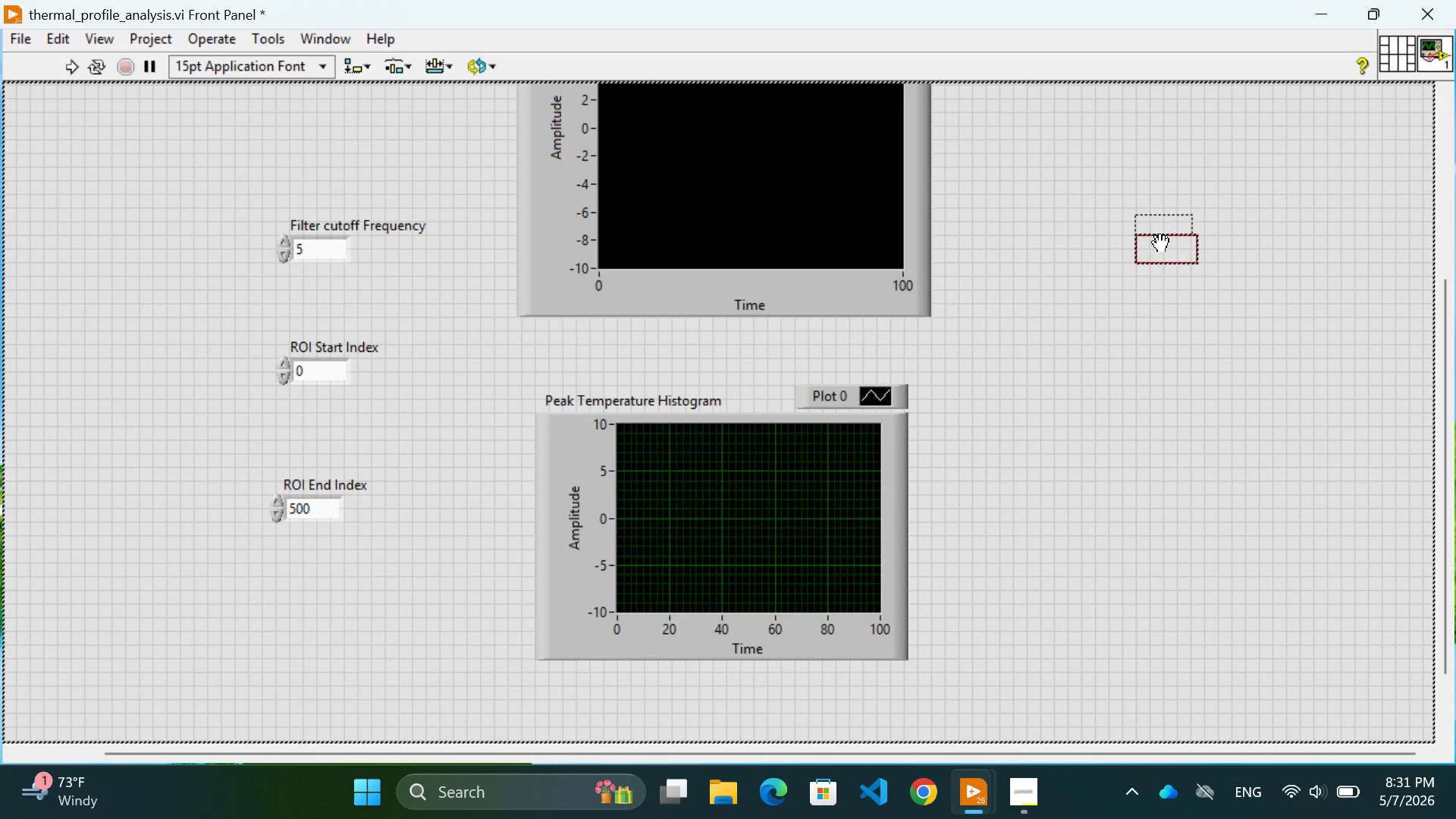 
left_click([1160, 244])
 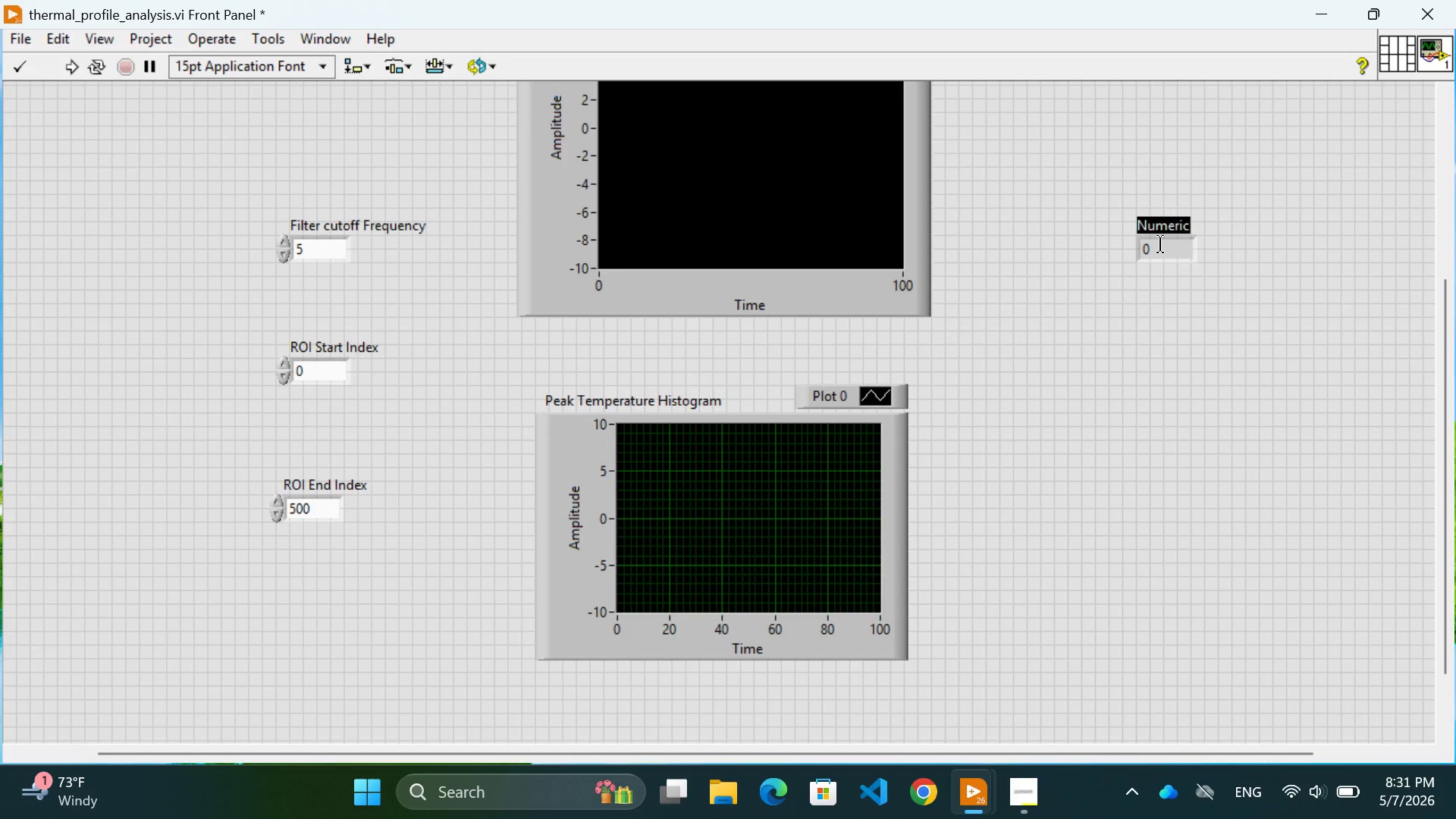 
type(Mean te)
key(Backspace)
key(Backspace)
type(Temperature)
 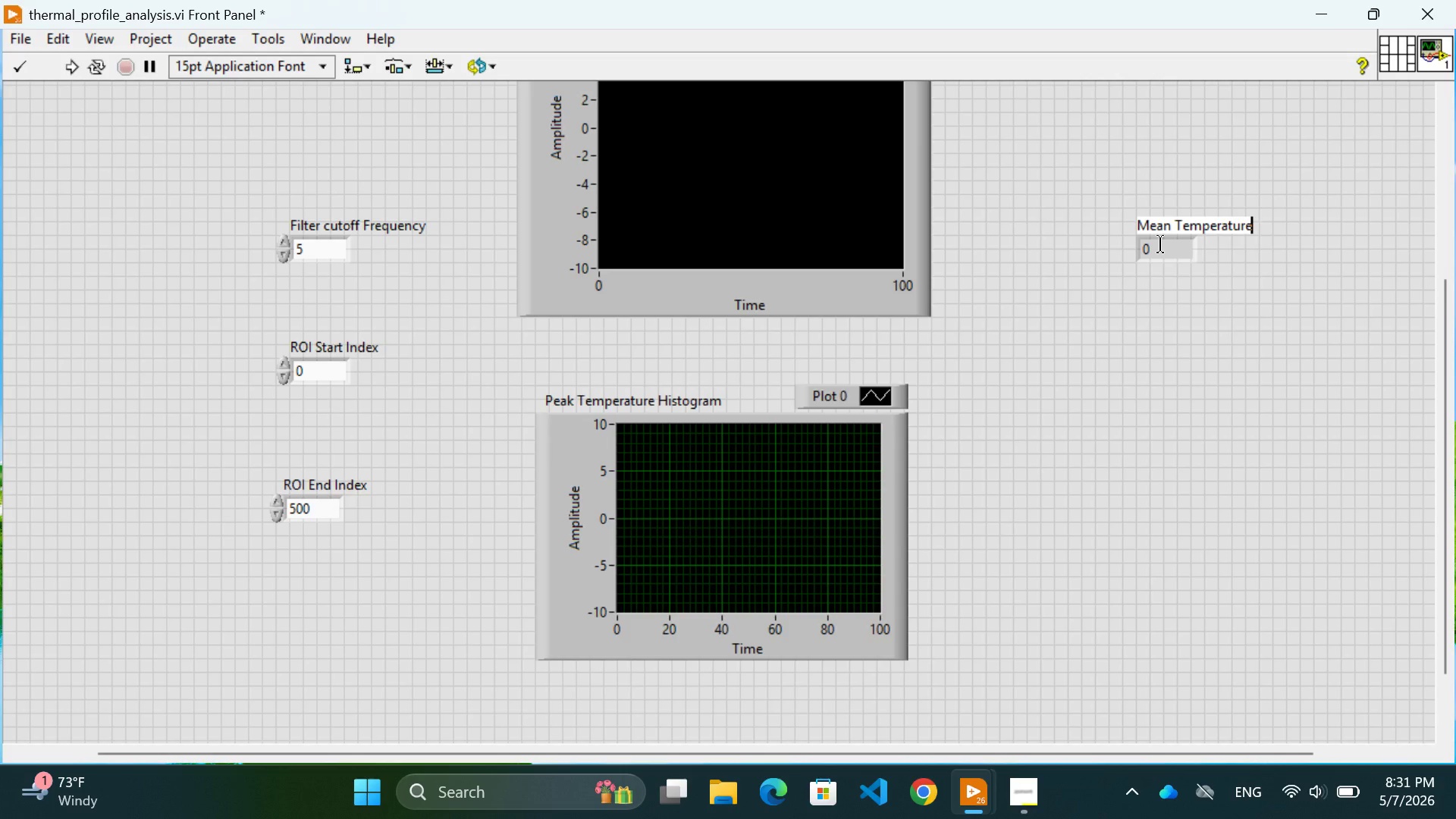 
left_click([1177, 340])
 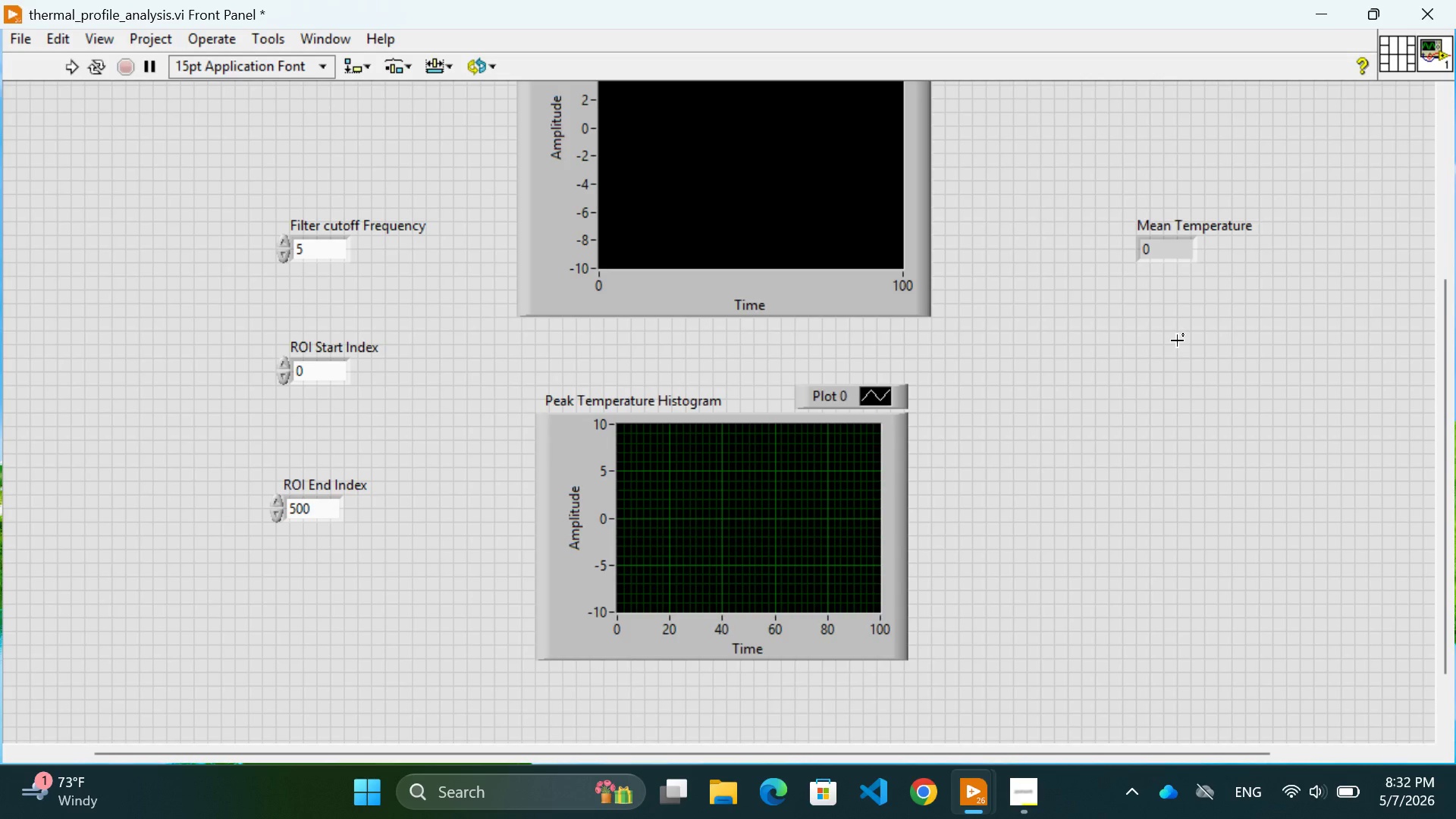 
wait(25.25)
 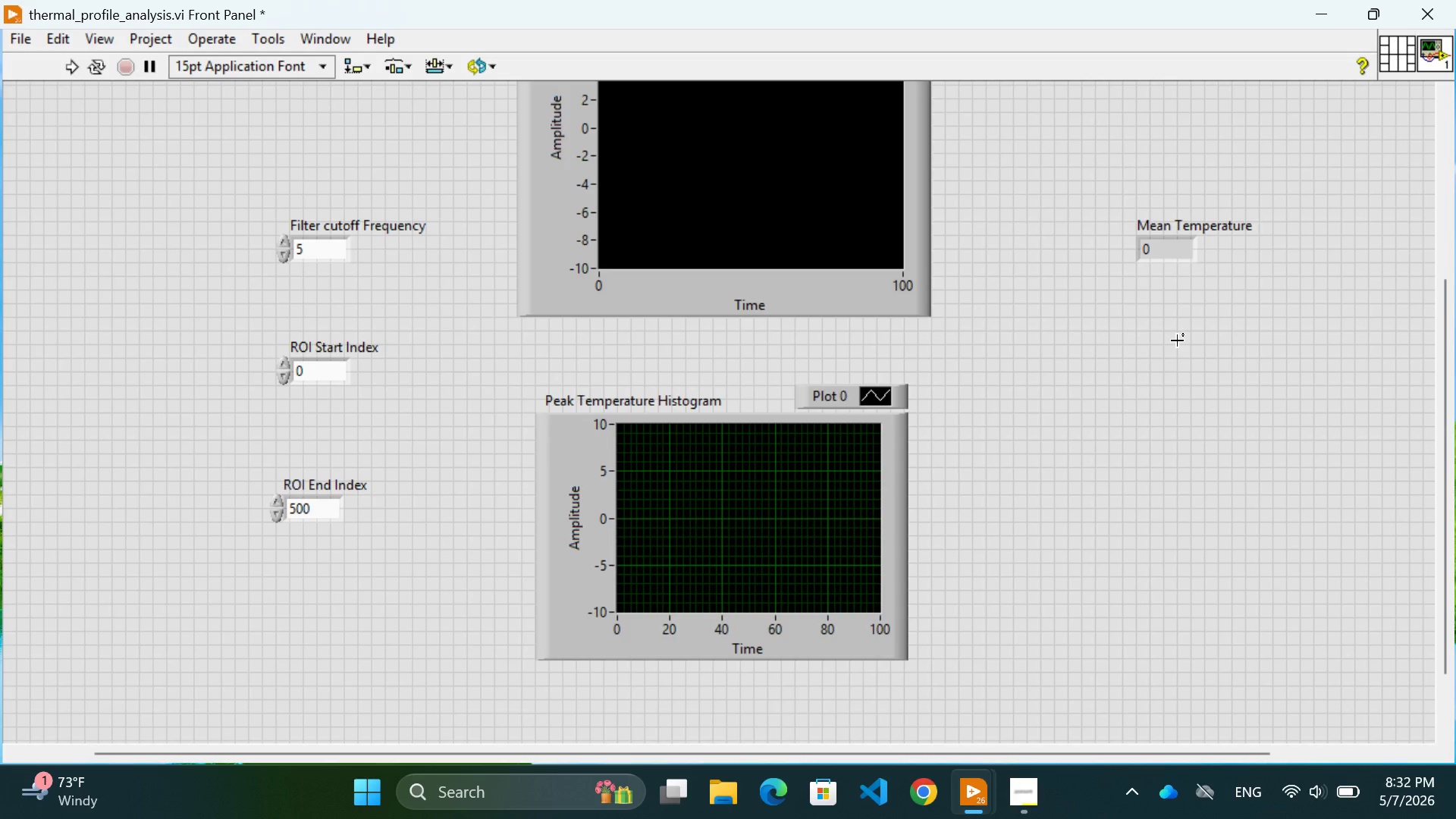 
right_click([1142, 384])
 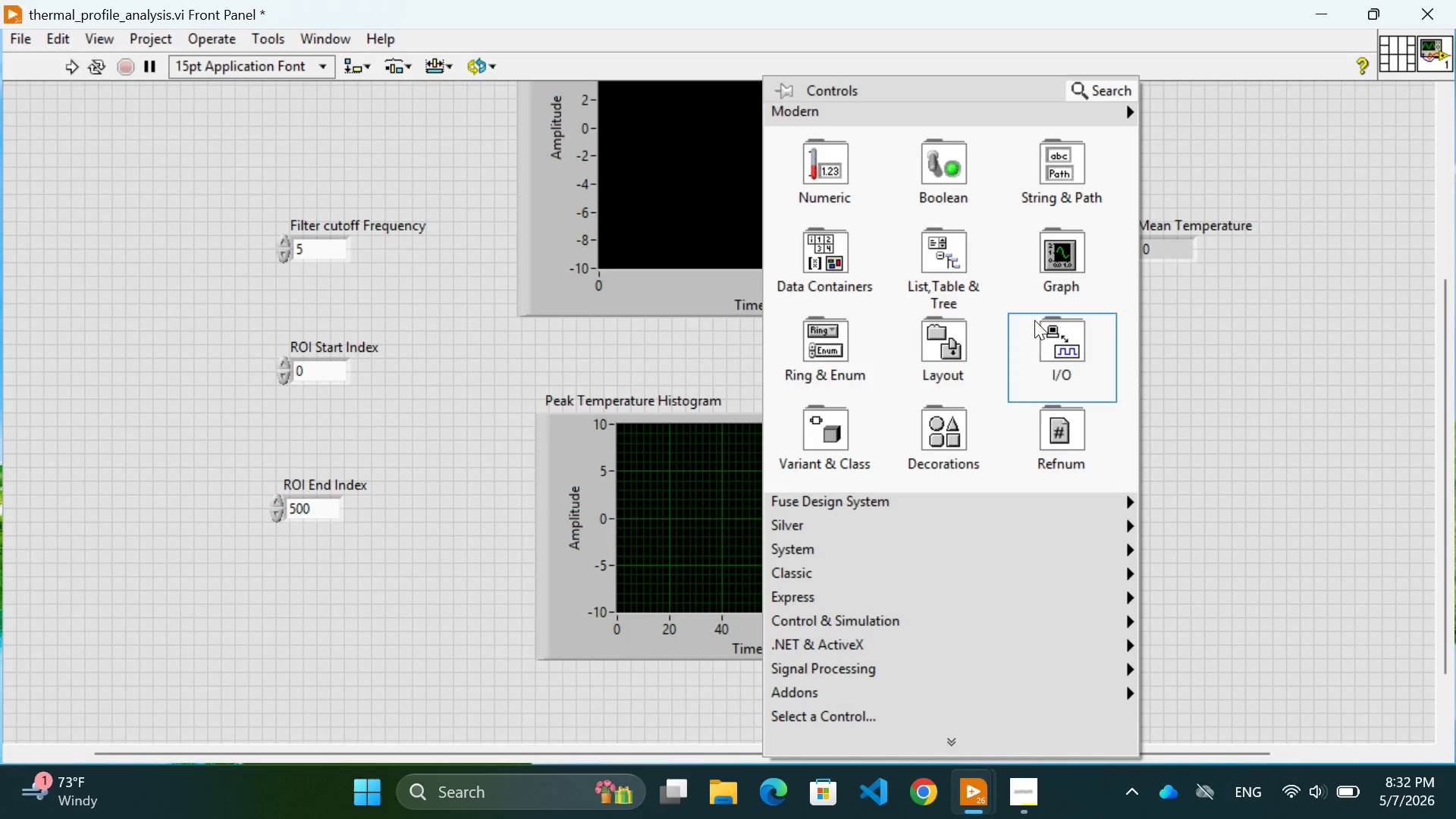 
mouse_move([849, 184])
 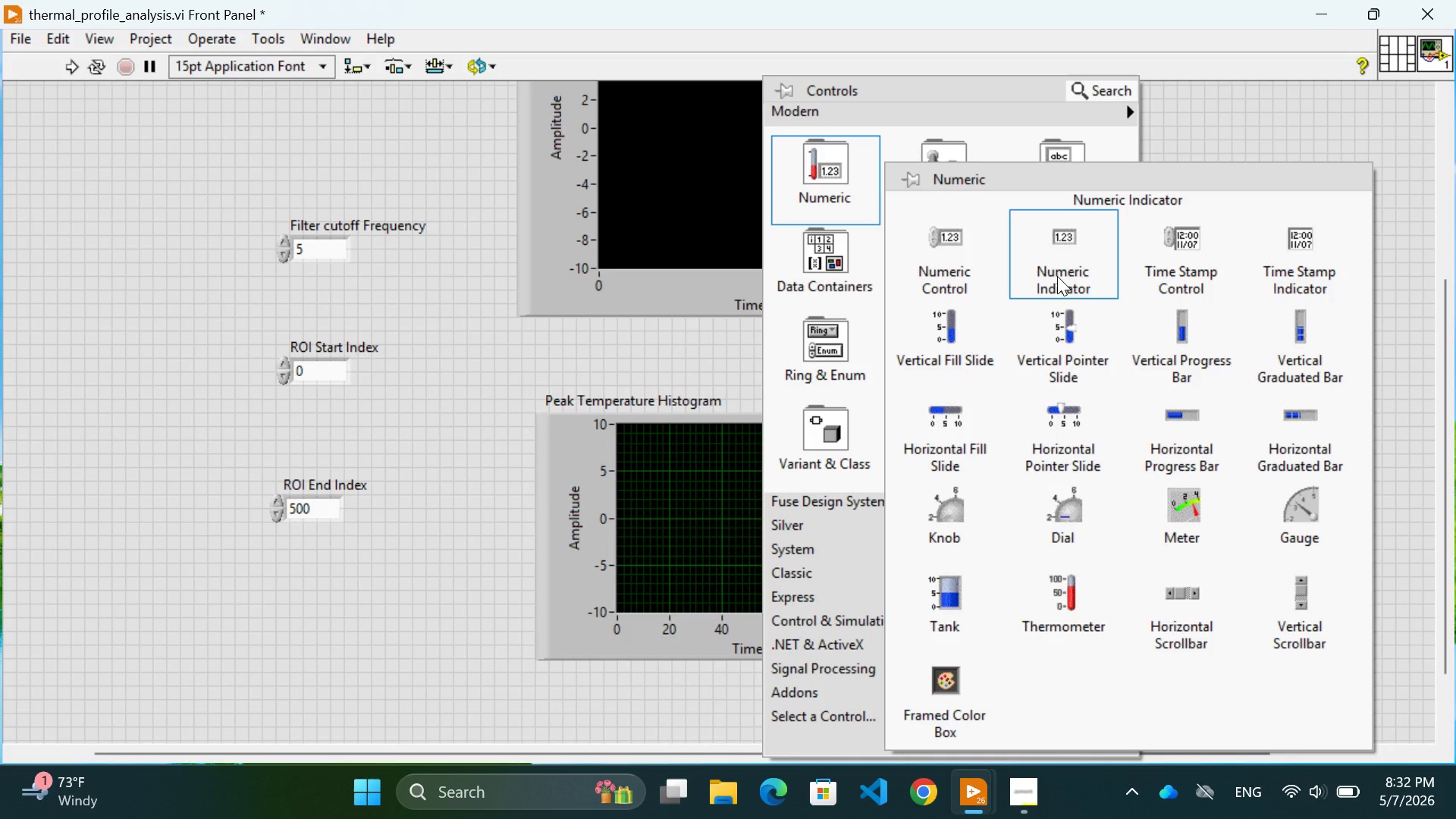 
left_click([1057, 276])
 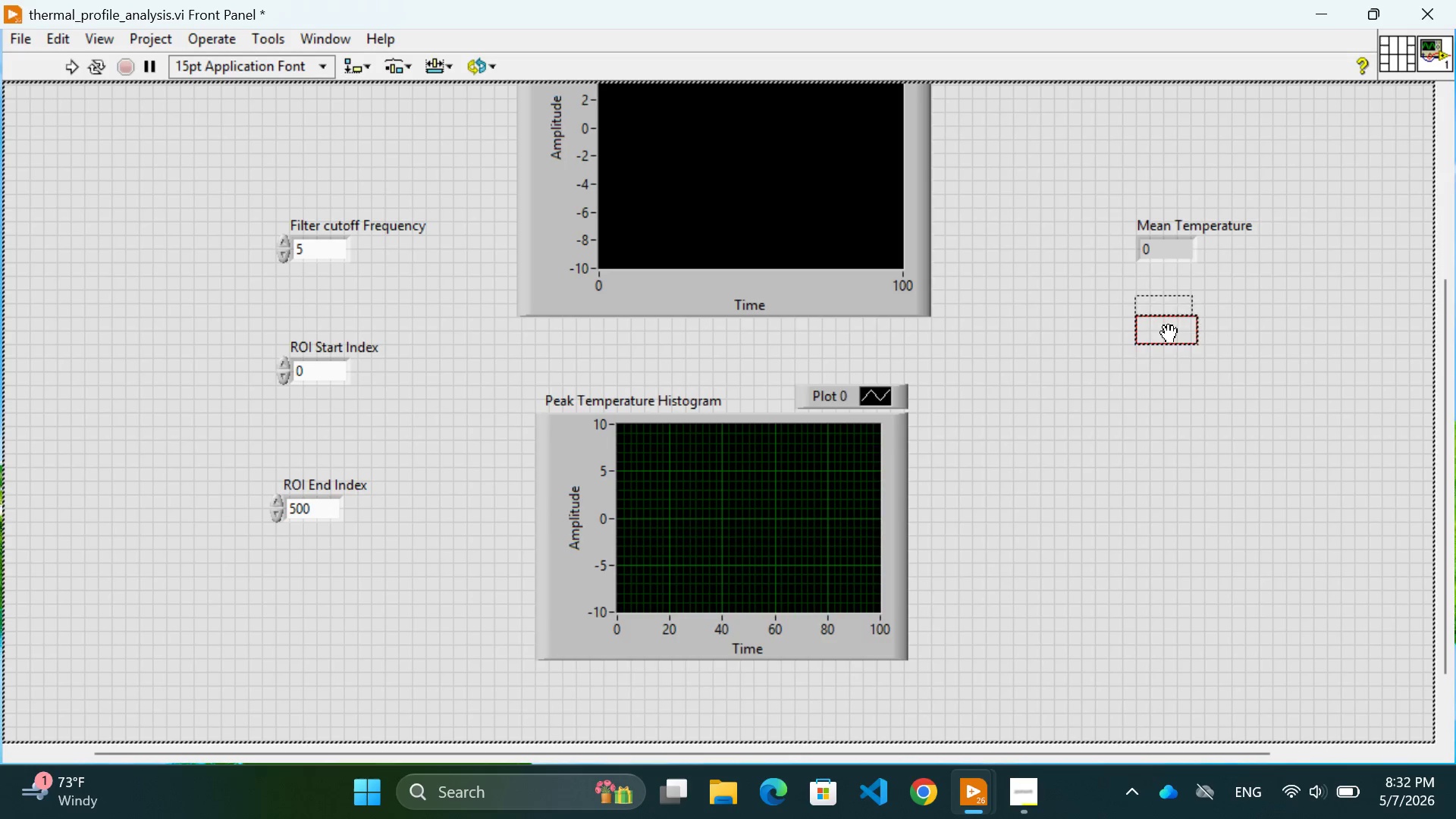 
left_click([1169, 343])
 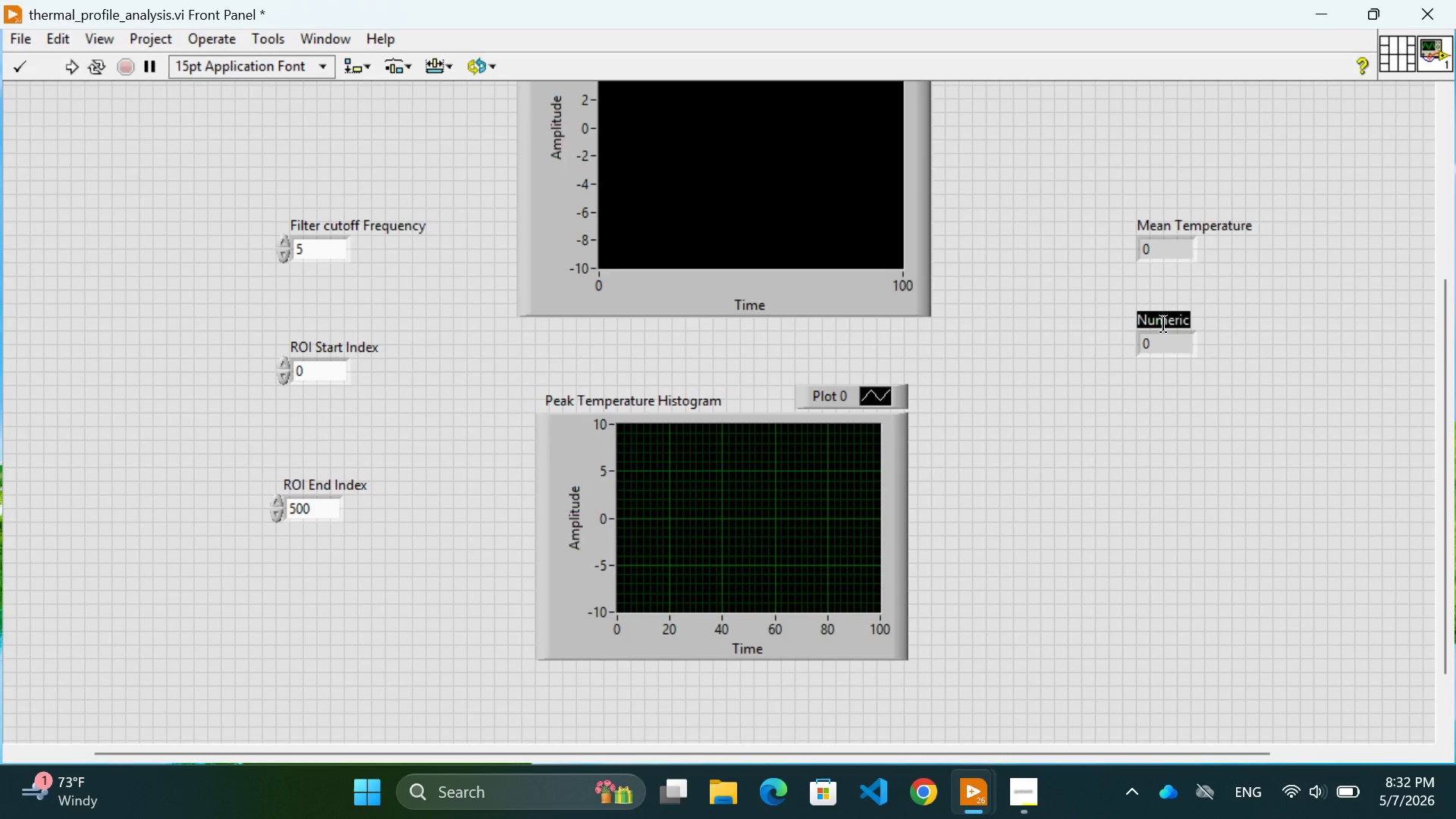 
wait(6.61)
 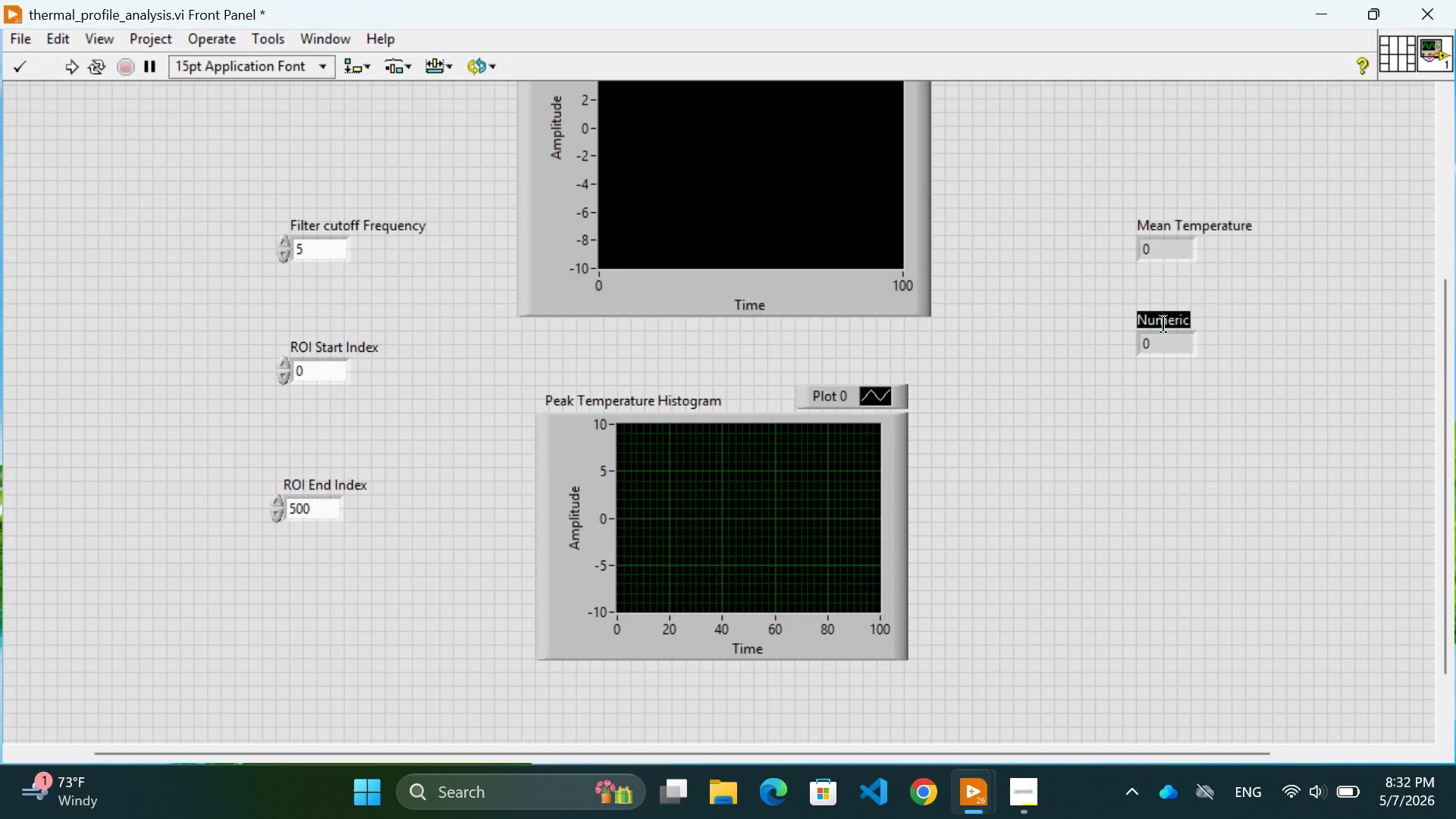 
type(Standard Deviation)
 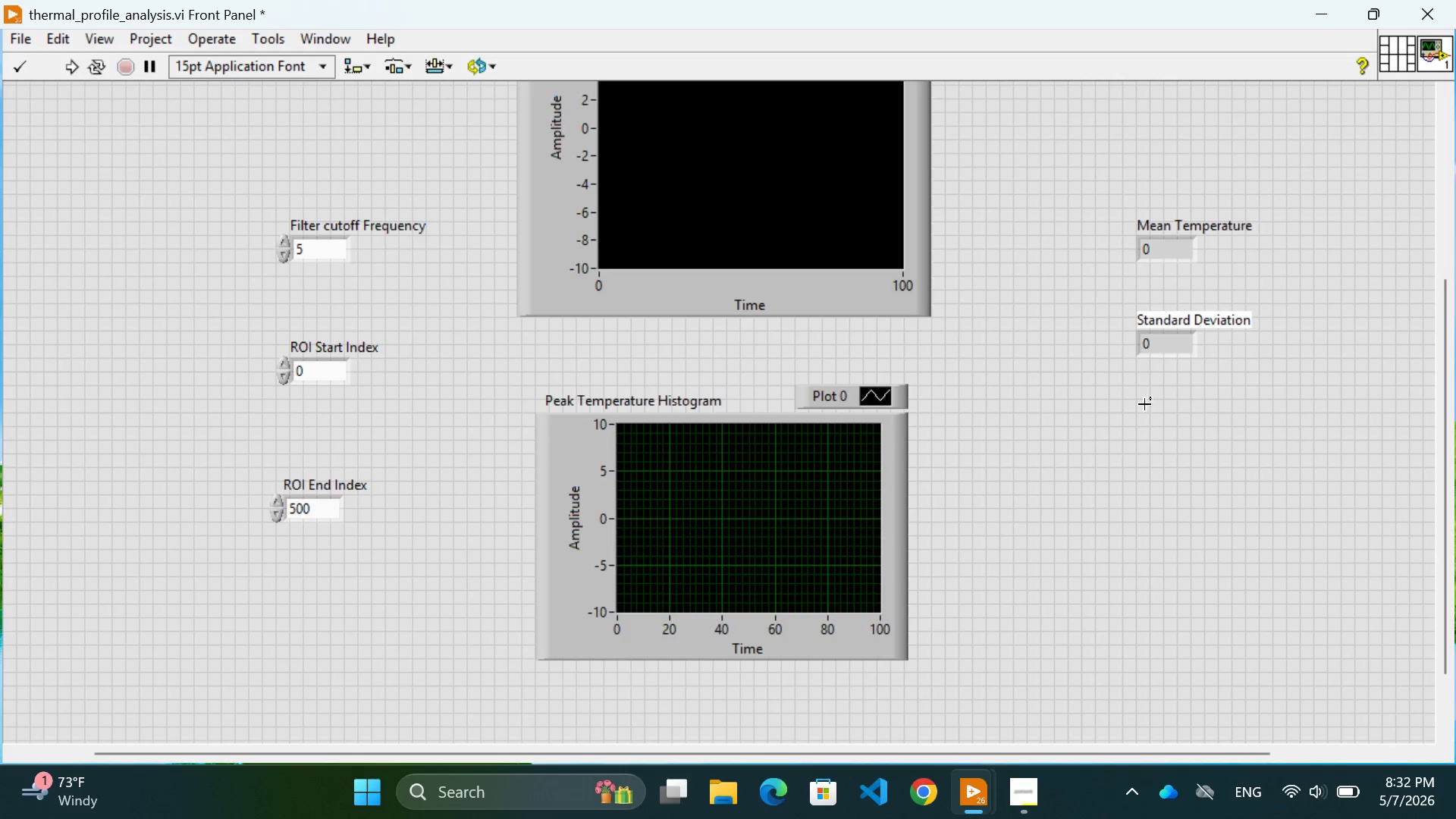 
left_click([1125, 449])
 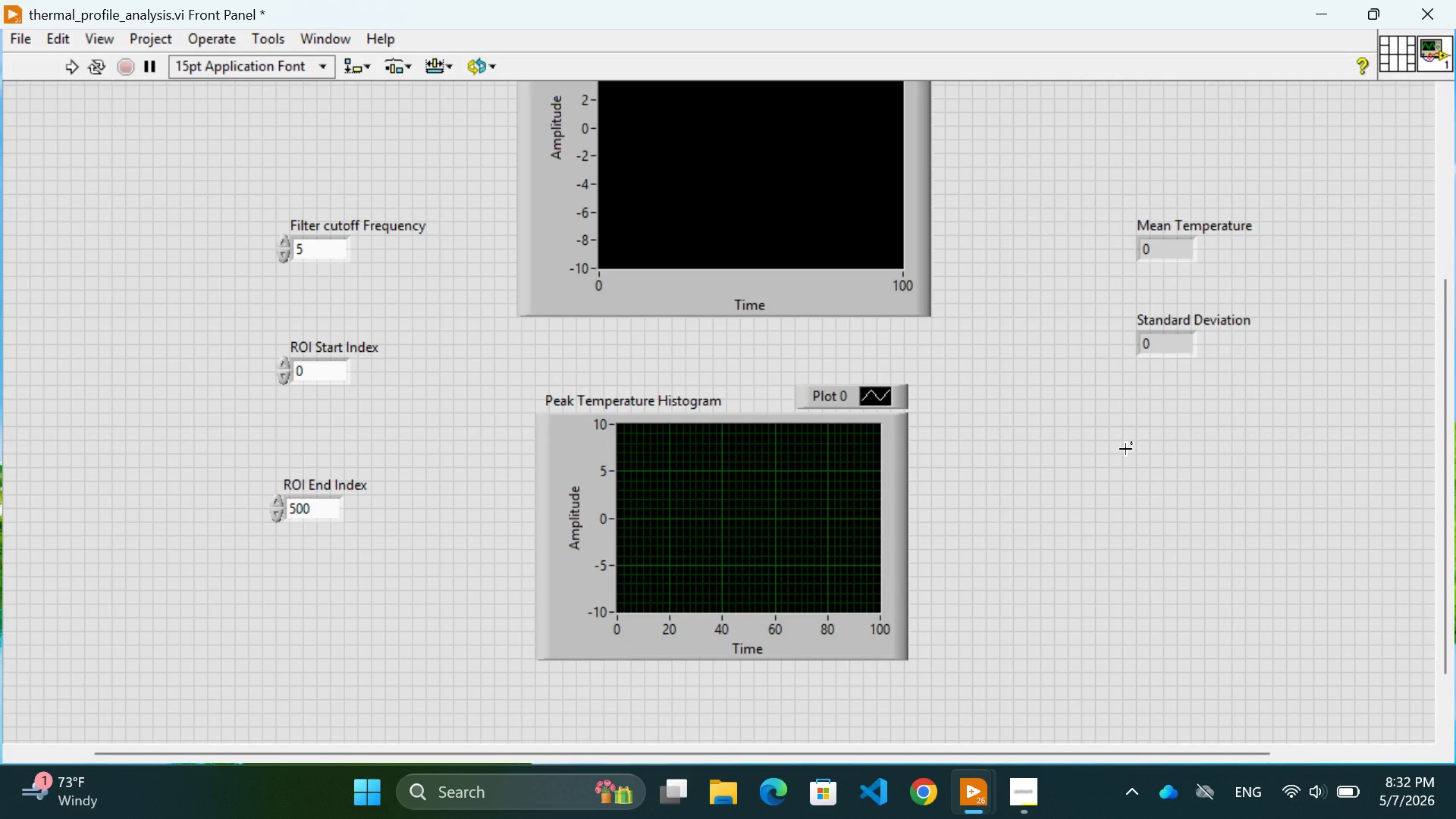 
wait(19.8)
 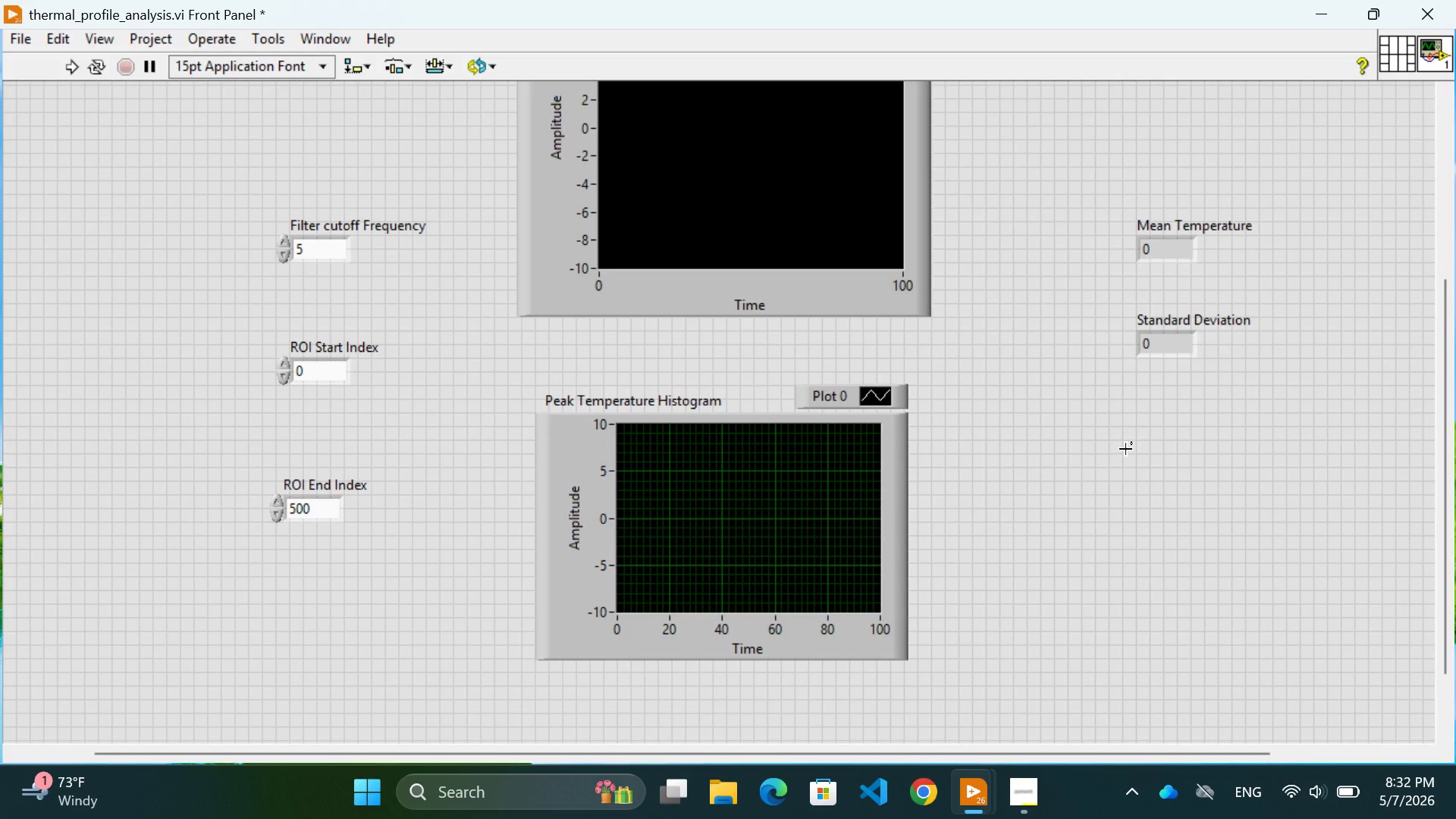 
right_click([1173, 466])
 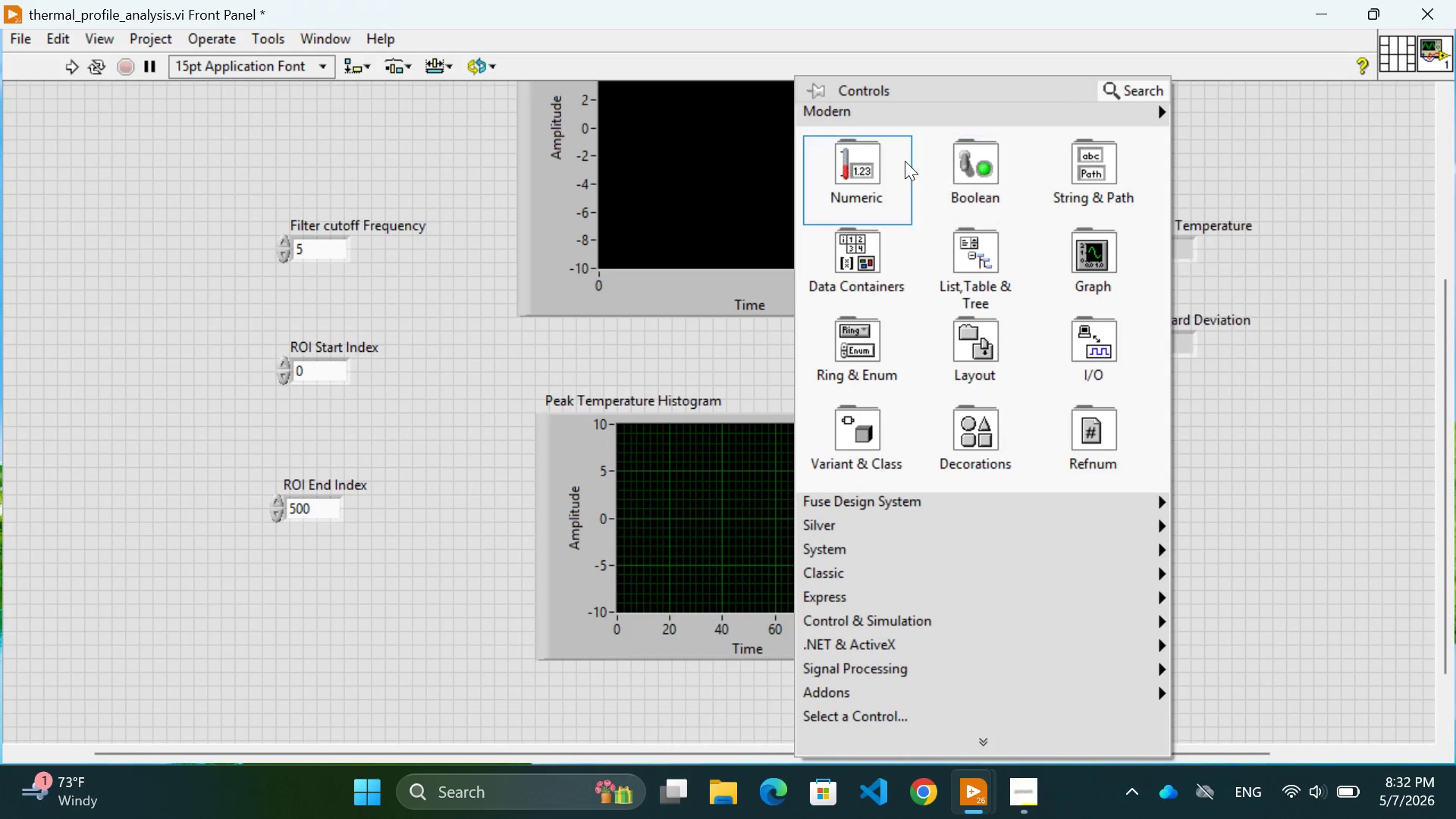 
mouse_move([853, 186])
 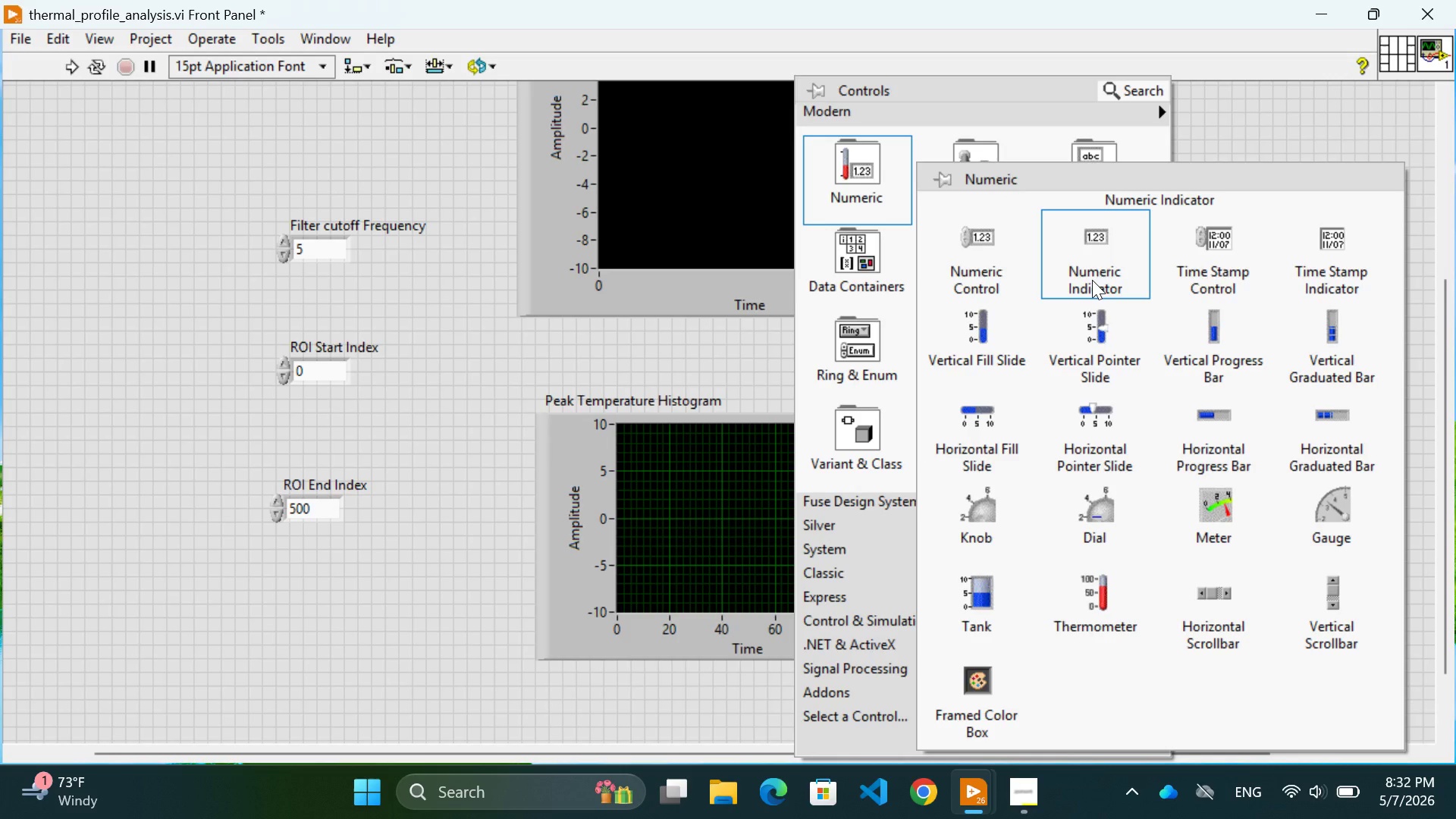 
left_click([1092, 280])
 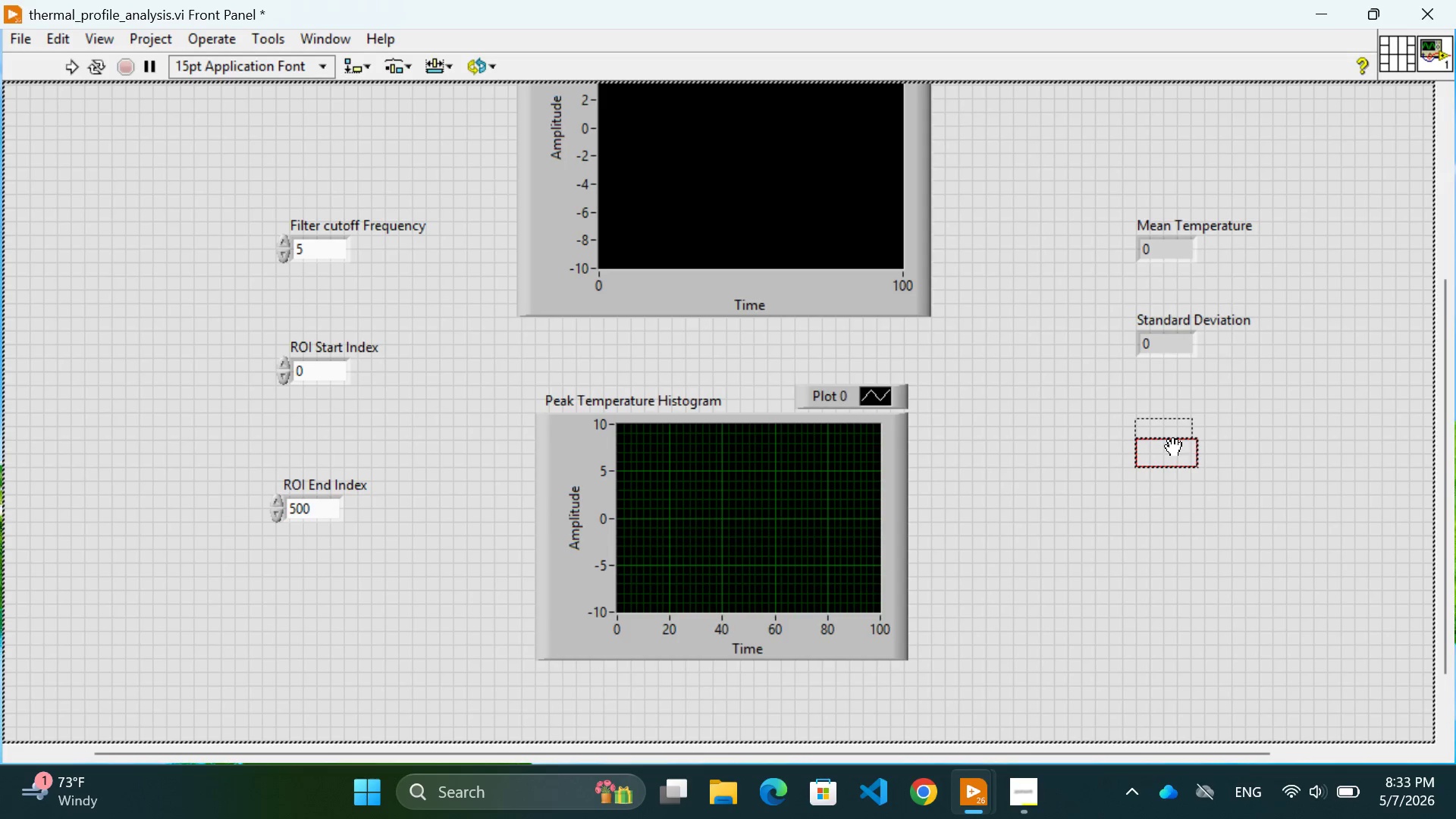 
left_click([1173, 448])
 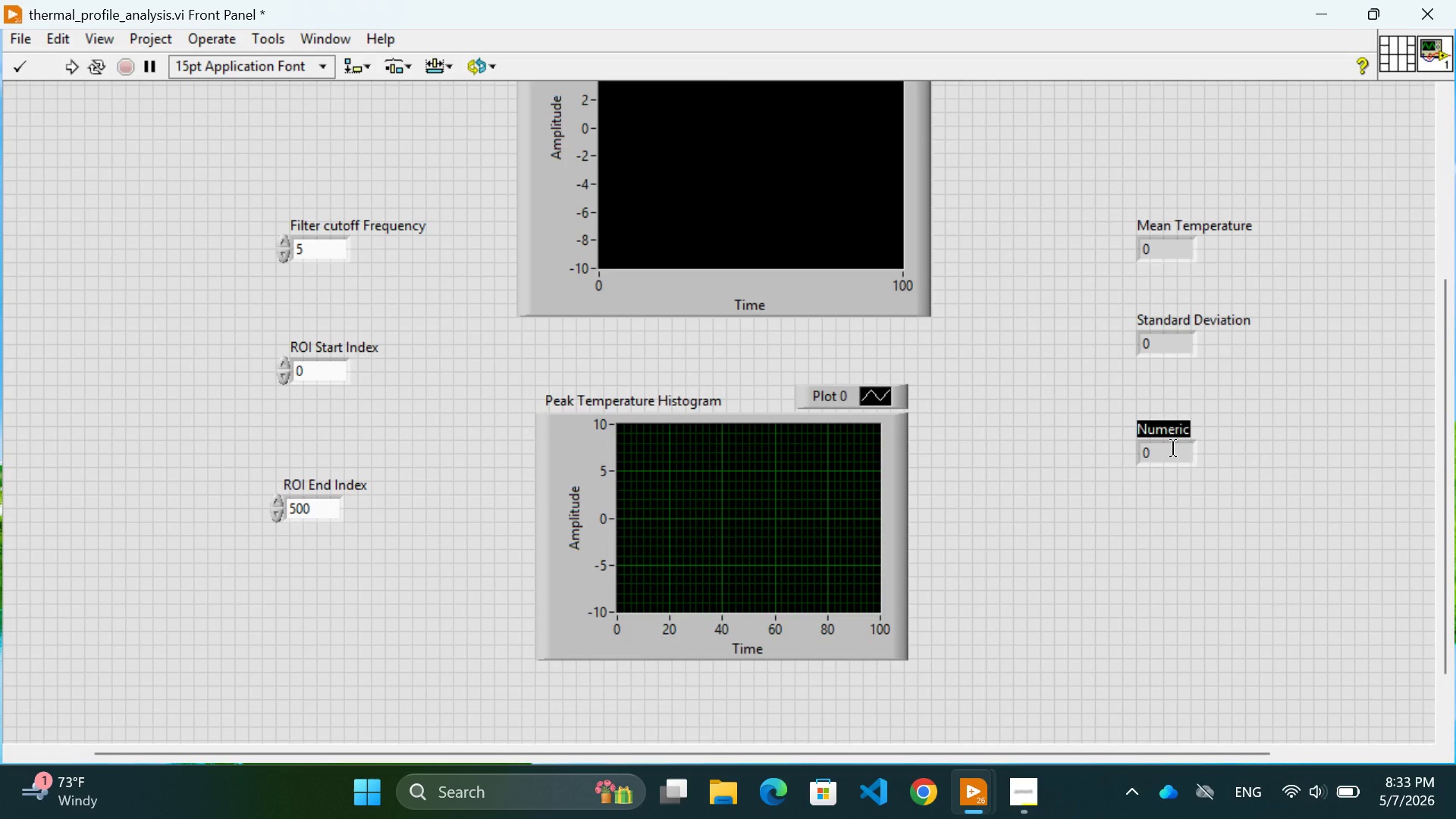 
type(Maximum Peak te)
key(Backspace)
key(Backspace)
type(Temperature)
 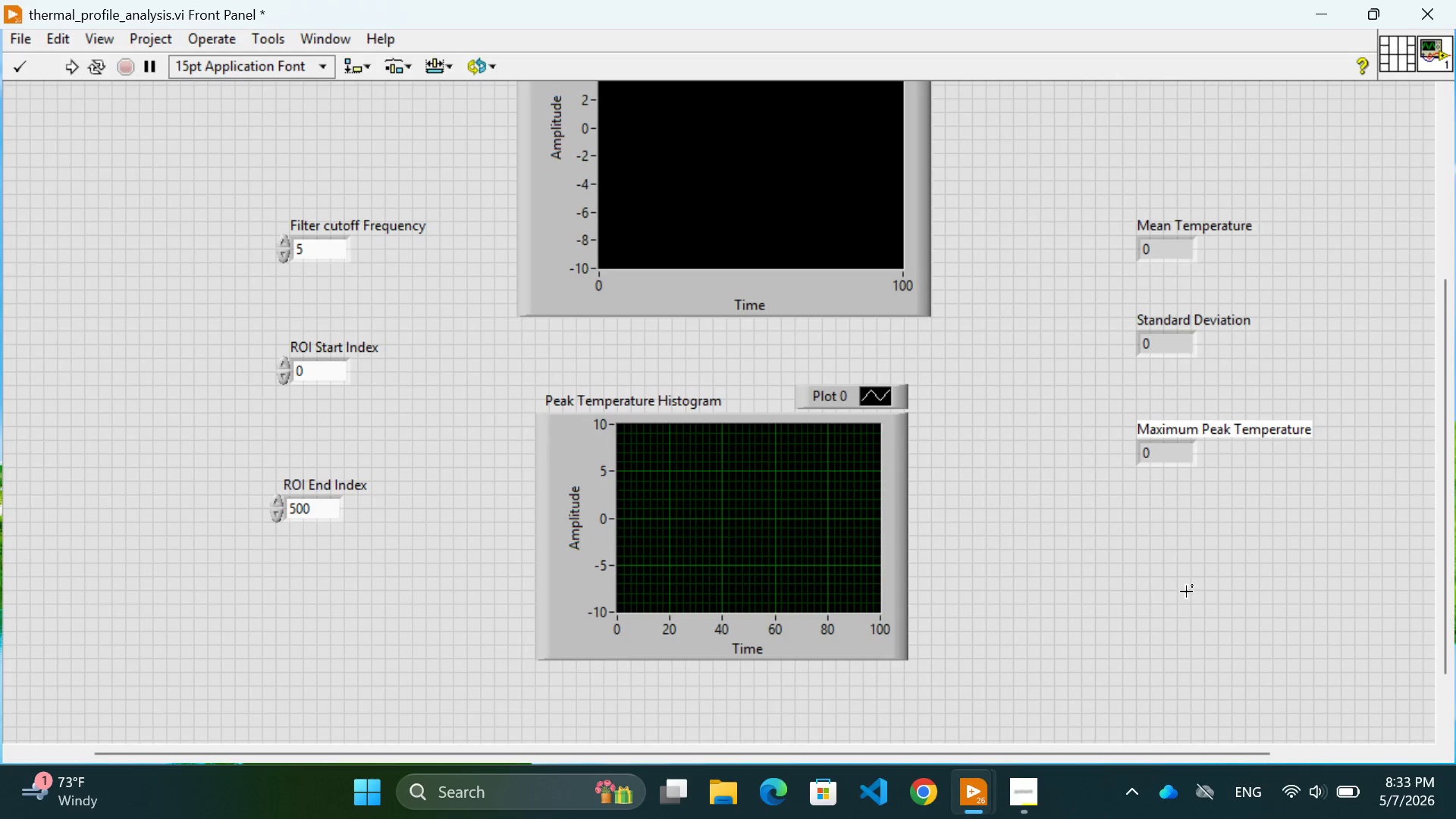 
left_click([1181, 606])
 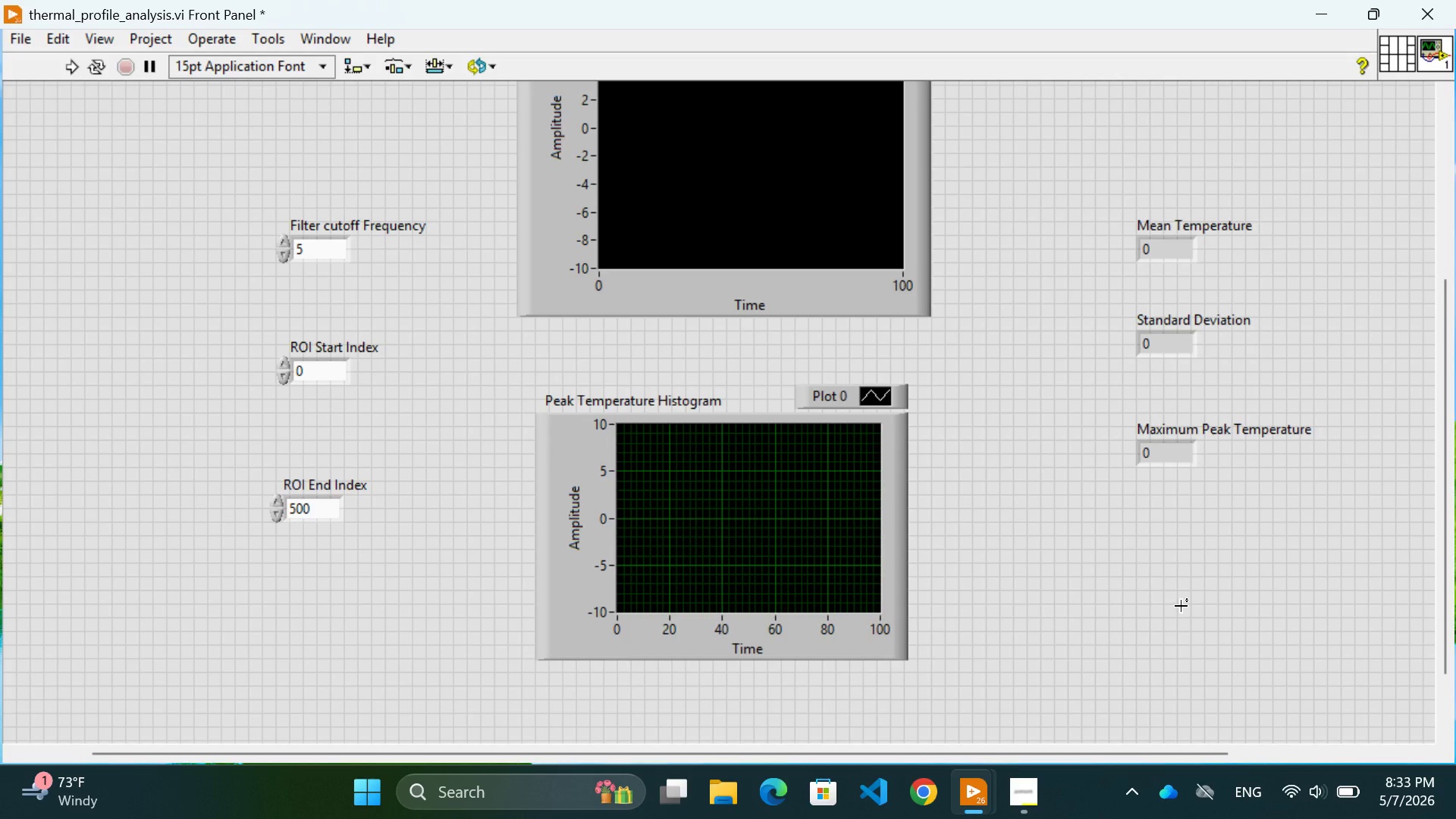 
wait(6.67)
 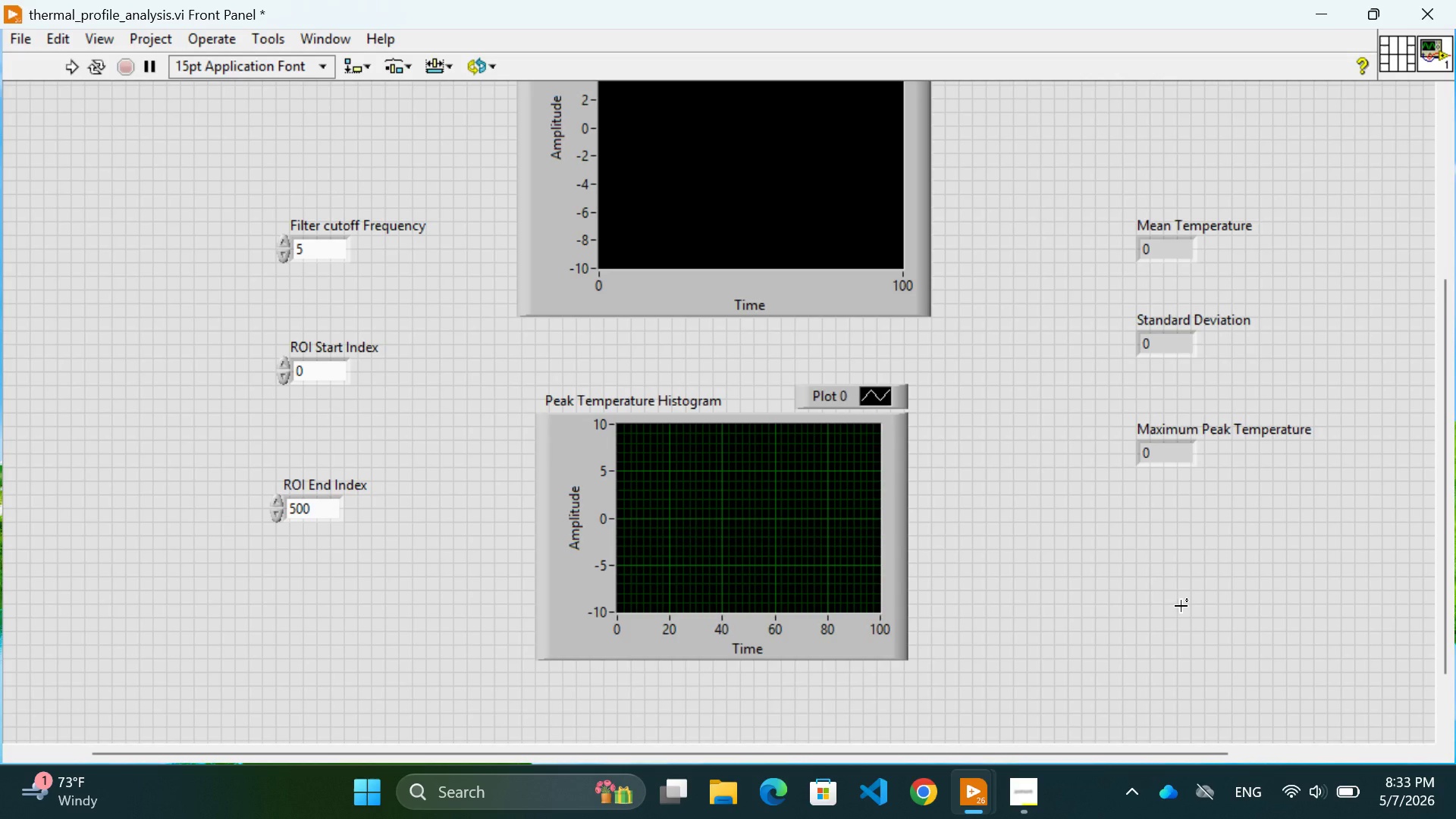 
right_click([1148, 593])
 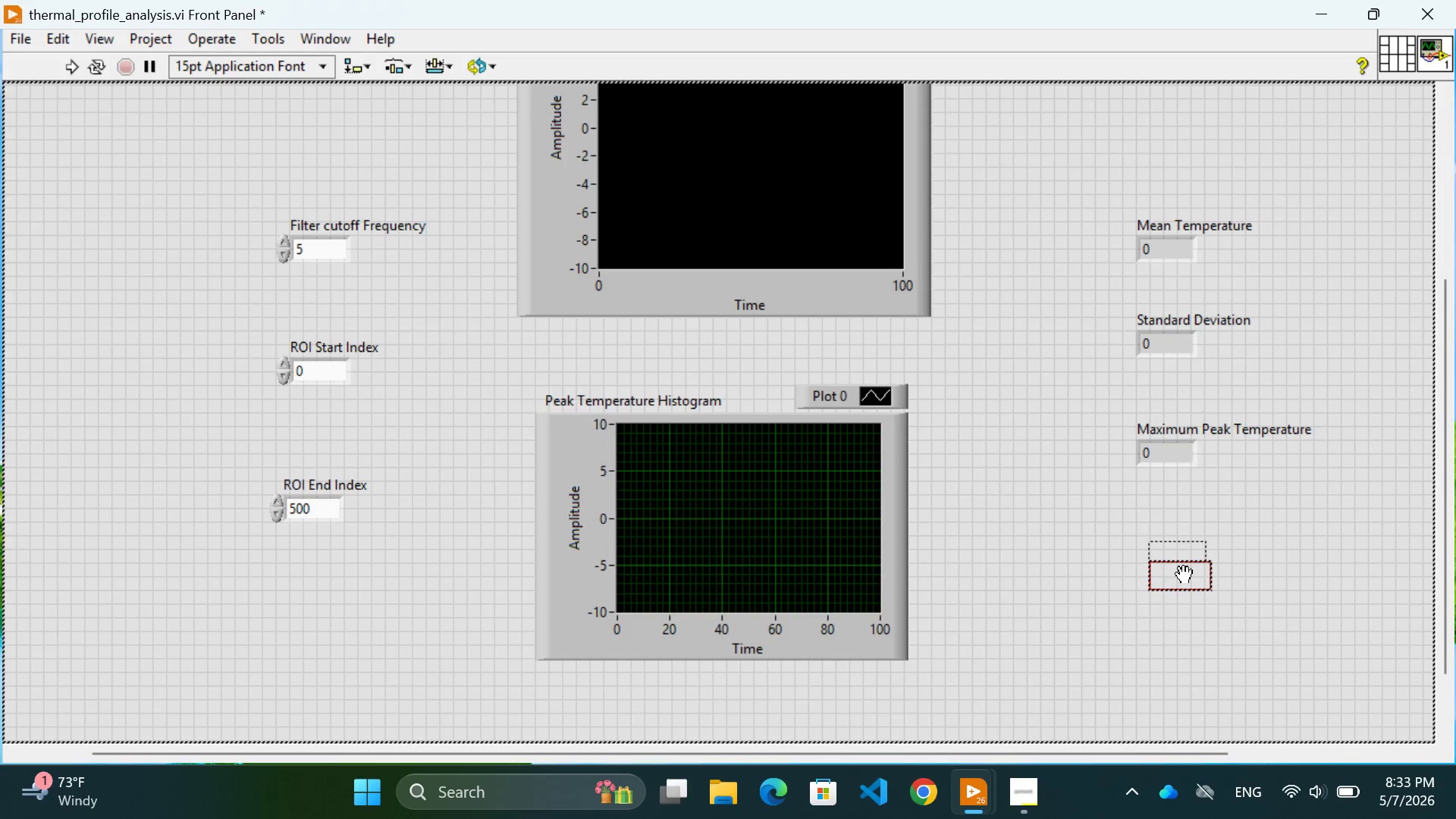 
wait(7.62)
 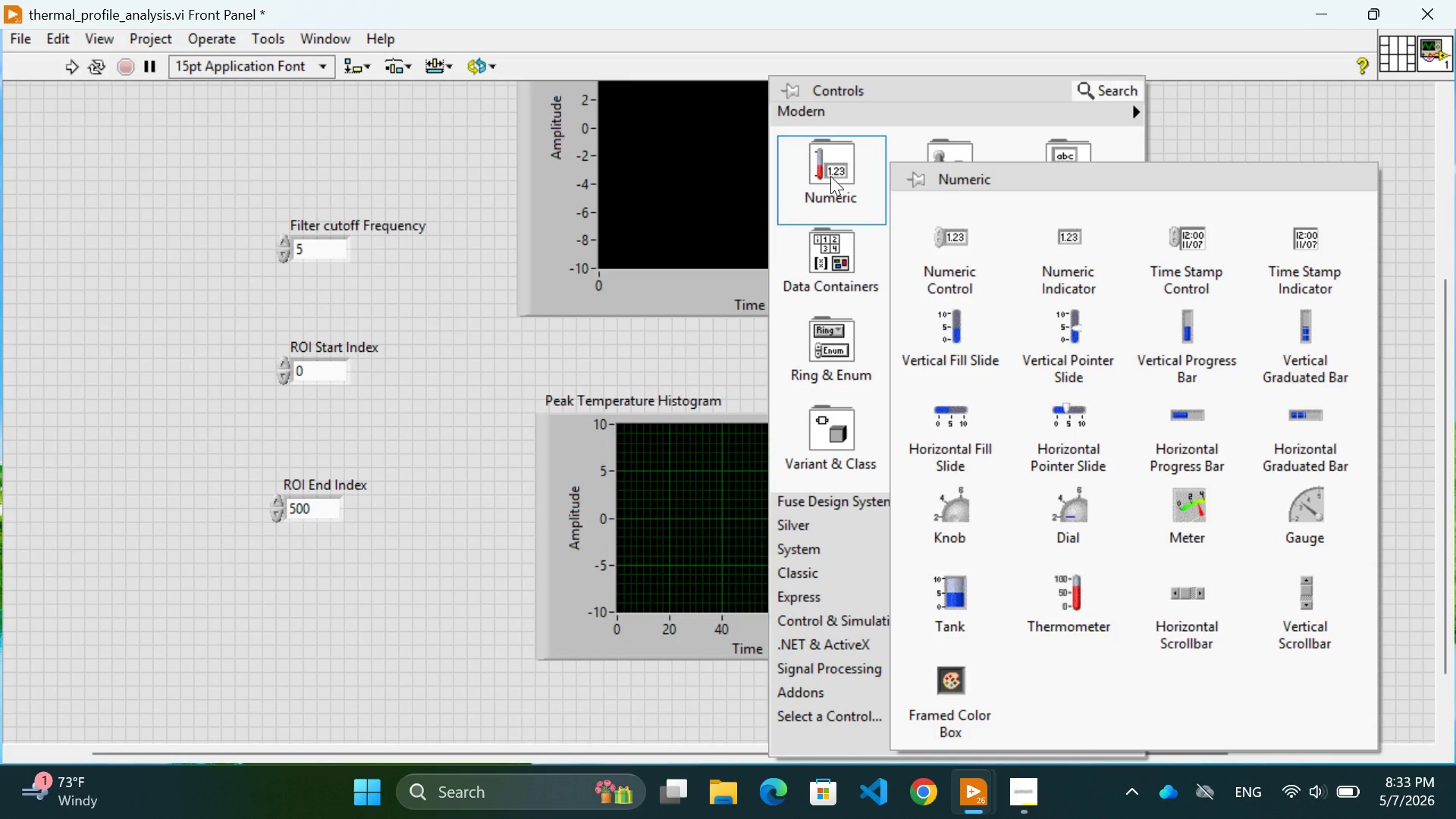 
left_click([1184, 576])
 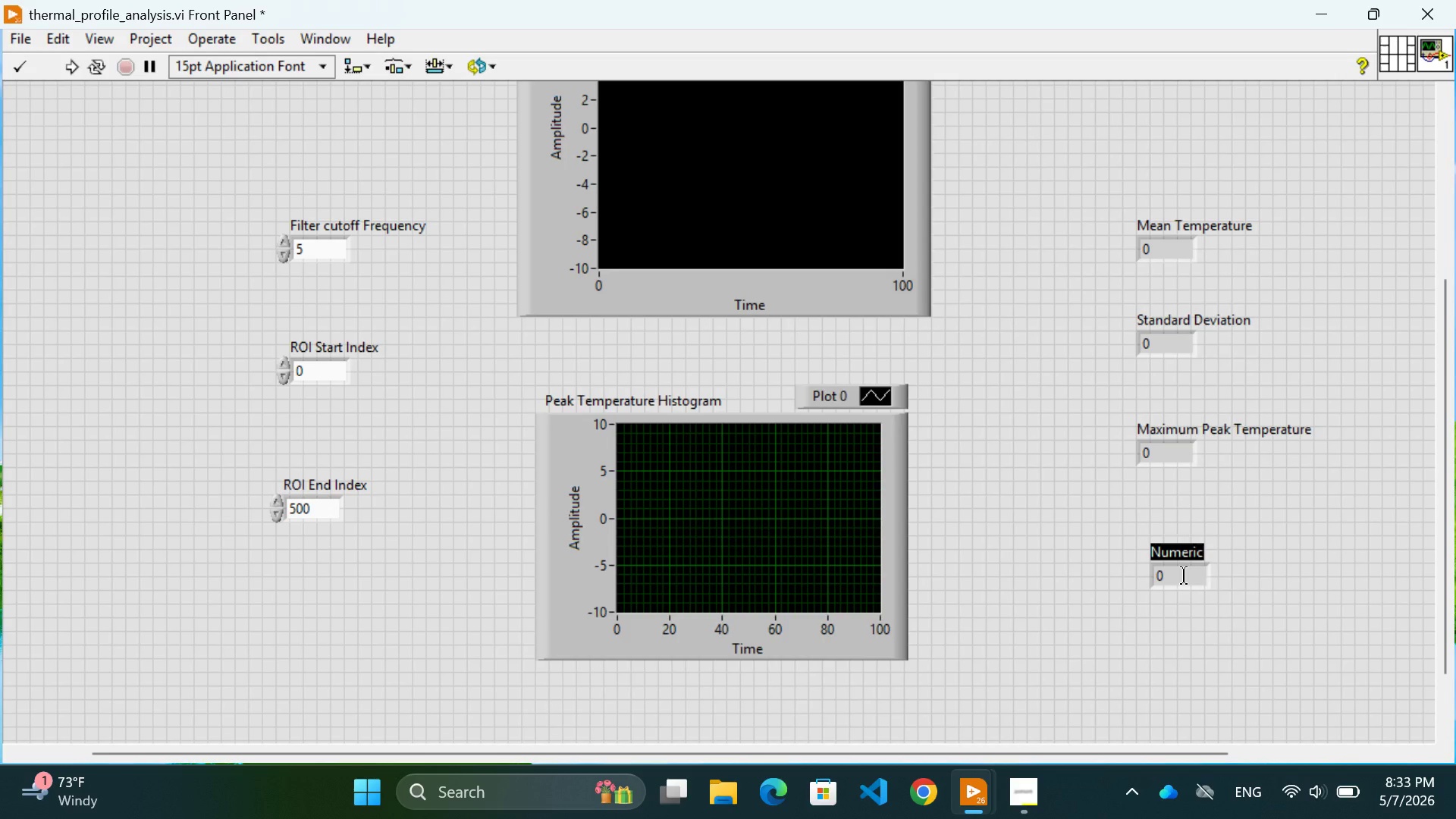 
type(Cooling Rate (0C/sec)
 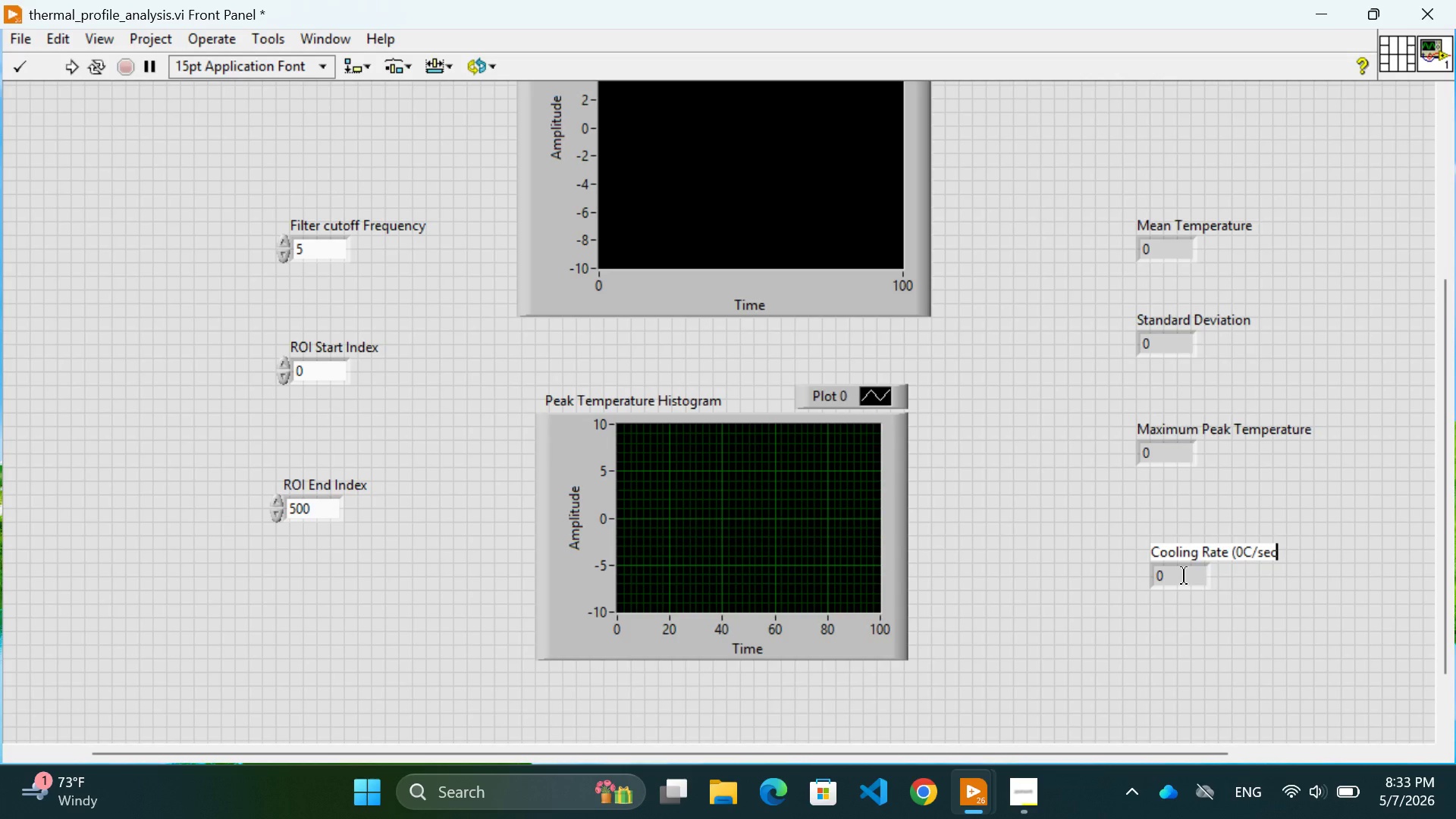 
key(Shift+0)
 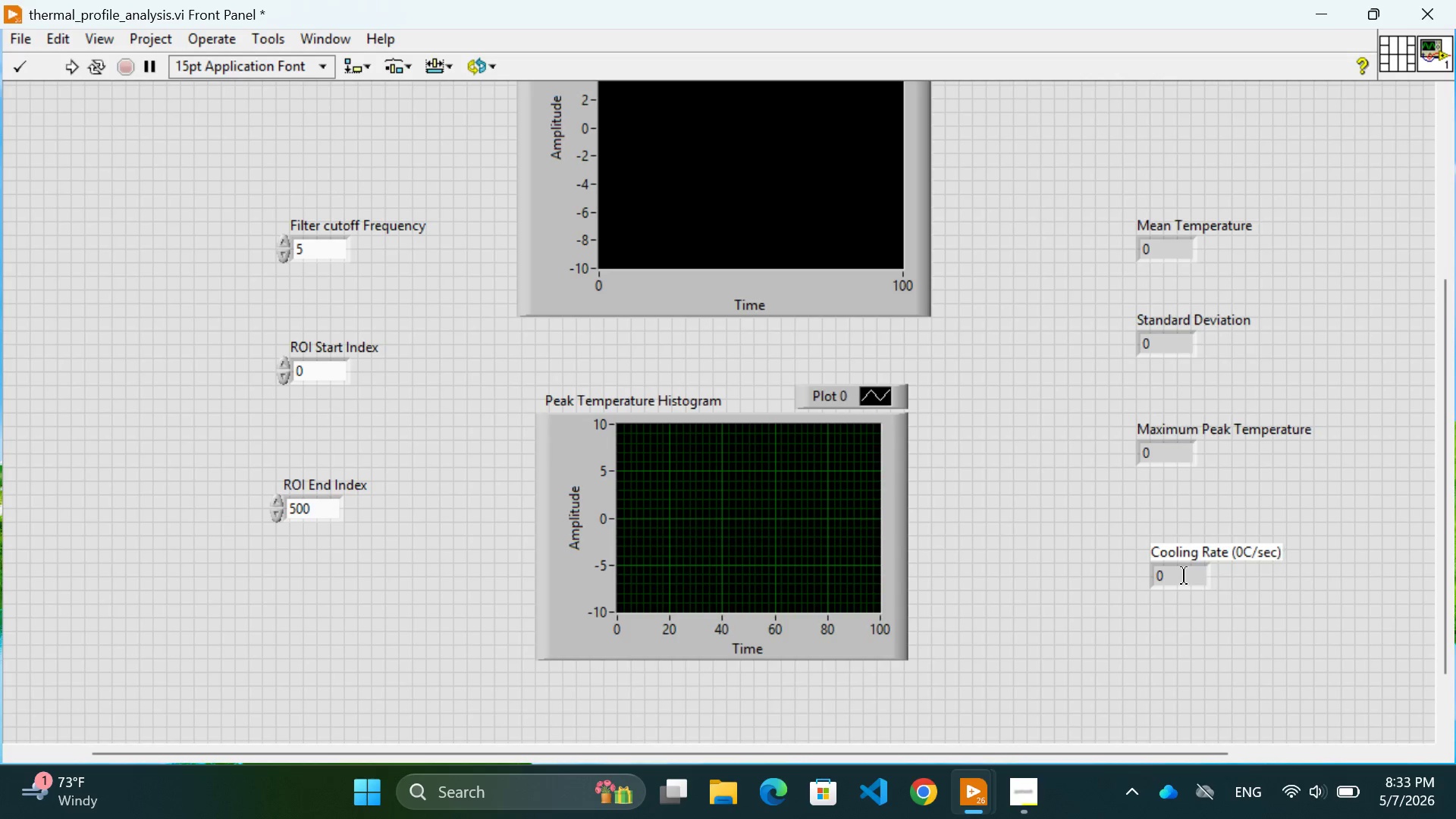 
wait(10.03)
 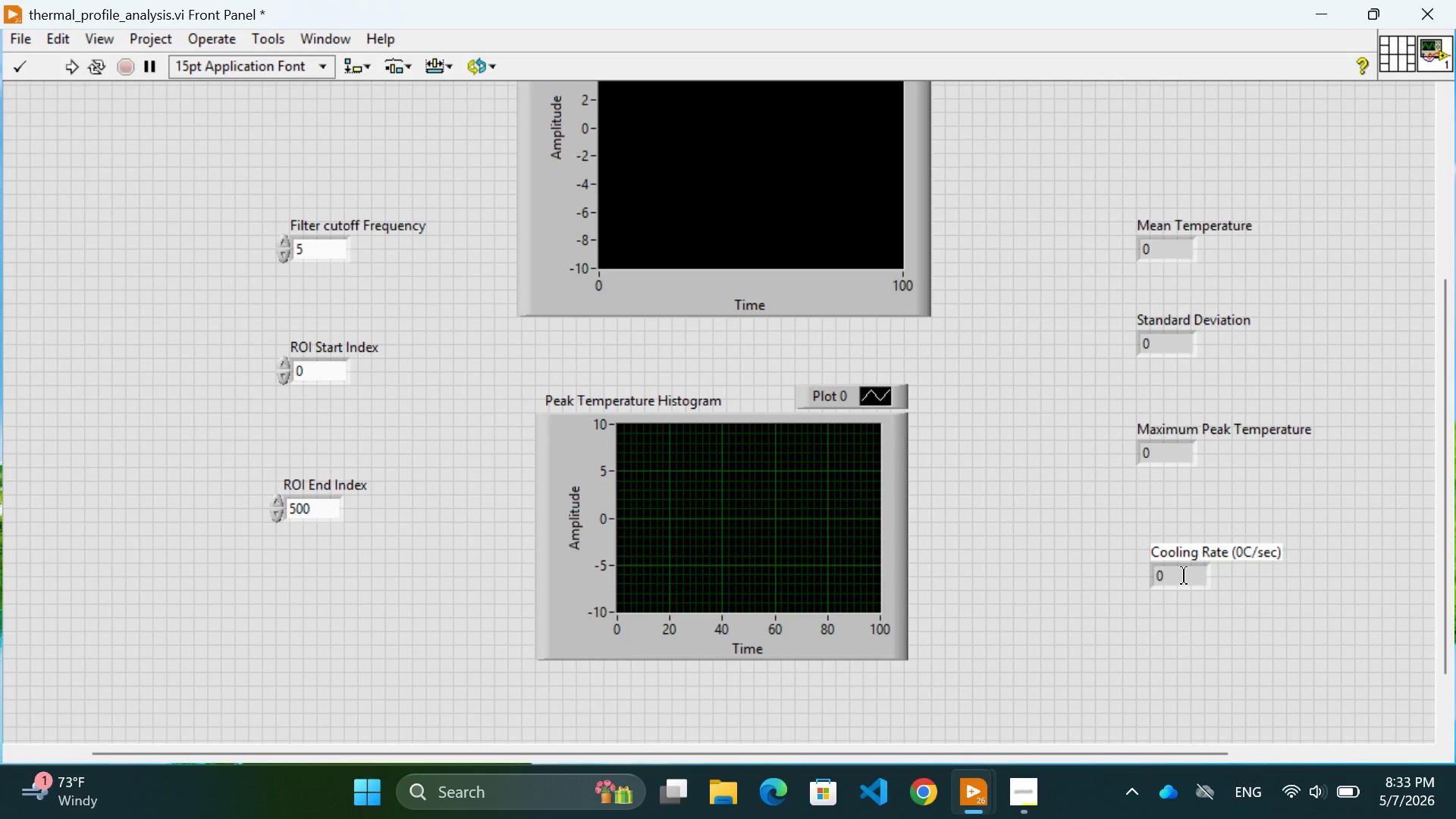 
left_click([1099, 656])
 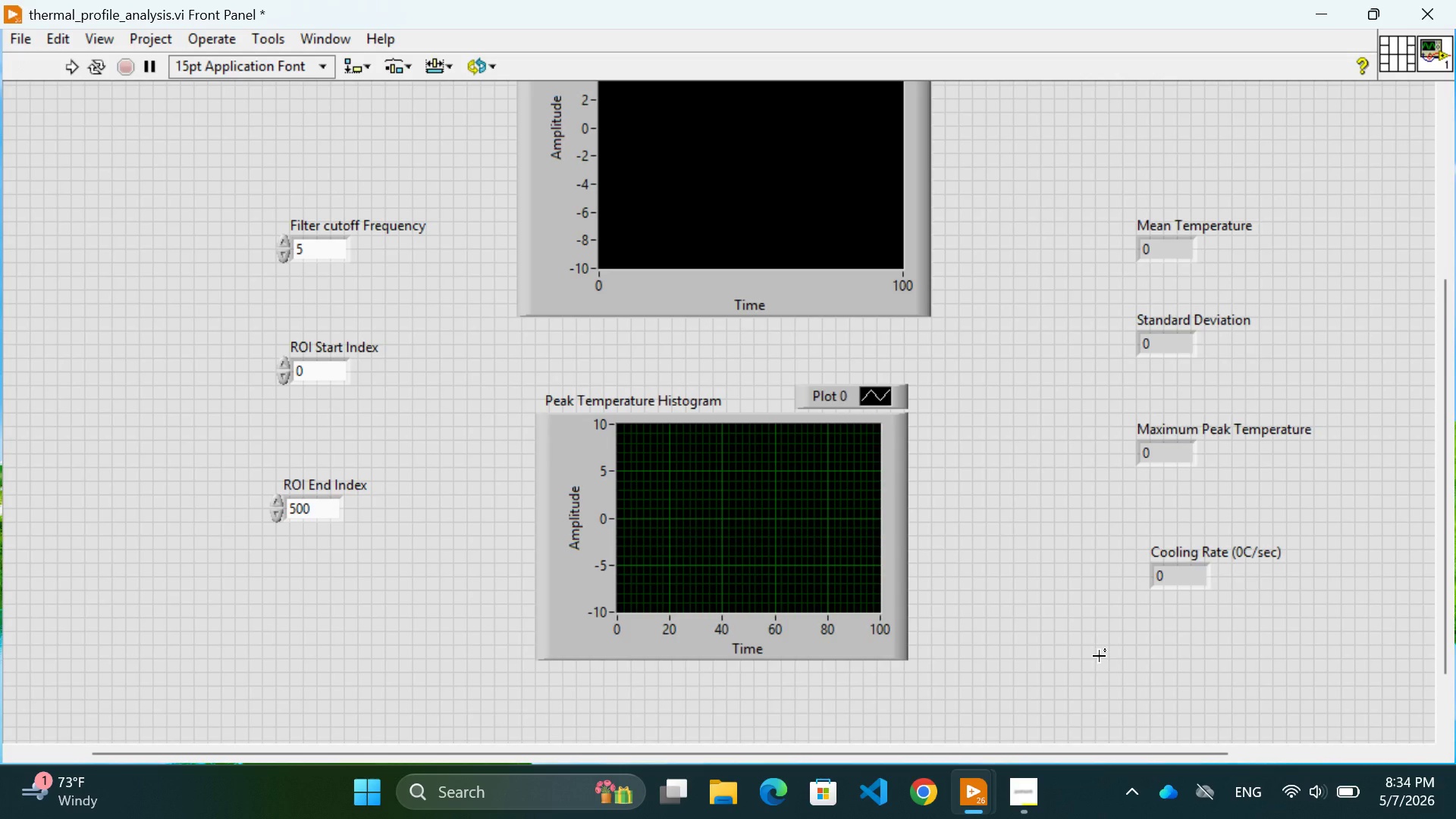 
wait(32.61)
 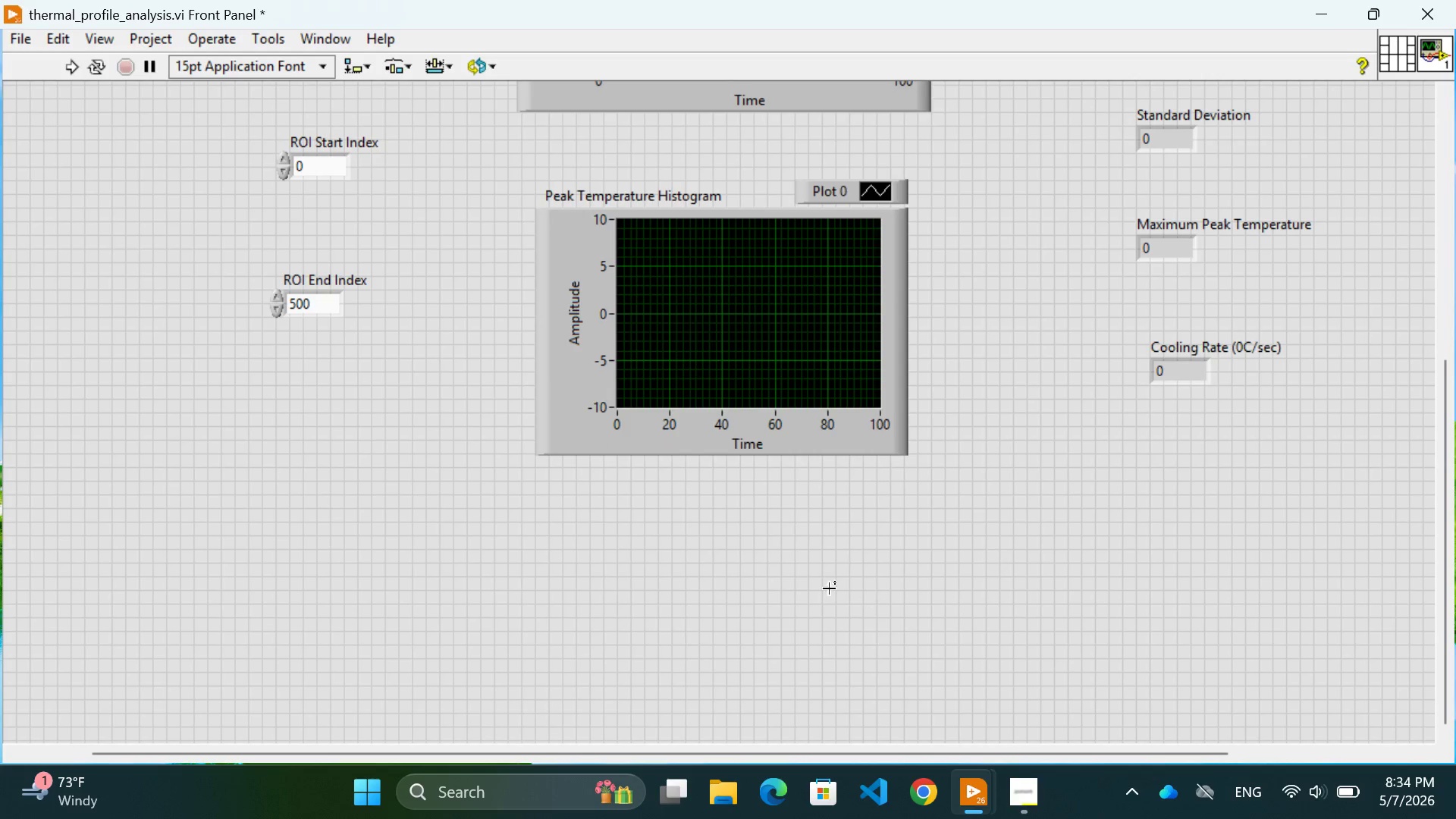 
right_click([805, 586])
 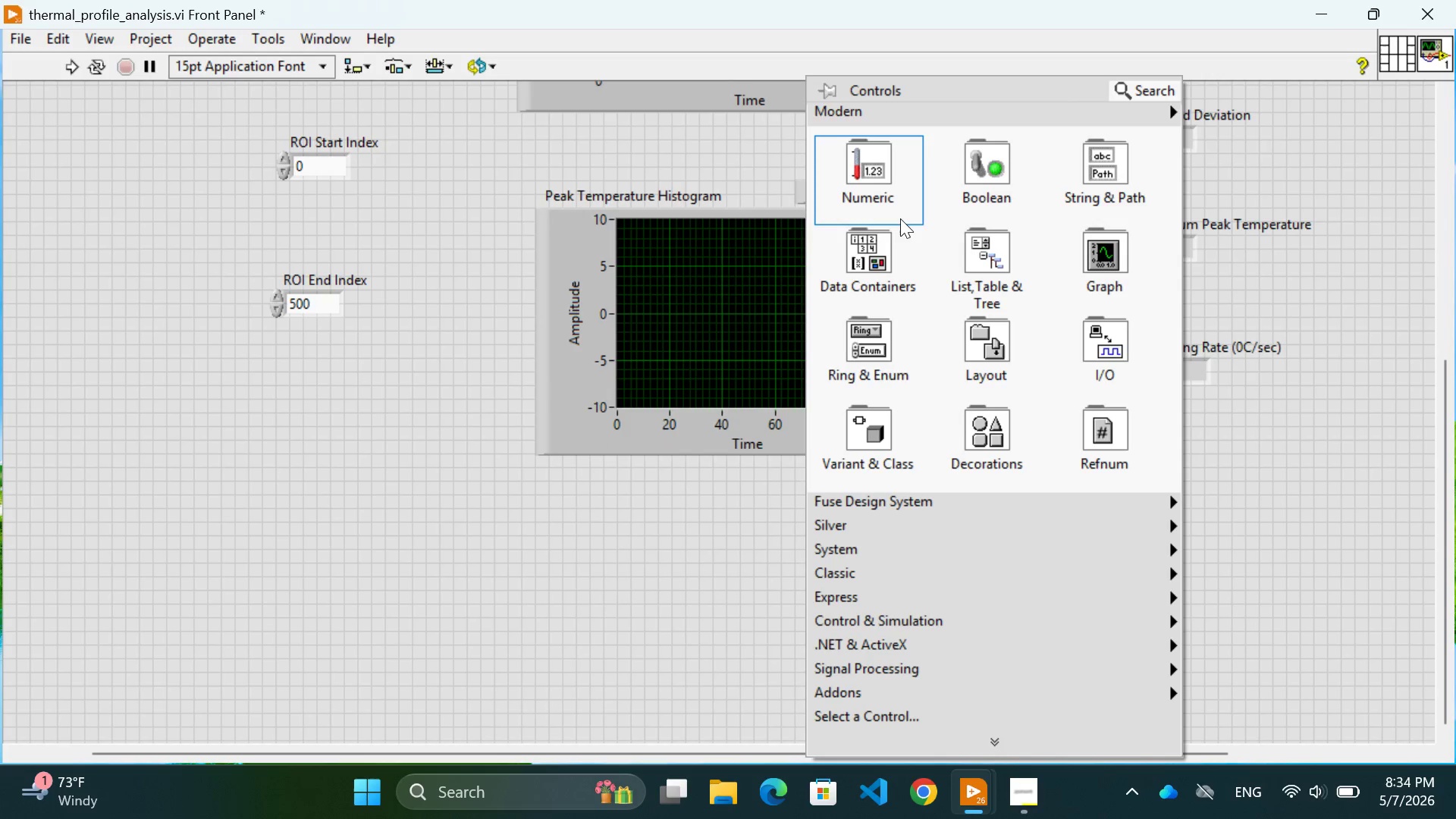 
scroll: coordinate [1051, 498], scroll_direction: down, amount: 5.0
 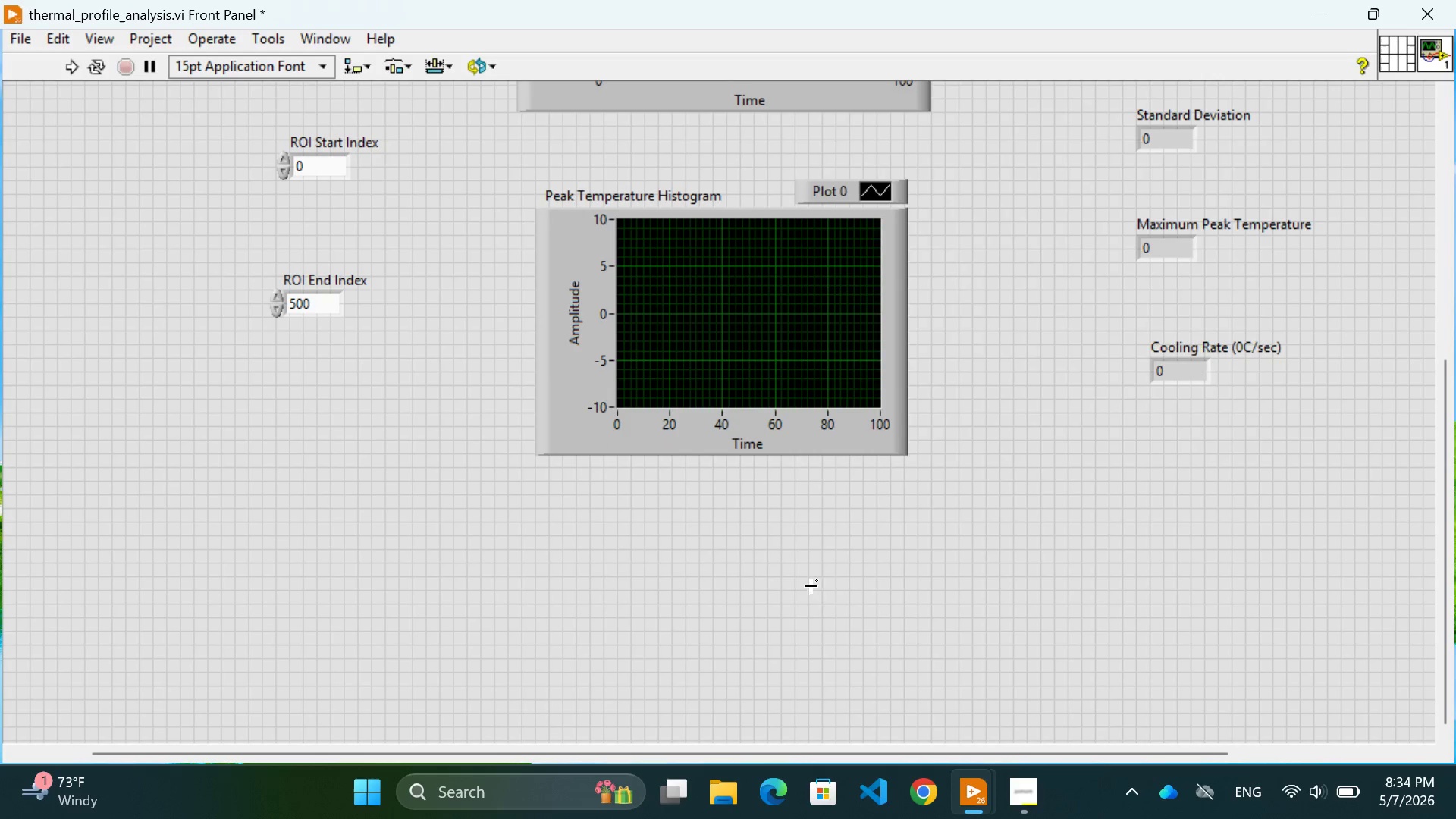 
mouse_move([894, 184])
 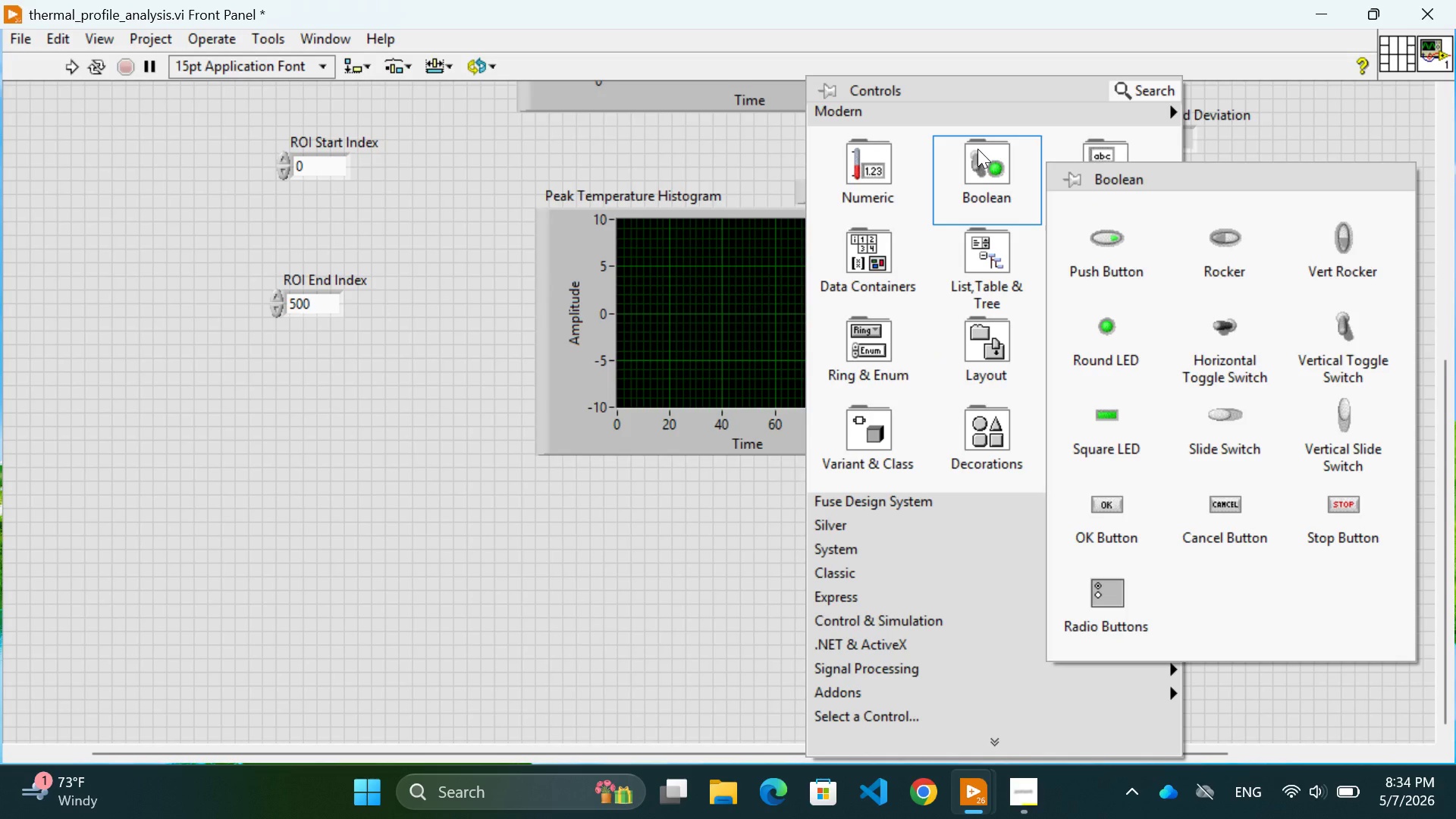 
wait(7.01)
 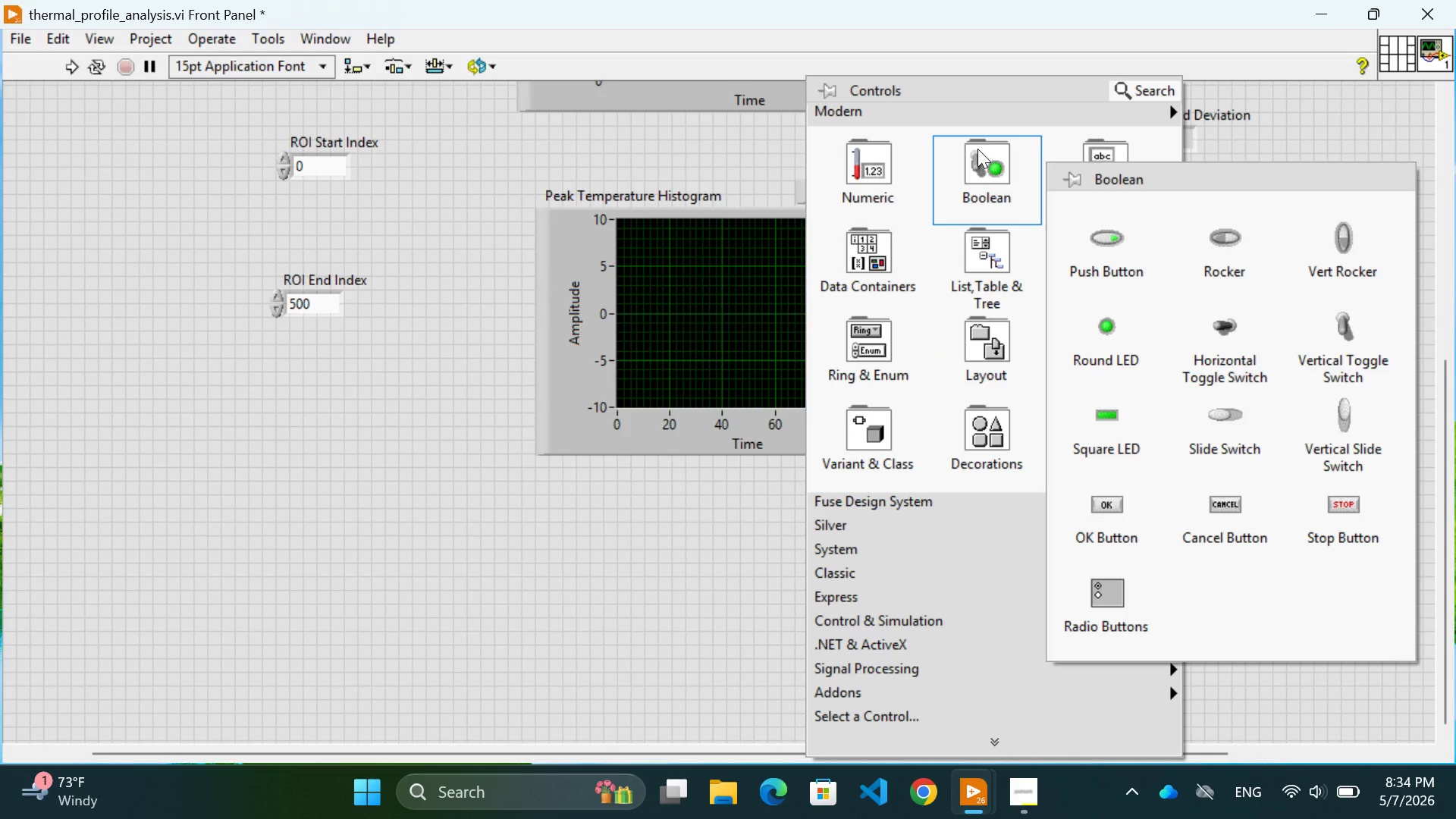 
left_click([1342, 516])
 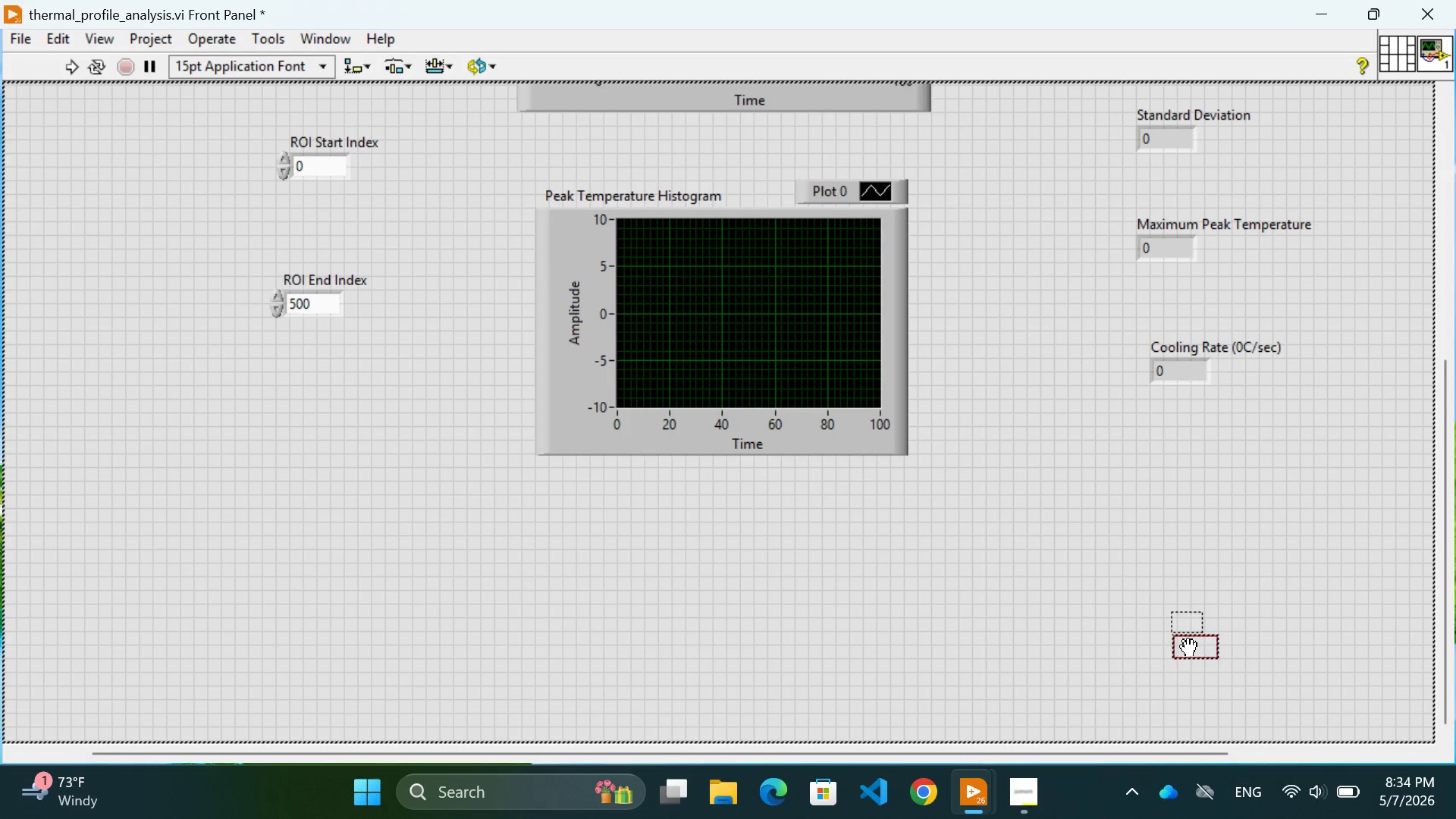 
mouse_move([1230, 653])
 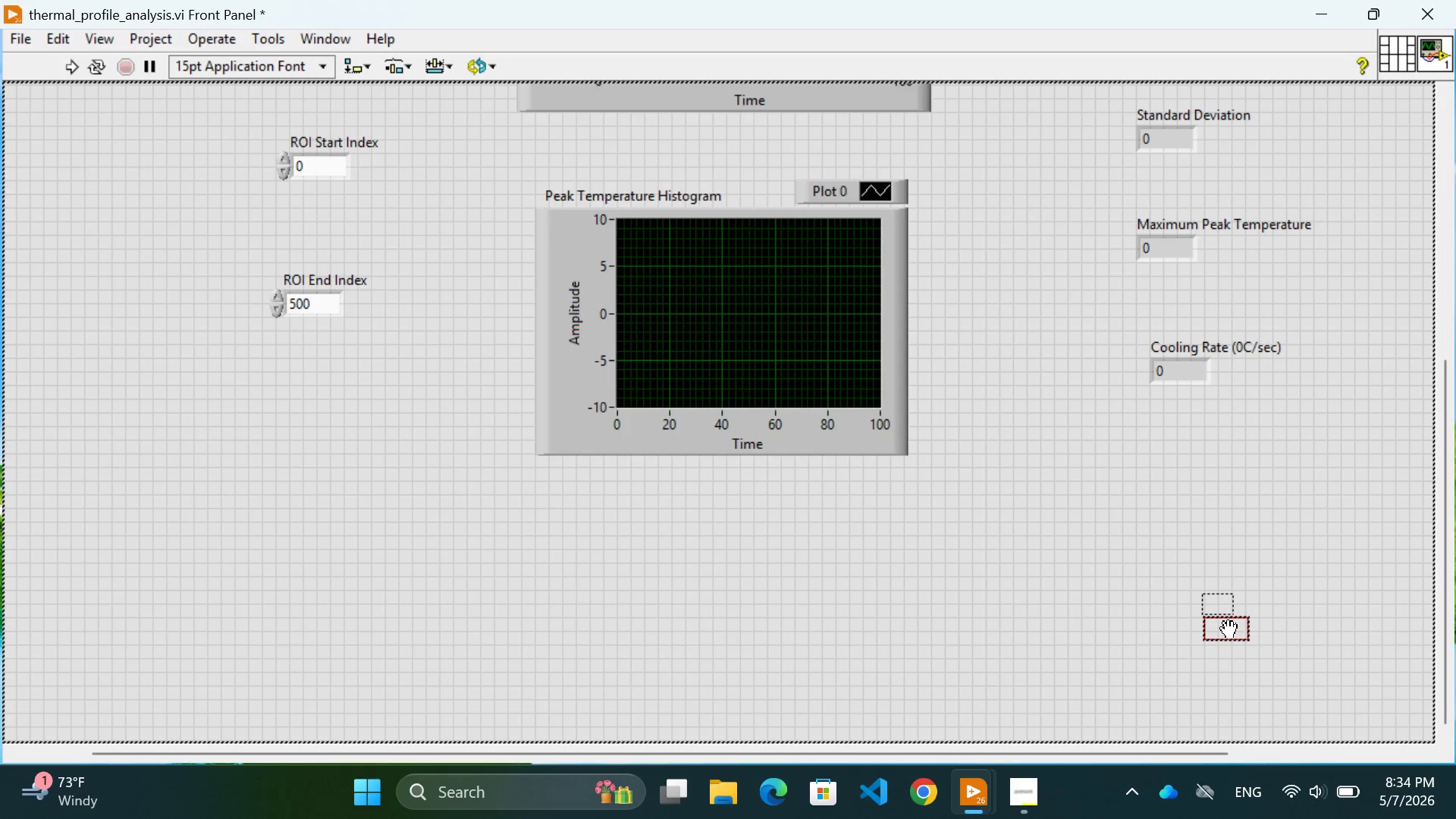 
left_click([1228, 630])
 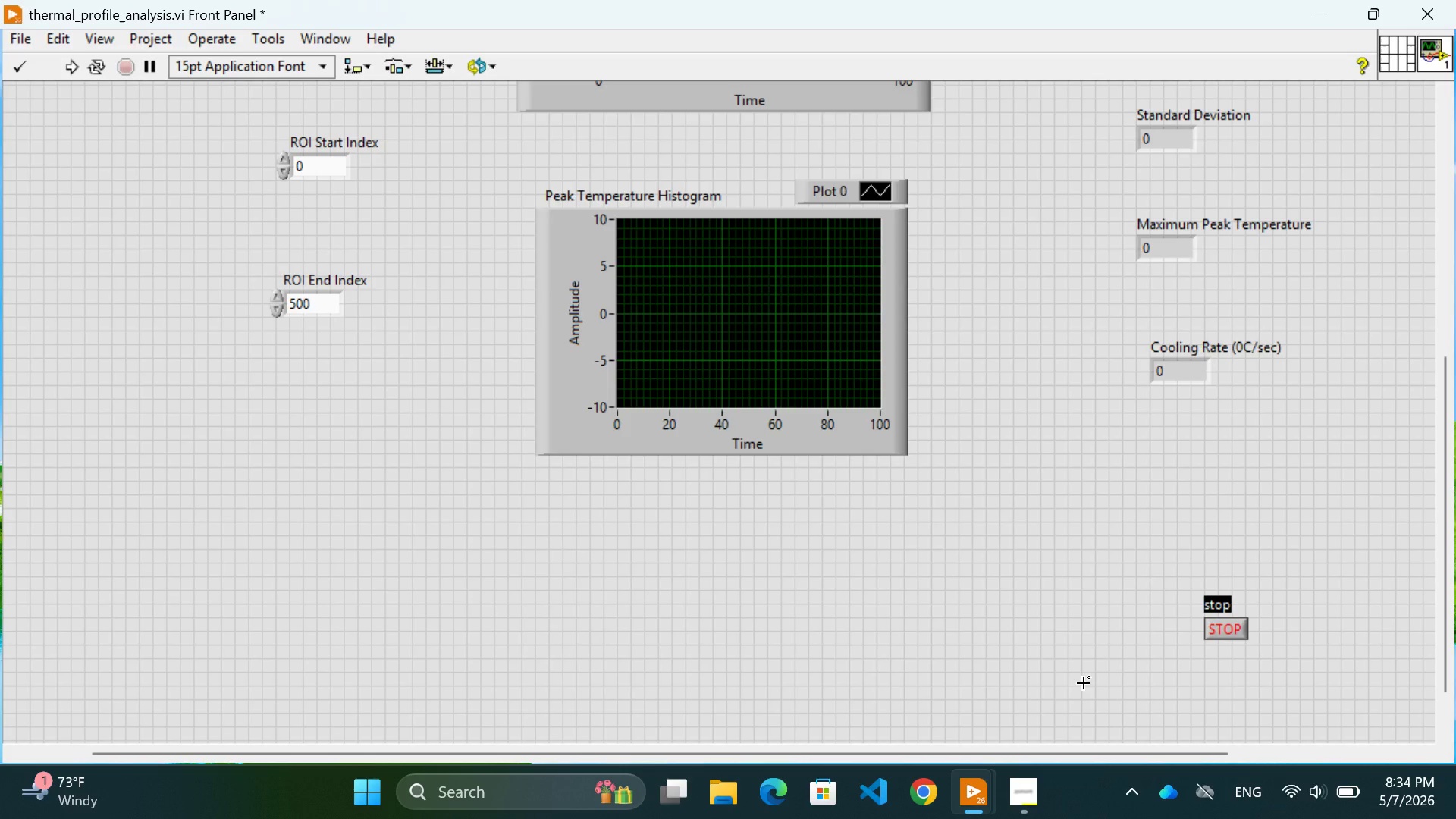 
scroll: coordinate [1033, 676], scroll_direction: up, amount: 12.0
 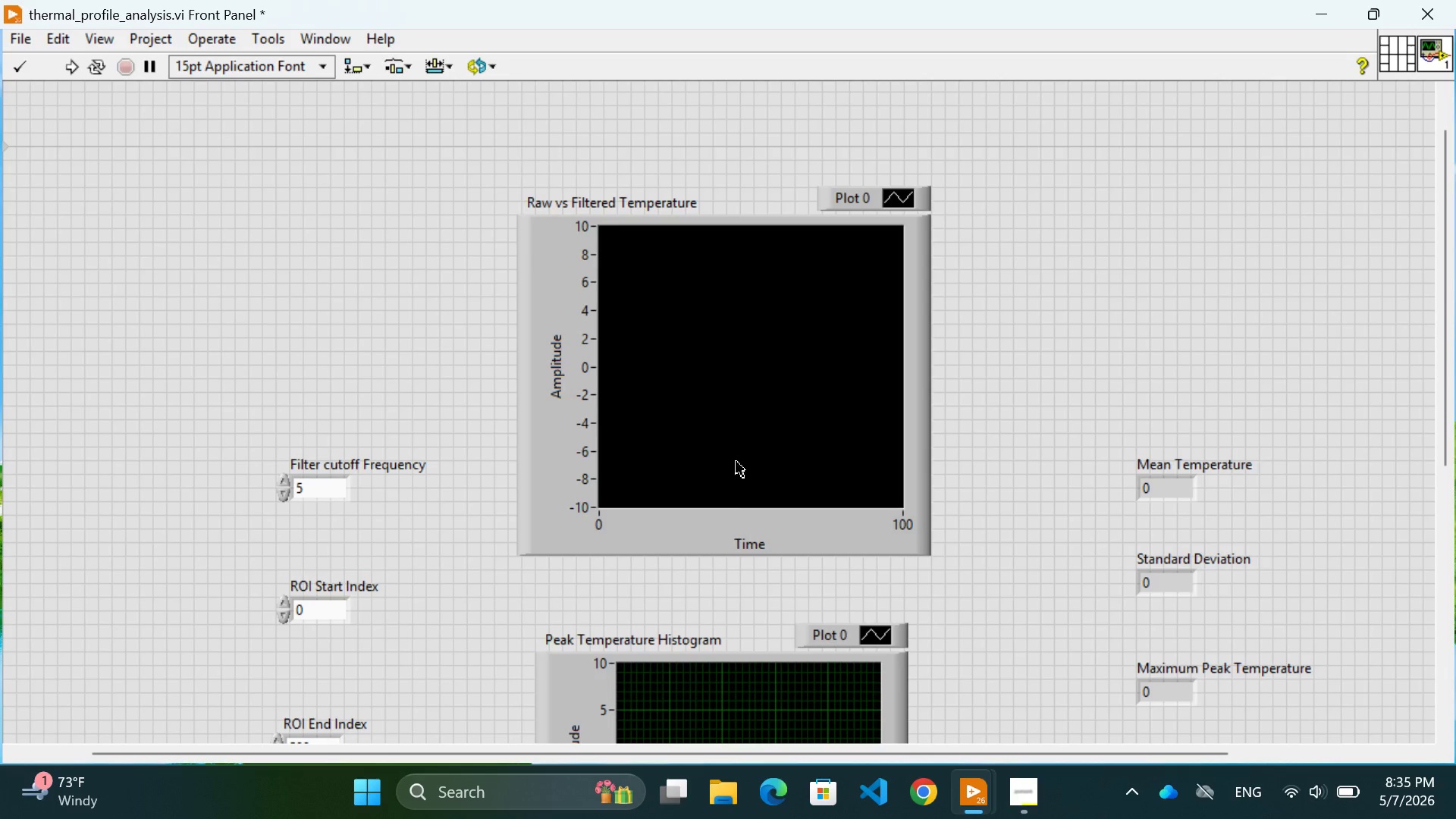 
left_click_drag(start_coordinate=[733, 442], to_coordinate=[740, 460])
 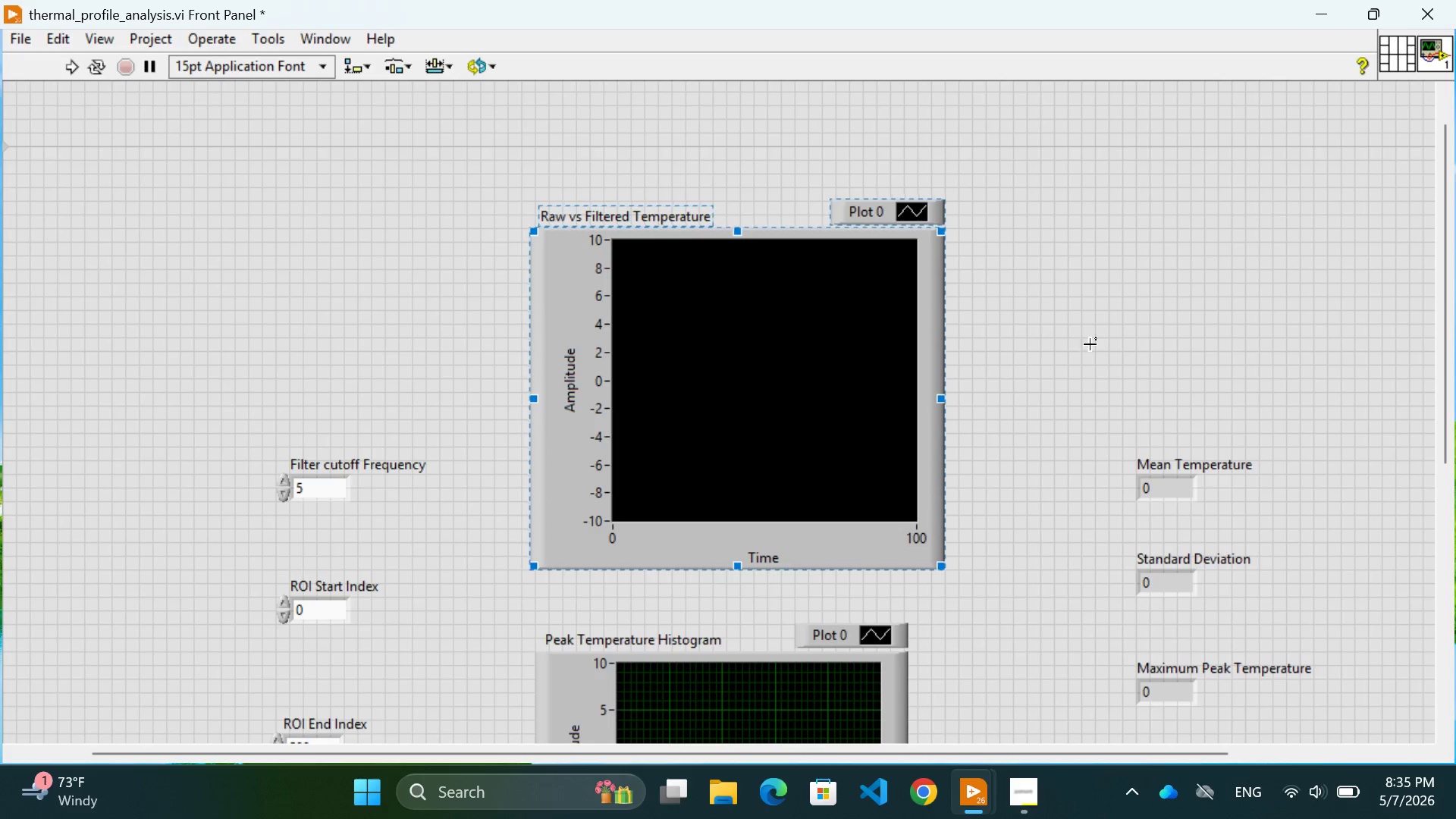 
left_click([1090, 344])
 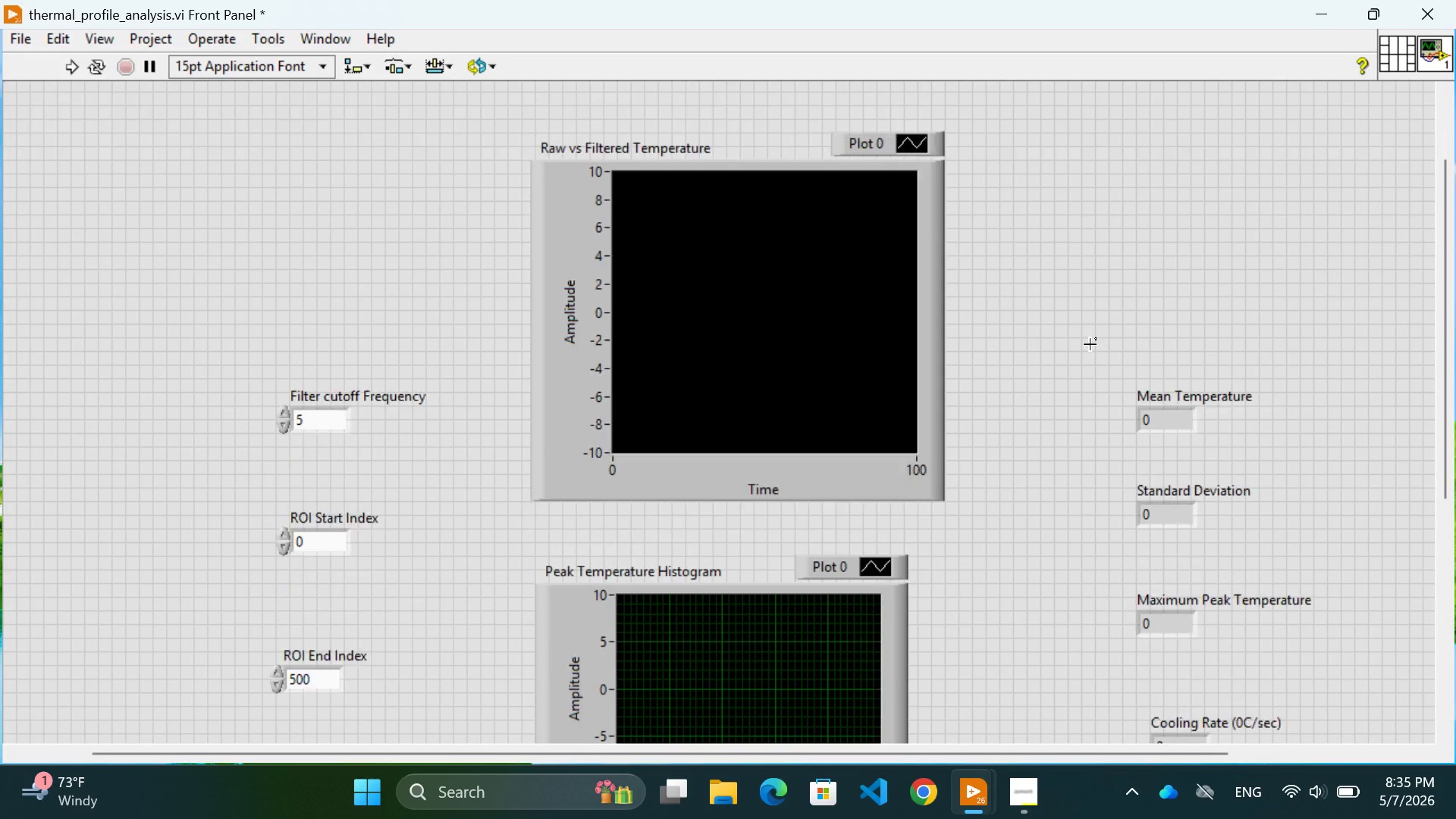 
scroll: coordinate [1090, 344], scroll_direction: down, amount: 12.0
 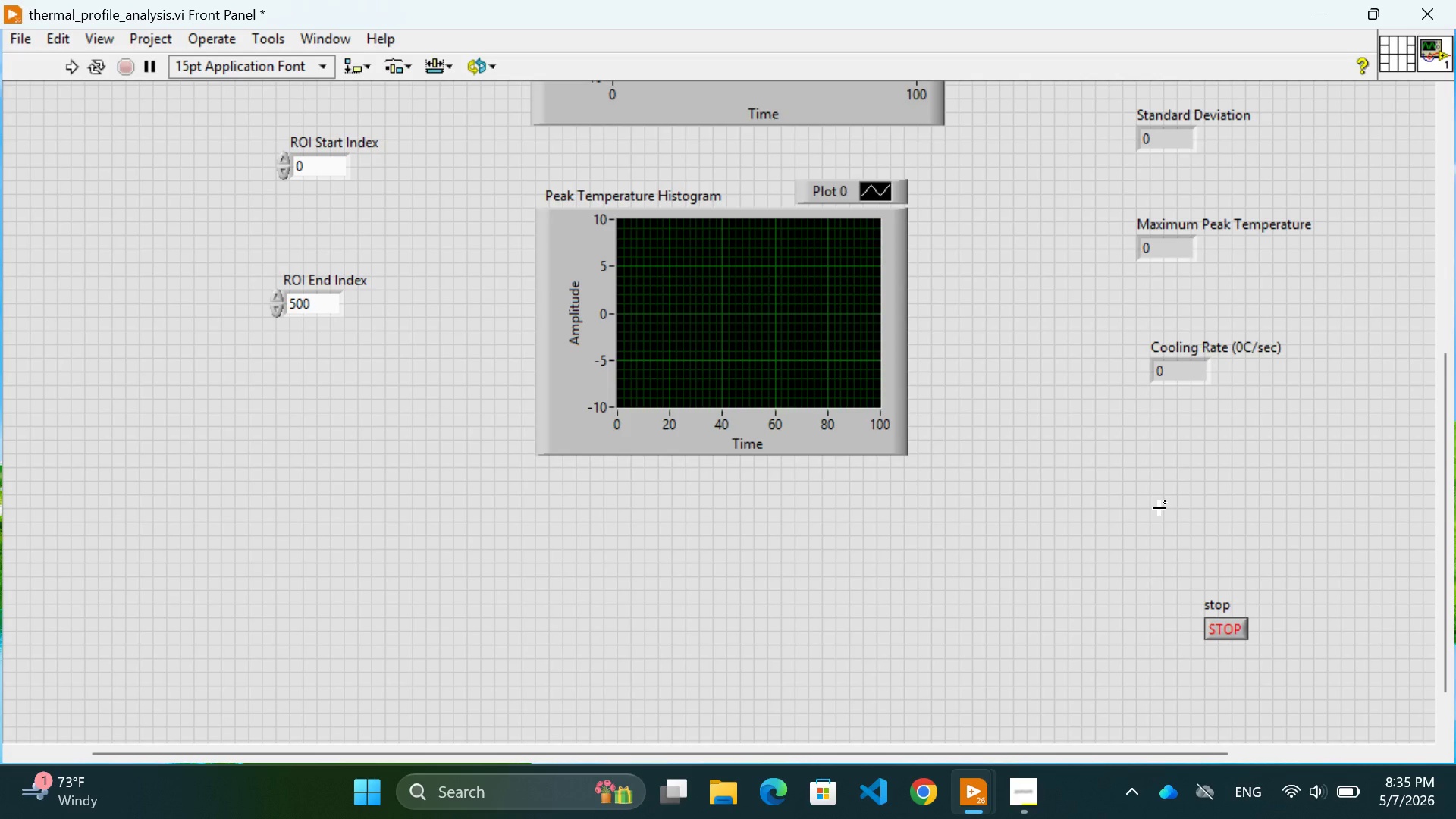 
wait(33.3)
 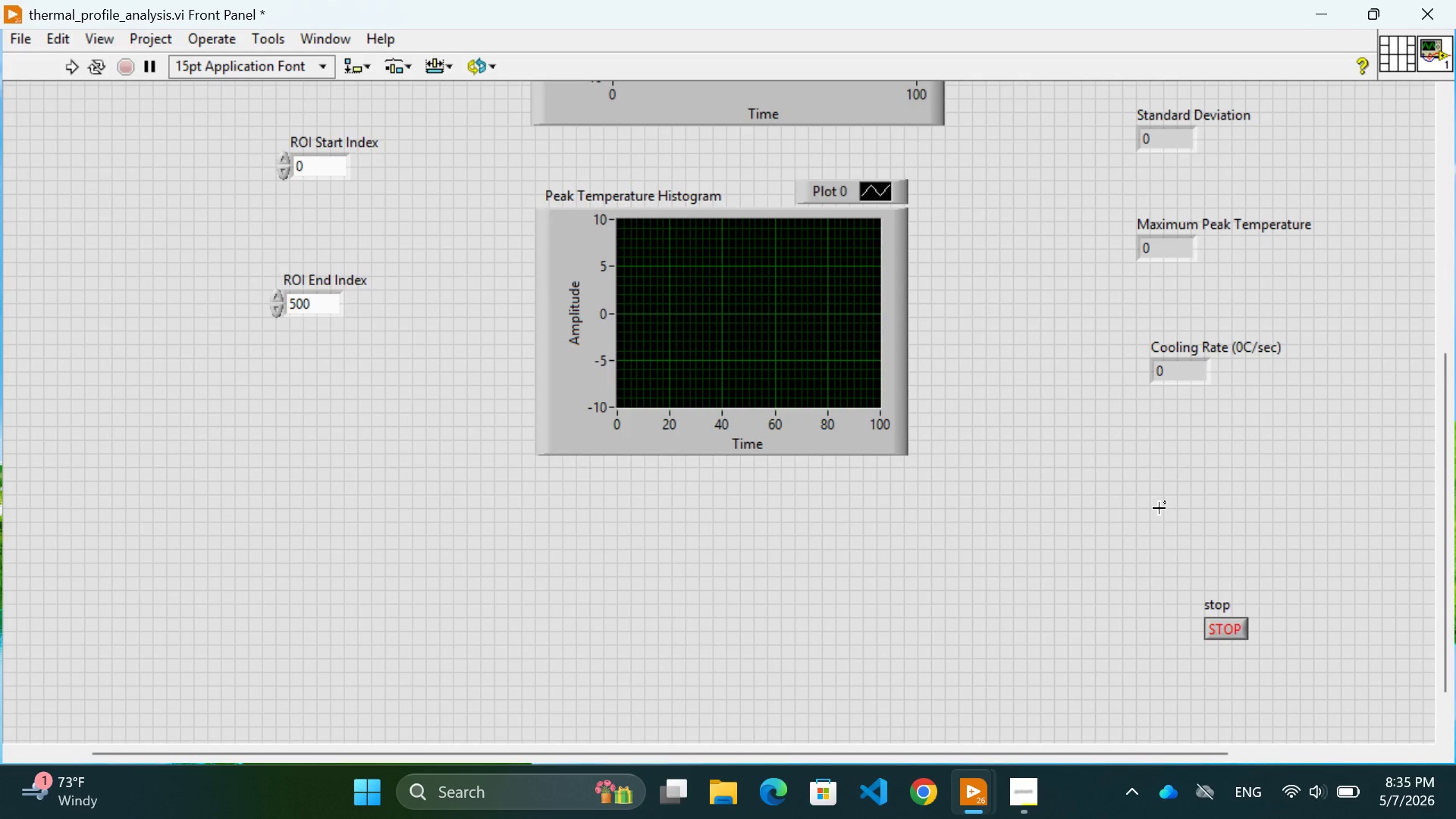 
double_click([1218, 608])
 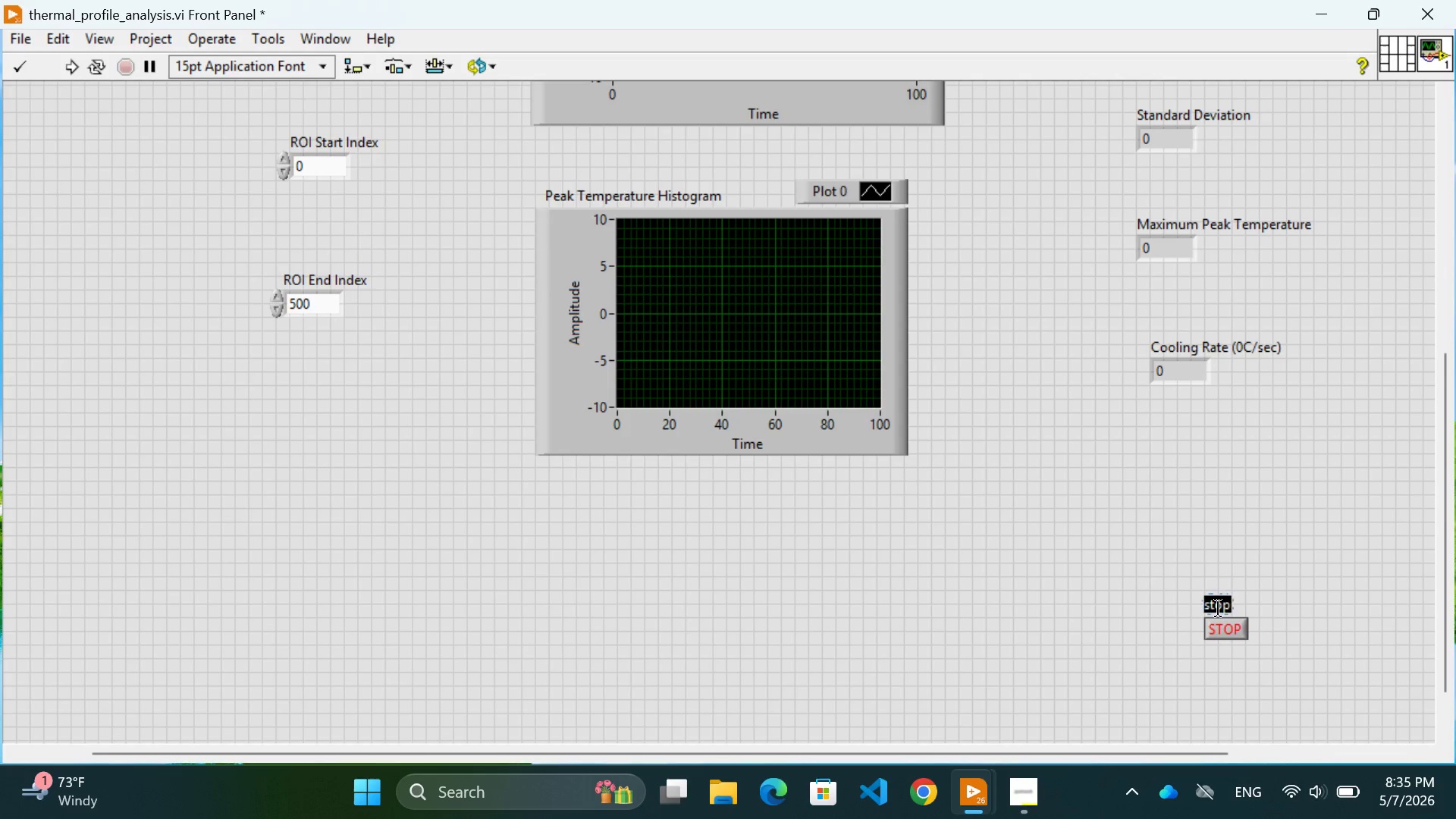 
triple_click([1218, 608])
 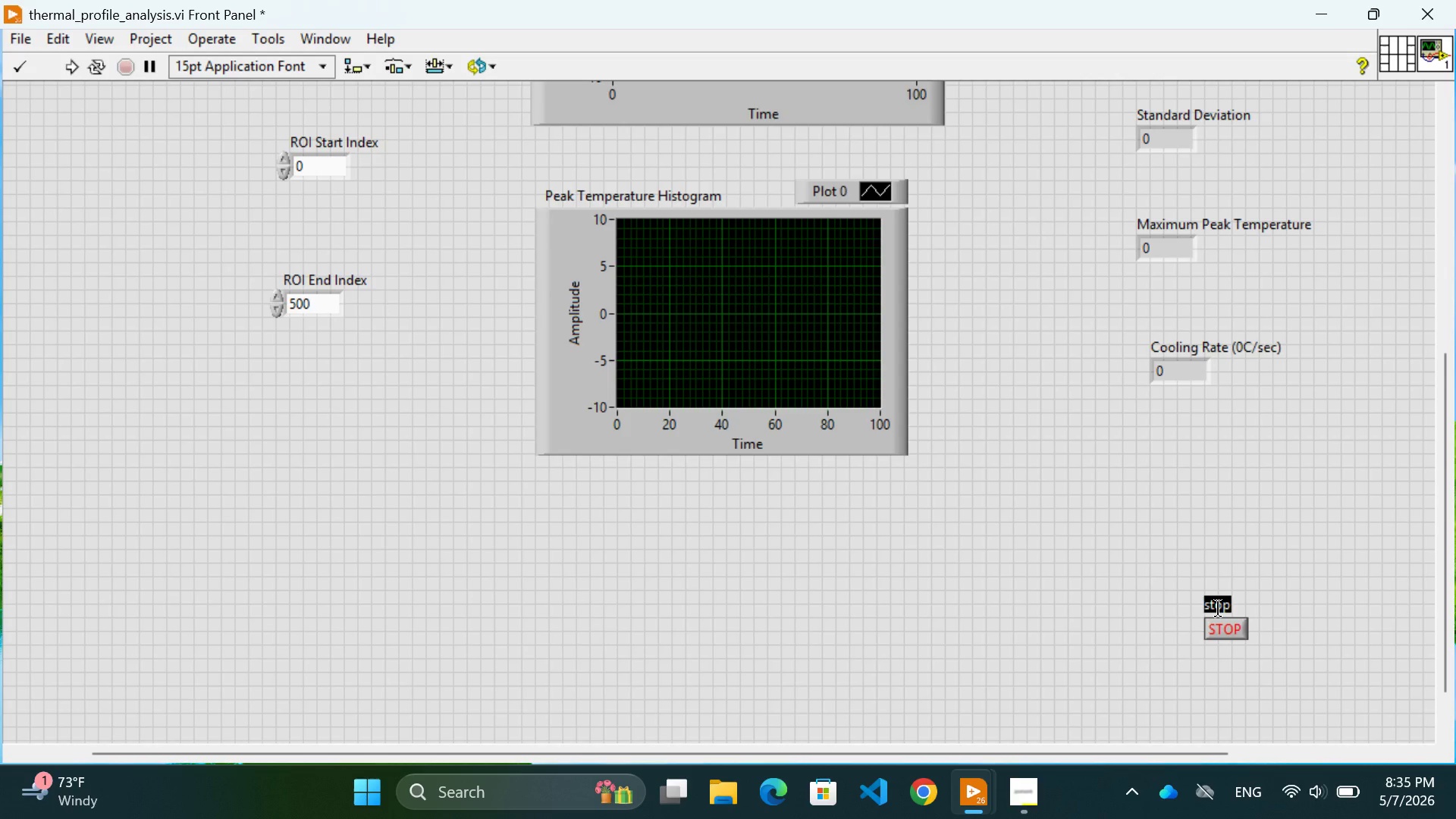 
type(STOP)
 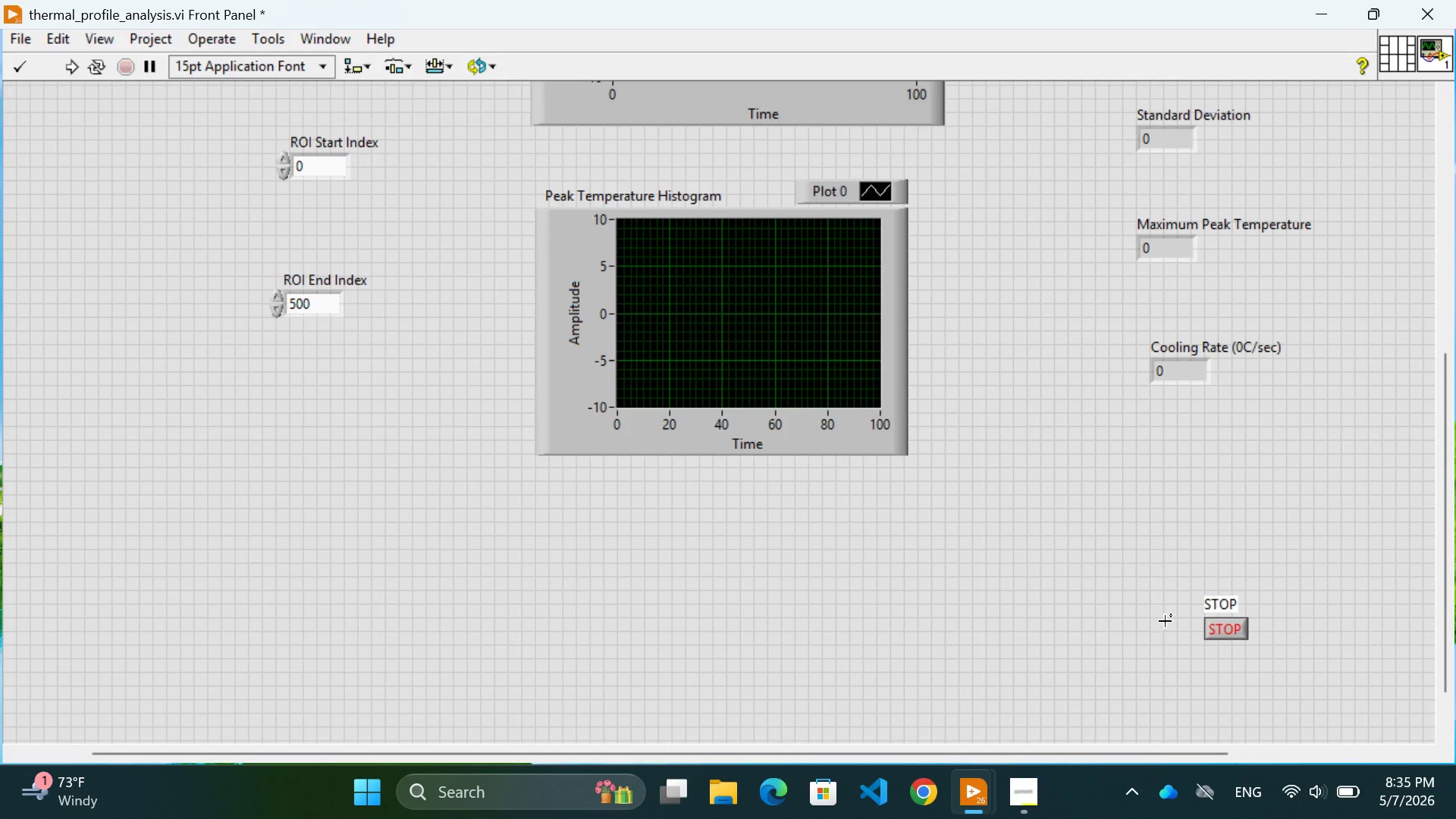 
left_click([1113, 628])
 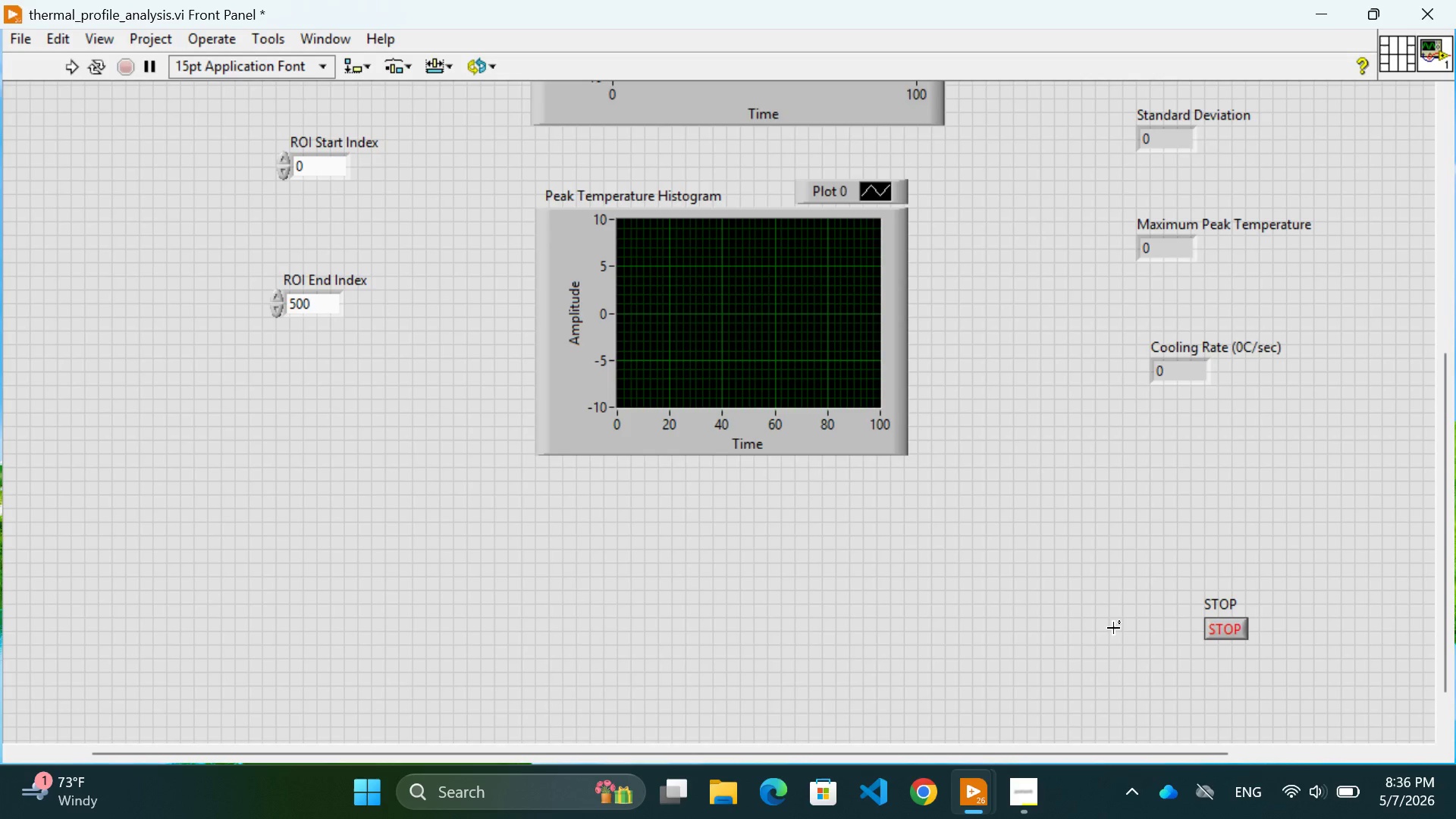 
wait(26.67)
 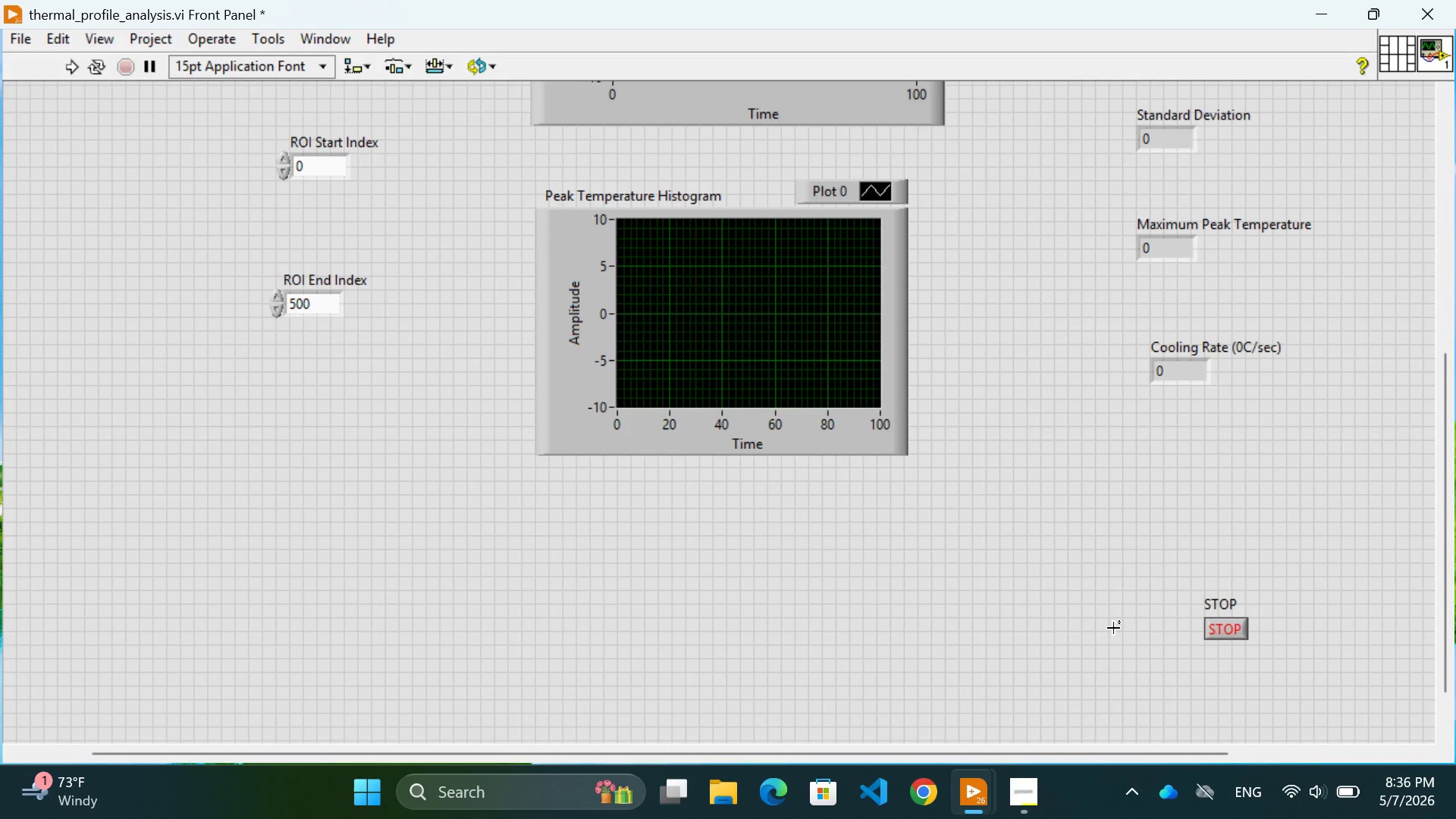 
left_click([500, 574])
 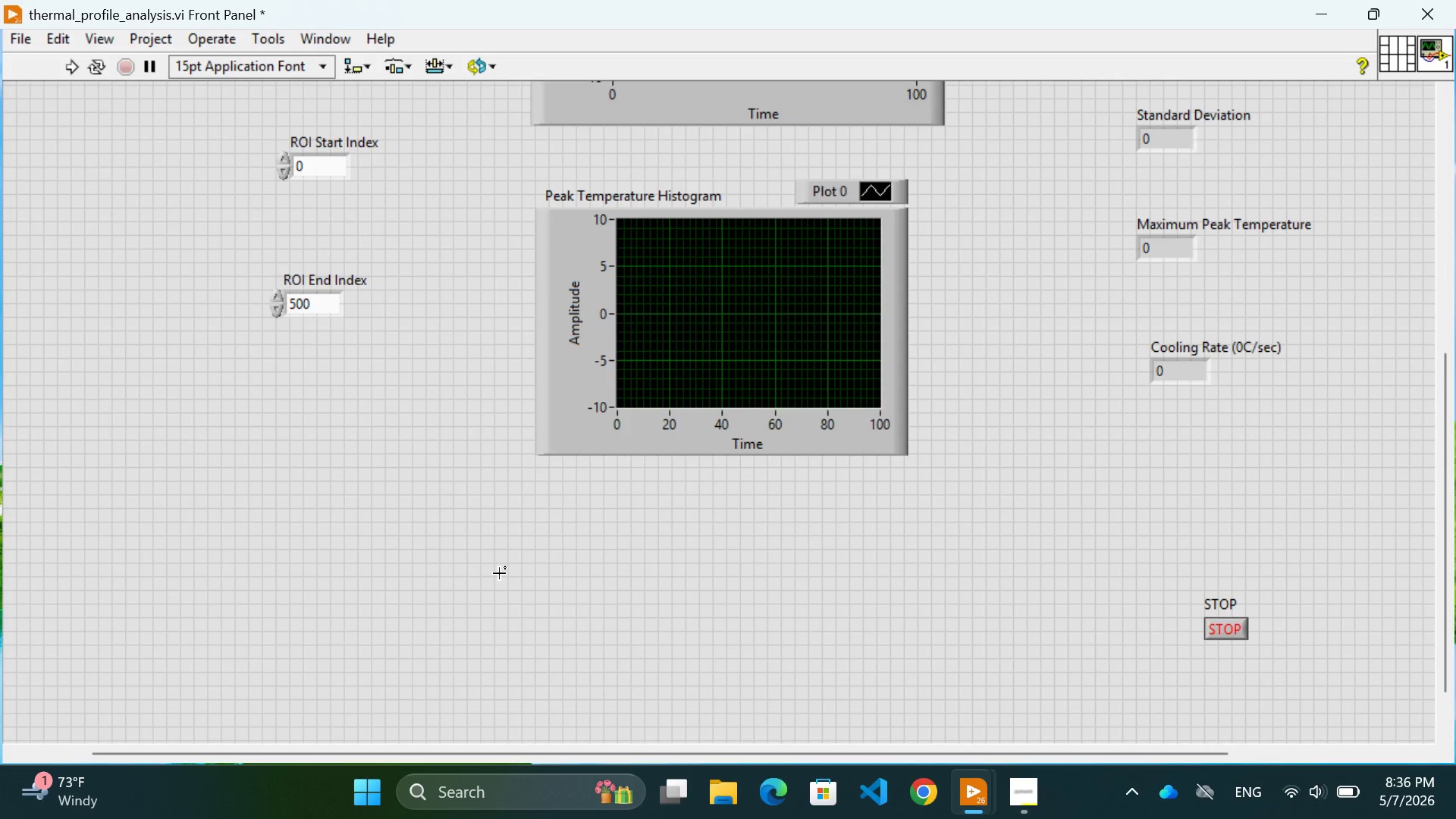 
key(Control+E)
 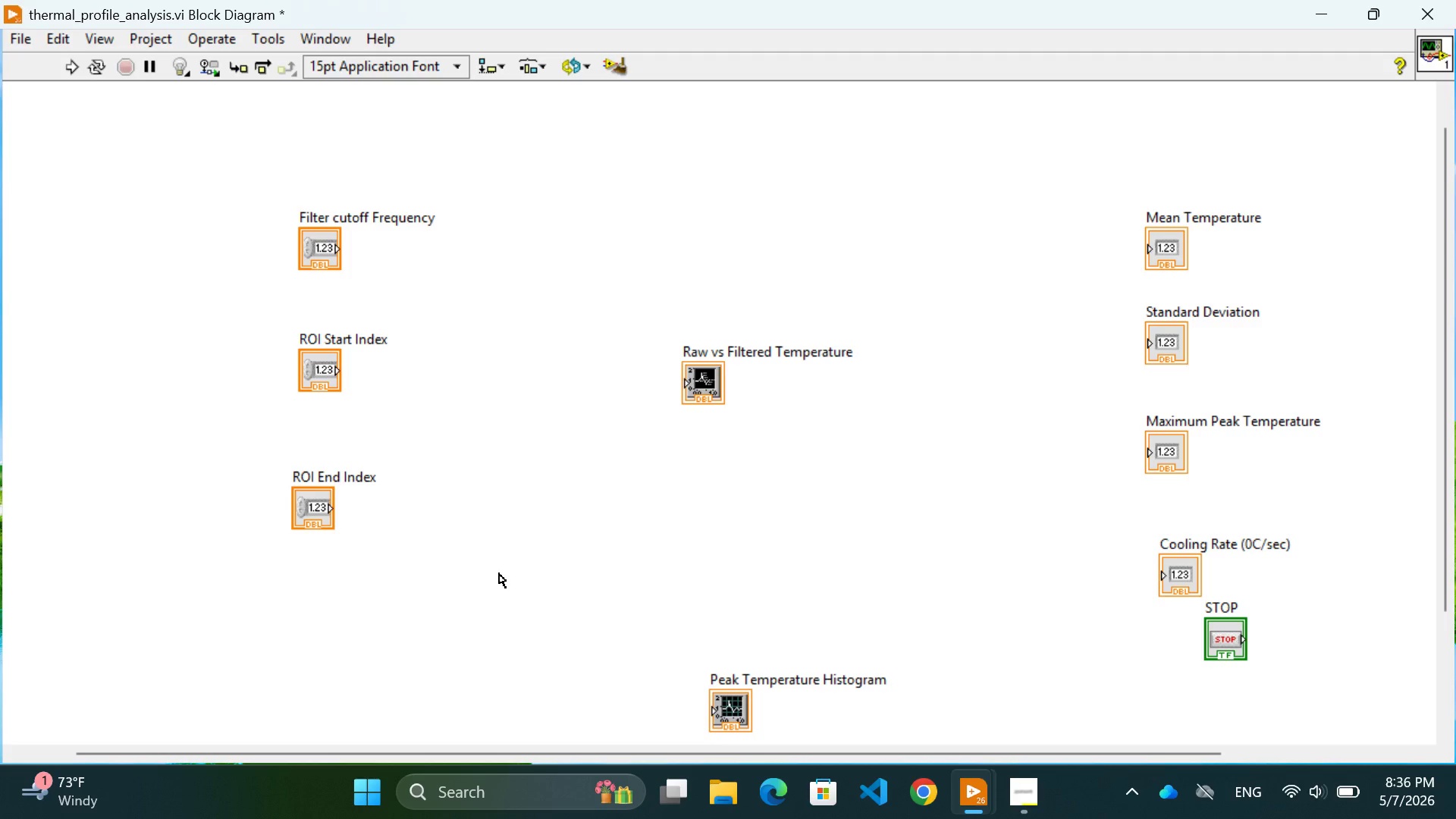 
wait(43.45)
 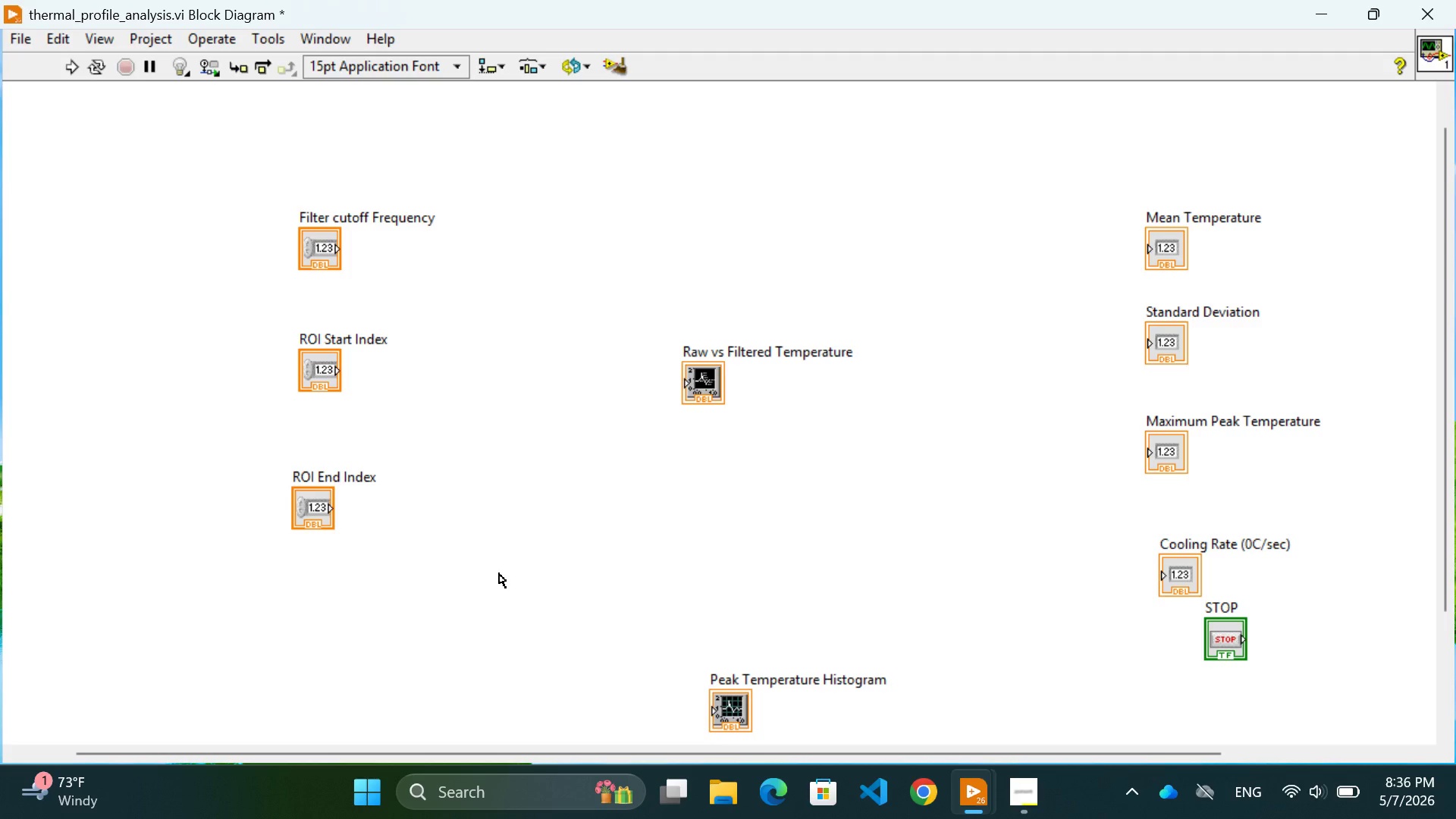 
scroll: coordinate [508, 548], scroll_direction: down, amount: 1.0
 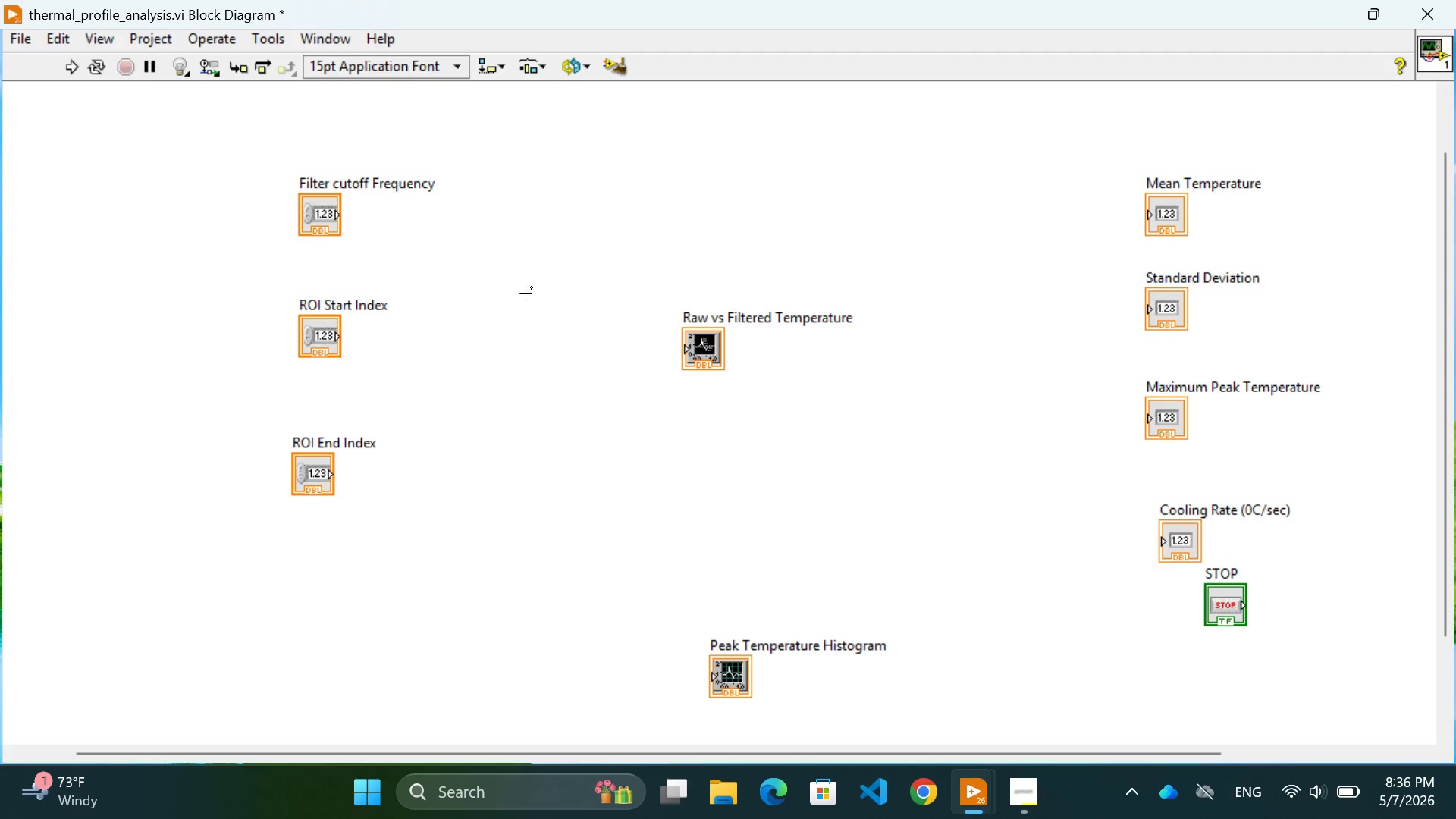 
right_click([548, 200])
 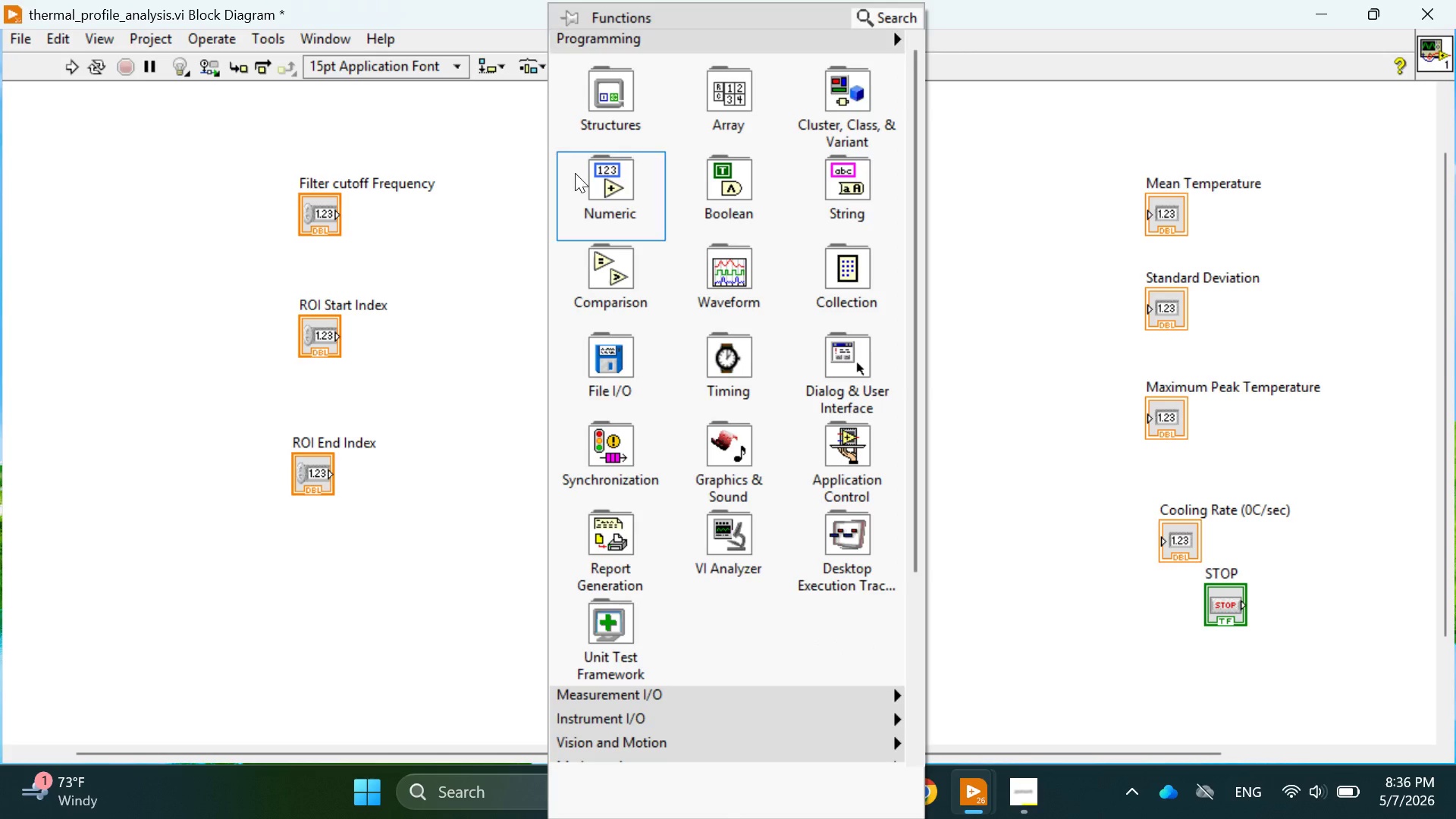 
mouse_move([649, 121])
 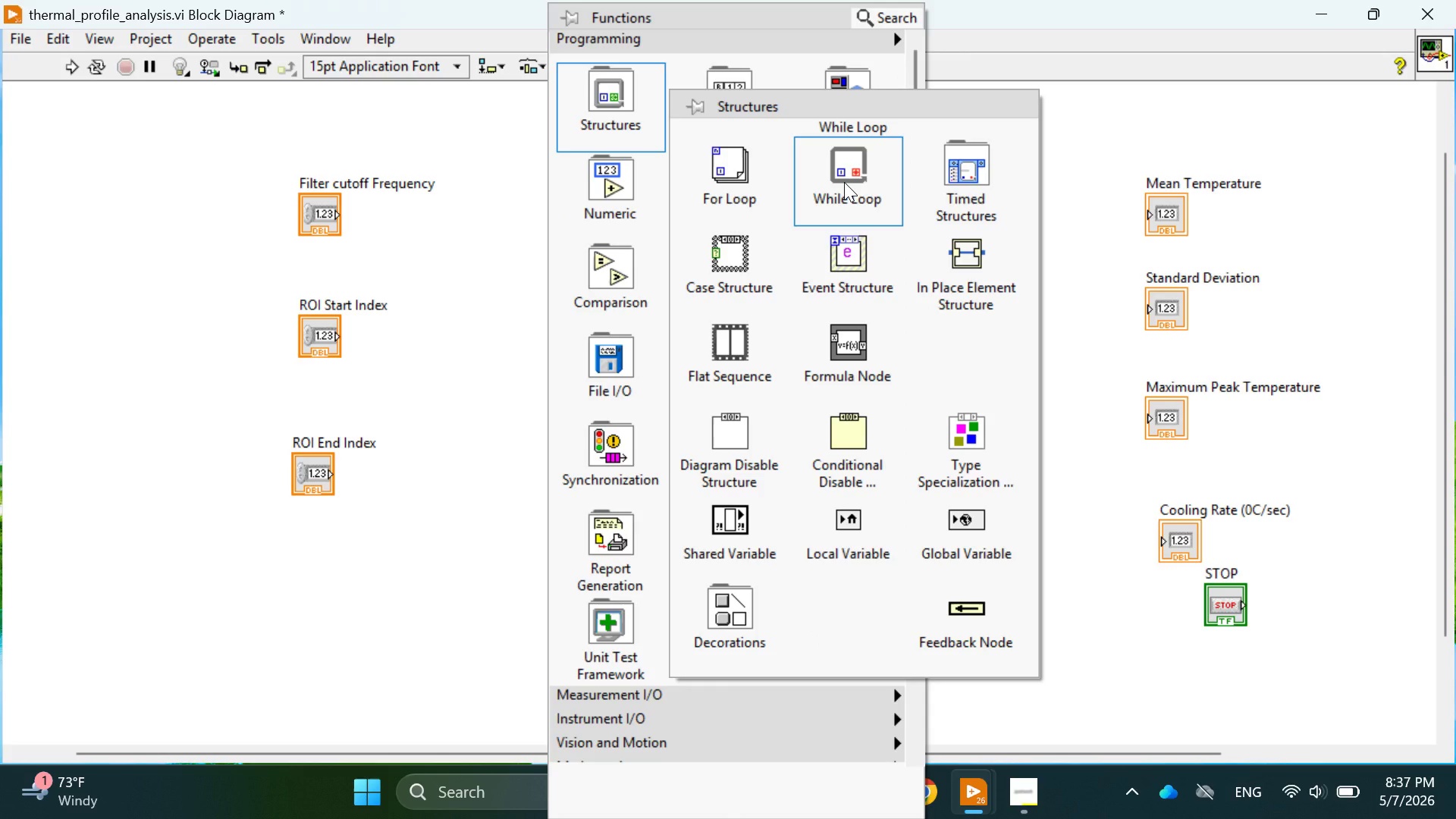 
wait(13.42)
 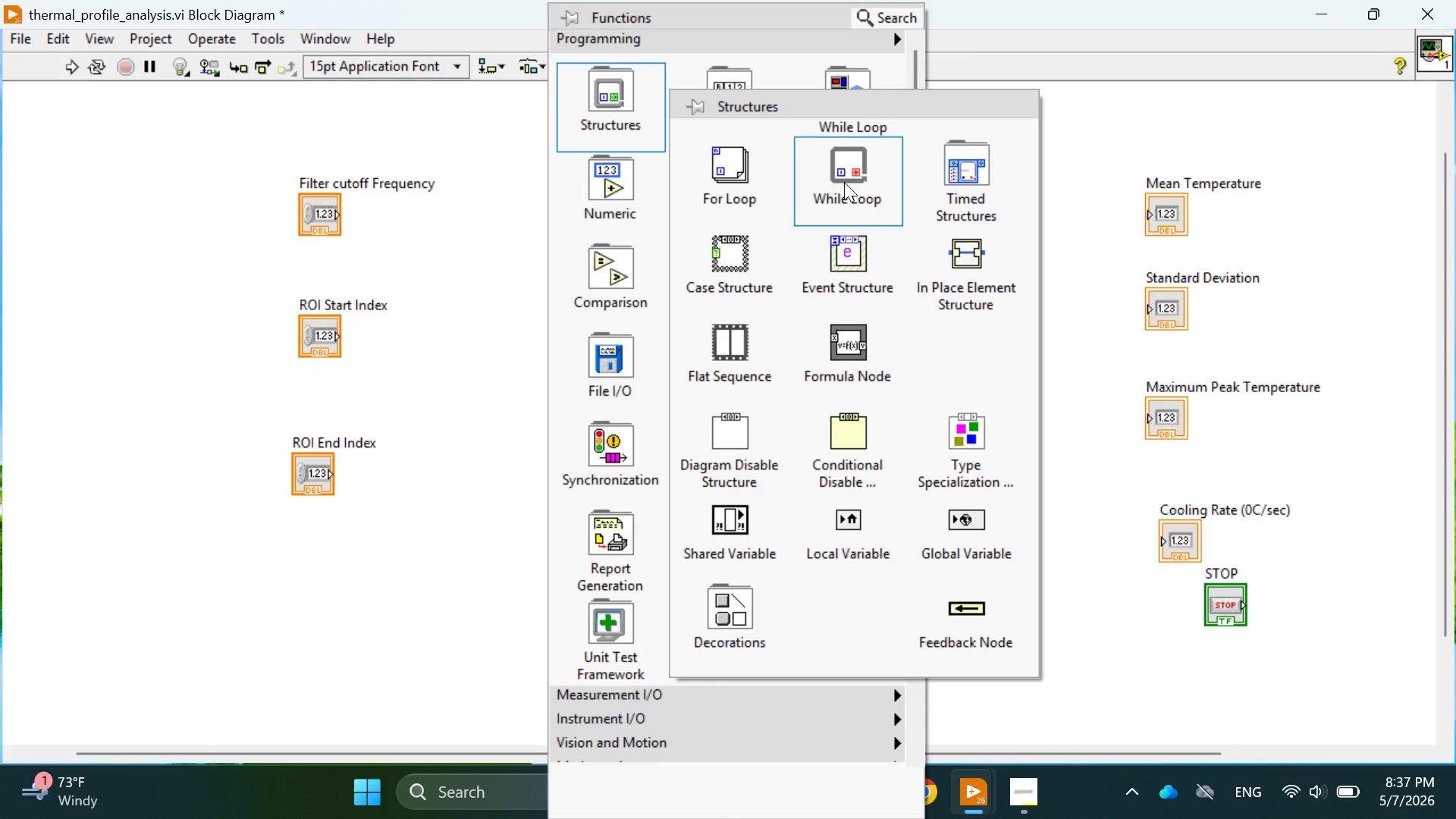 
left_click([844, 182])
 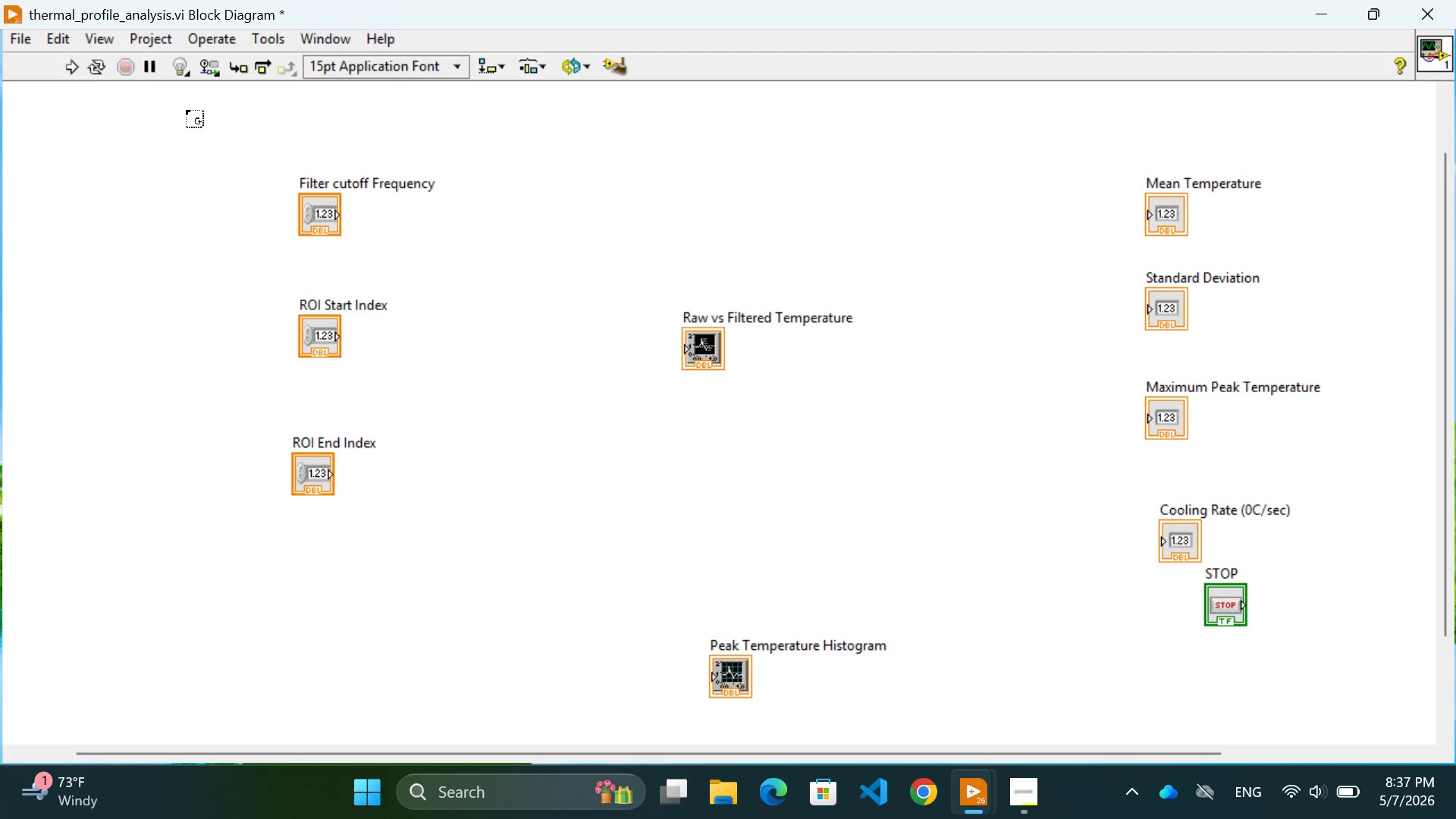 
left_click([193, 108])
 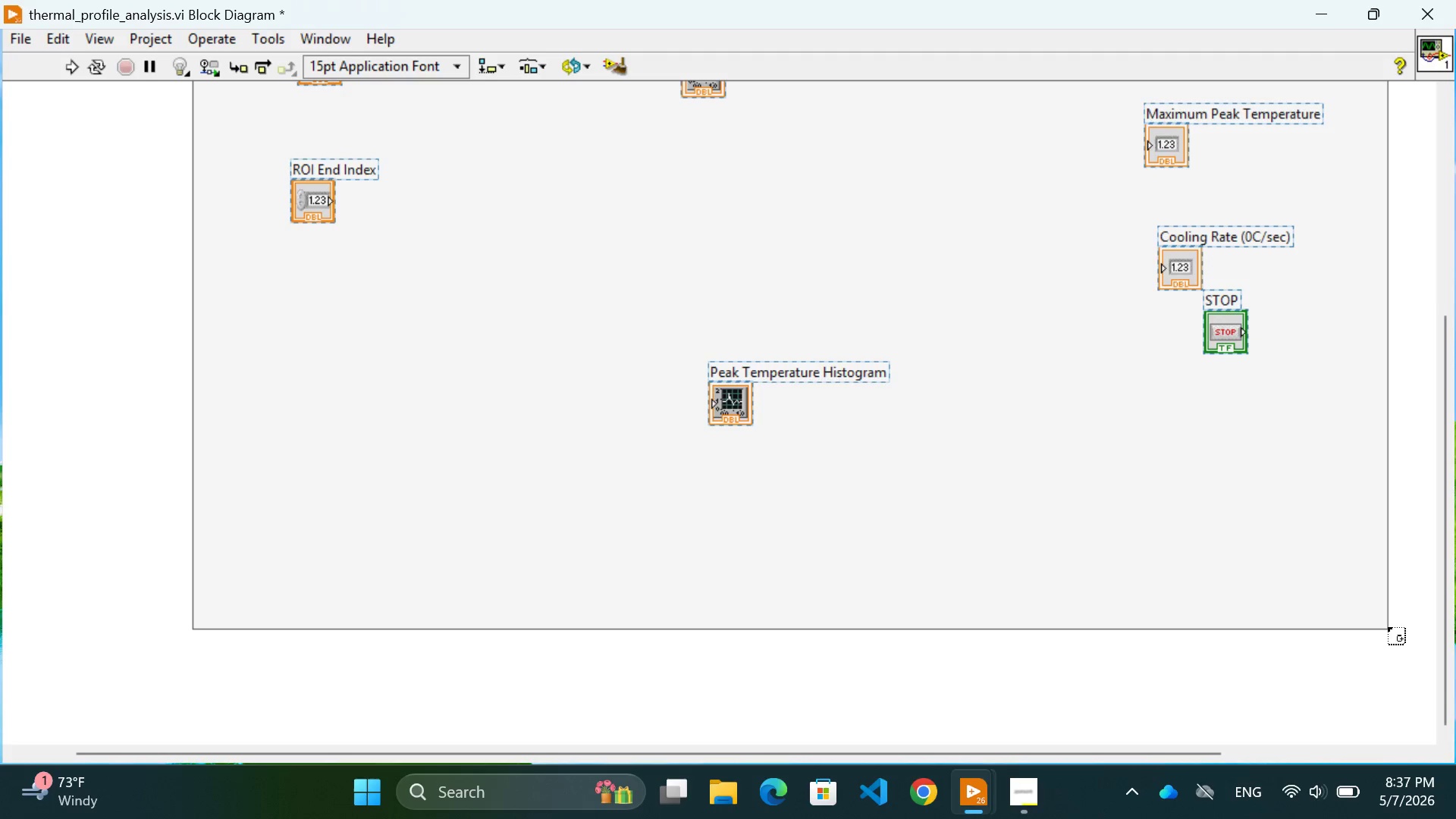 
wait(6.62)
 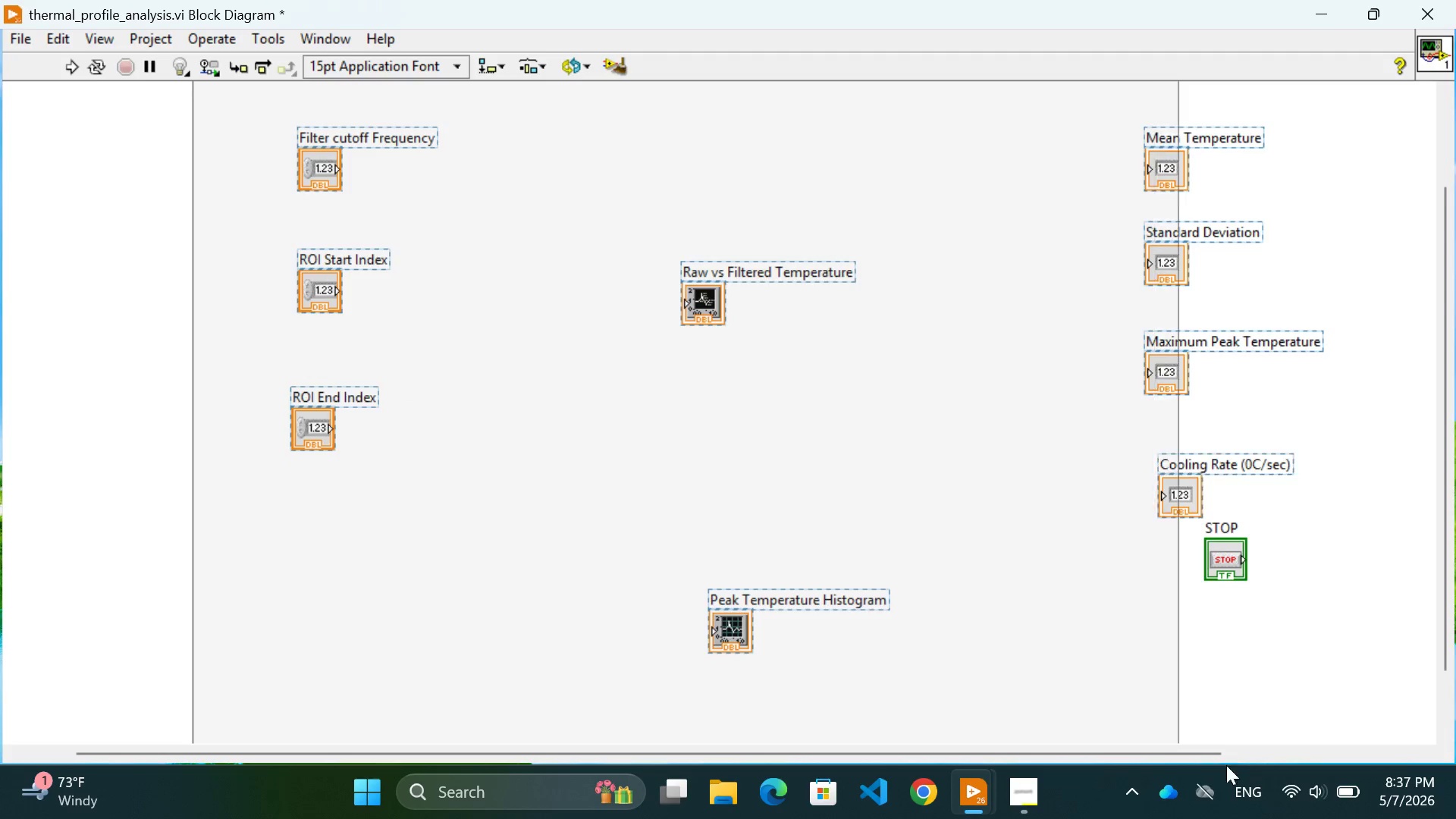 
left_click([1402, 588])
 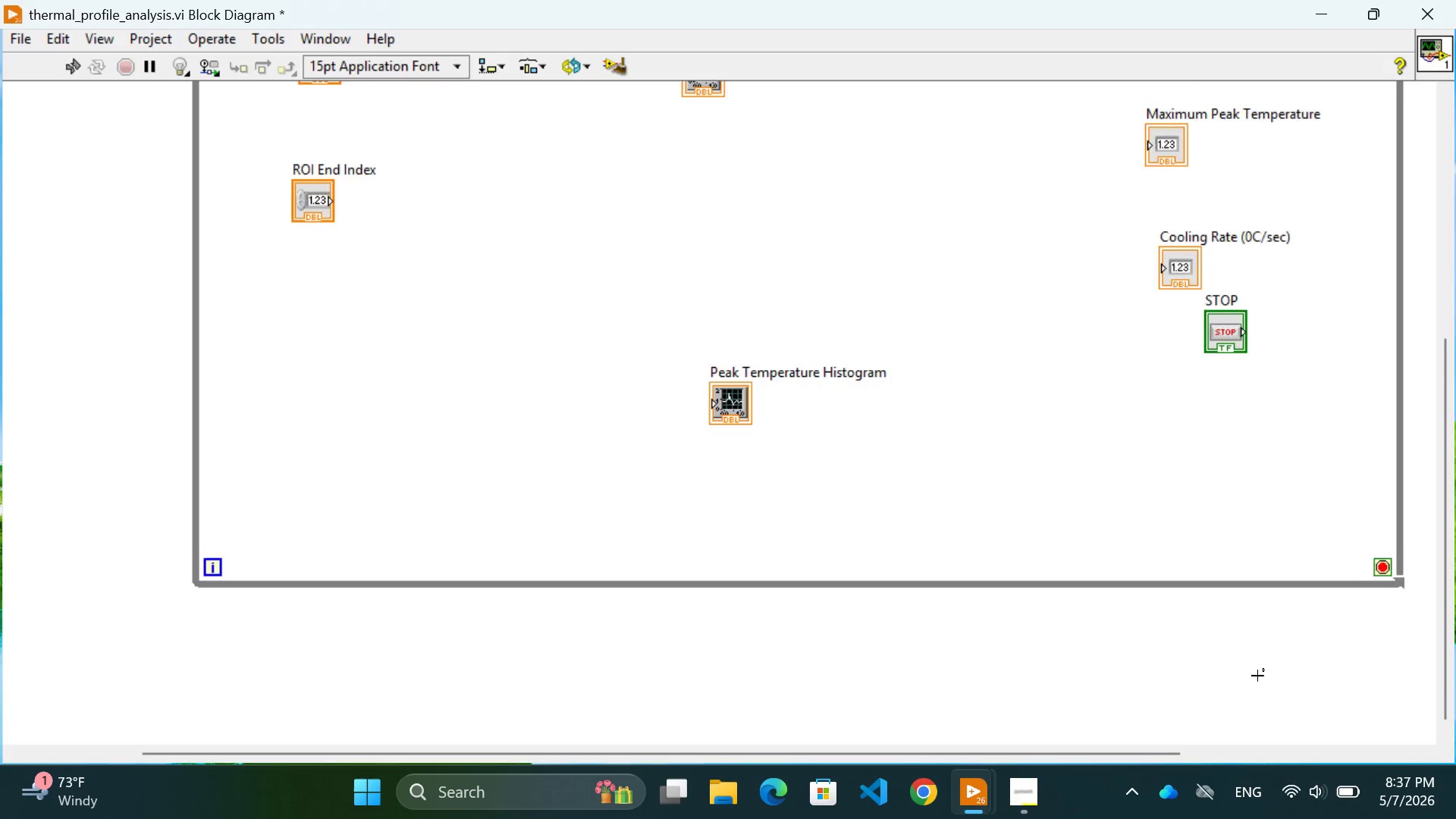 
scroll: coordinate [1257, 676], scroll_direction: up, amount: 7.0
 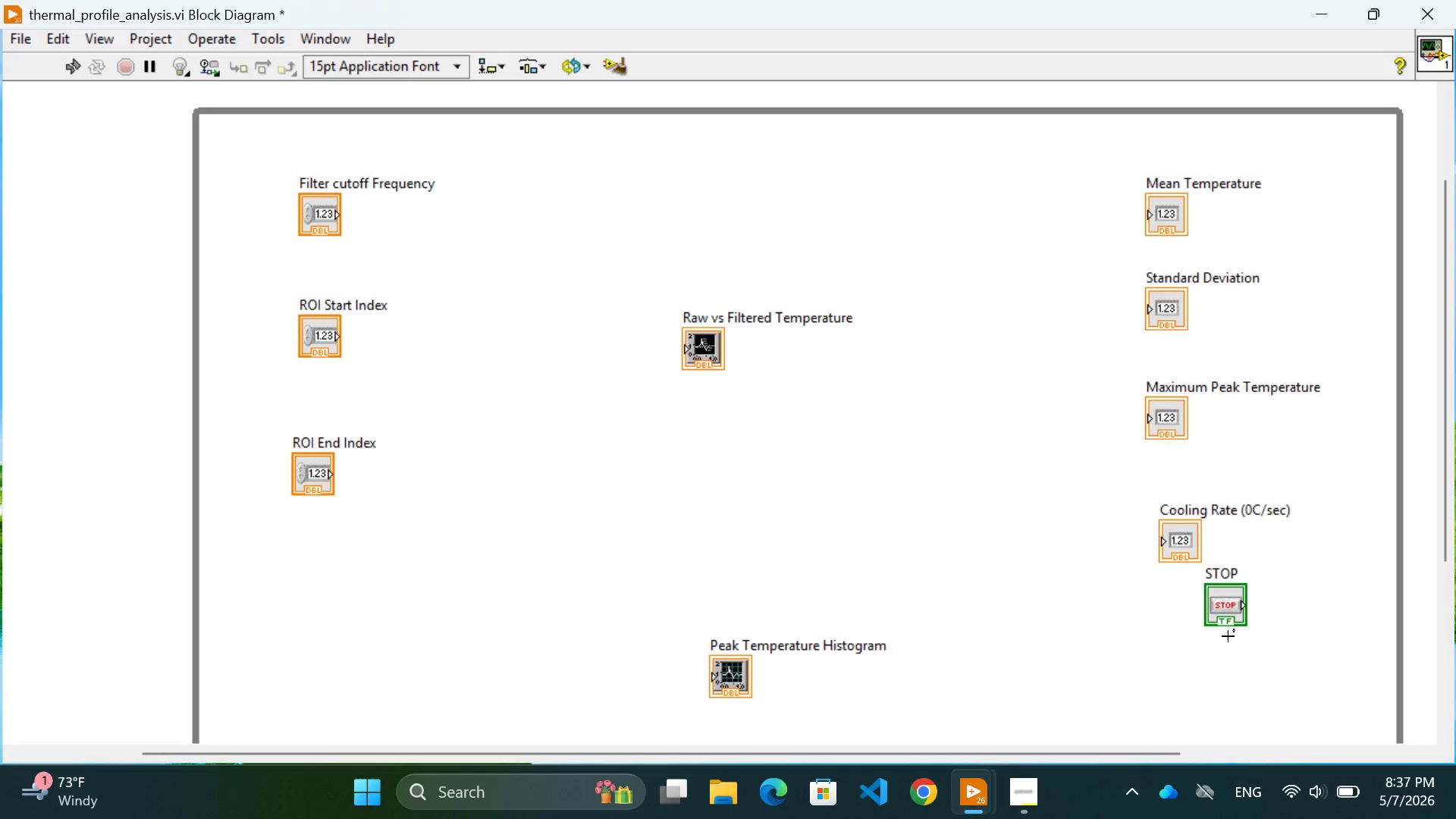 
scroll: coordinate [1122, 697], scroll_direction: down, amount: 5.0
 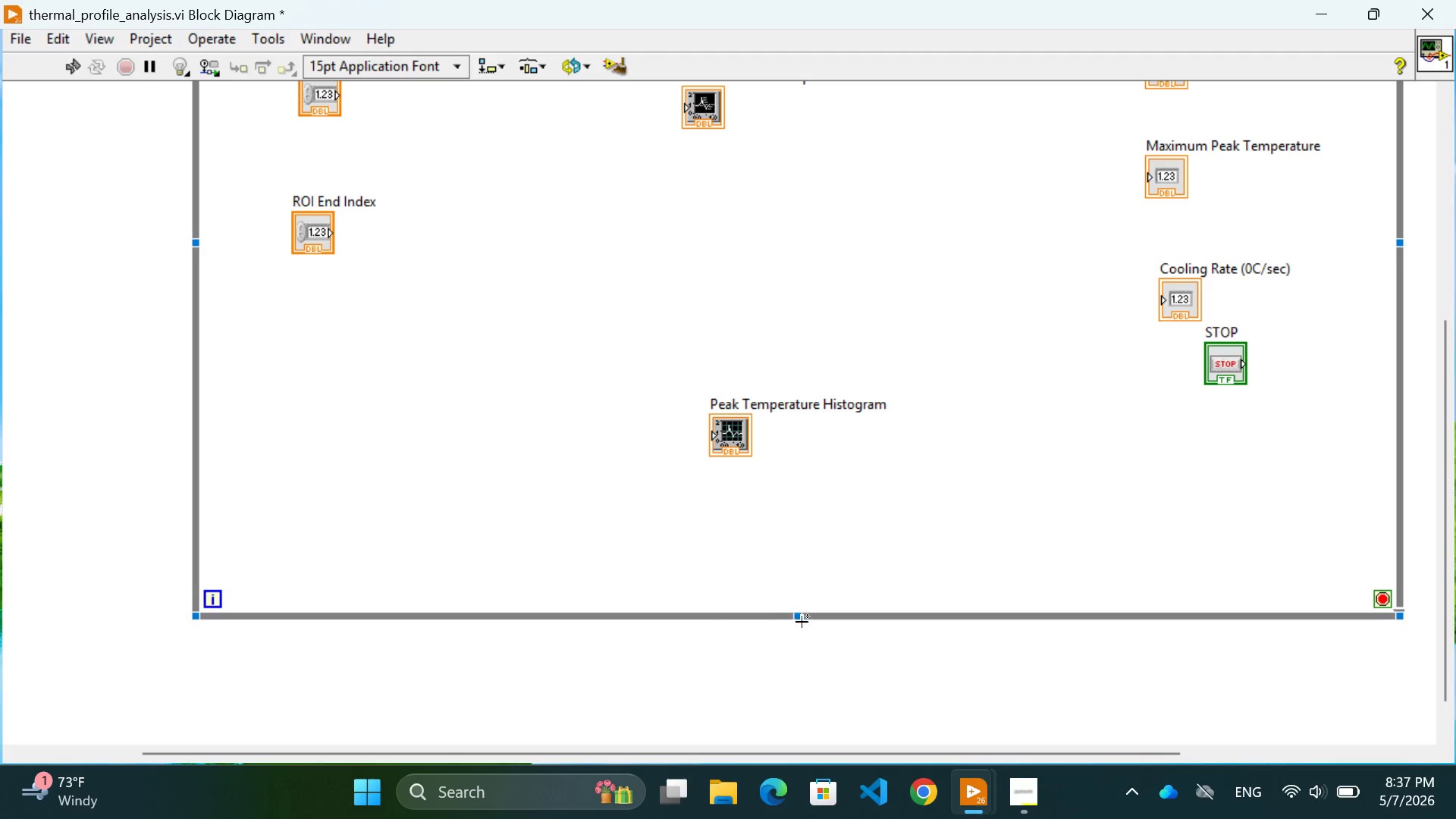 
left_click_drag(start_coordinate=[799, 613], to_coordinate=[805, 561])
 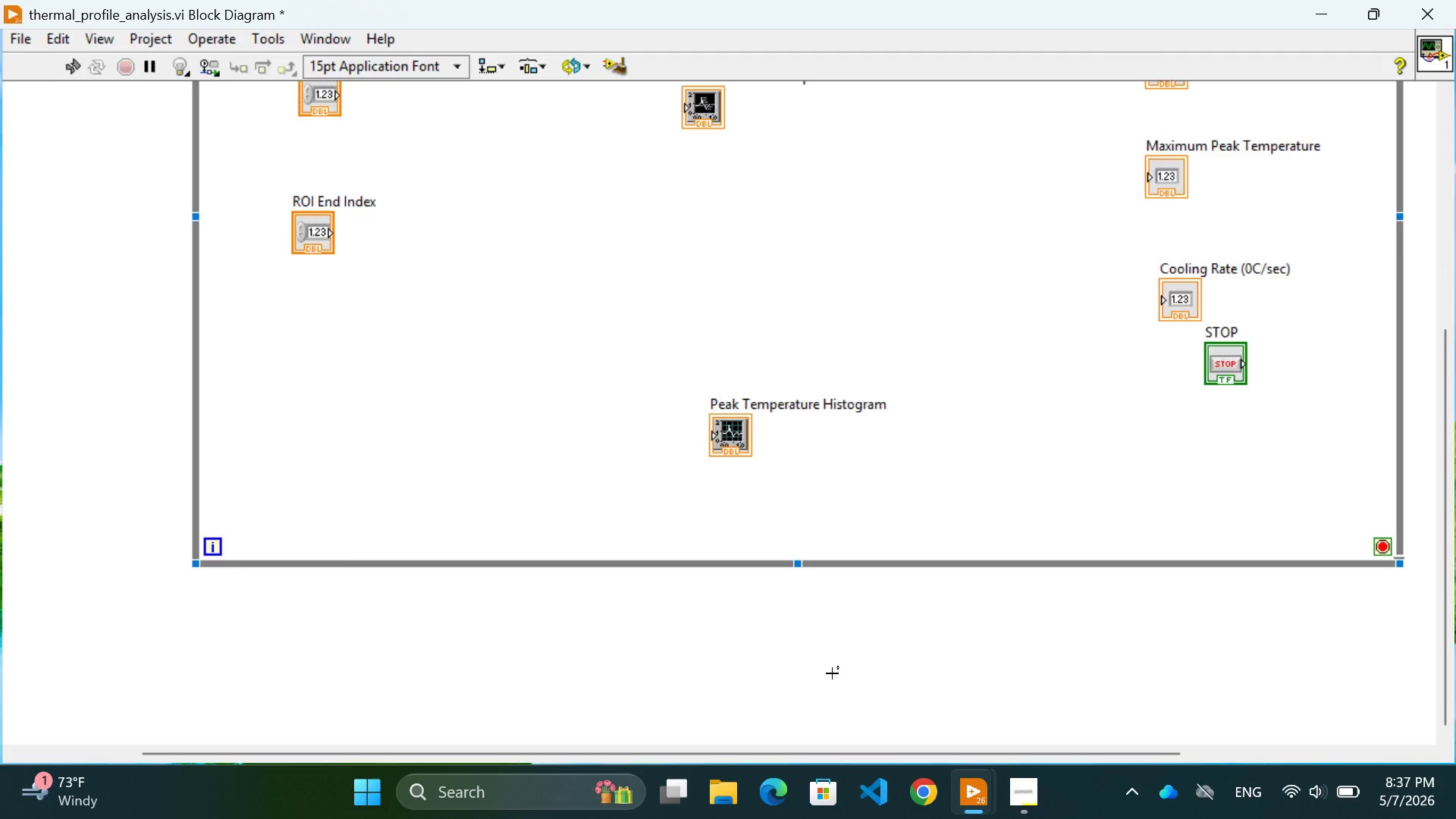 
scroll: coordinate [862, 711], scroll_direction: up, amount: 8.0
 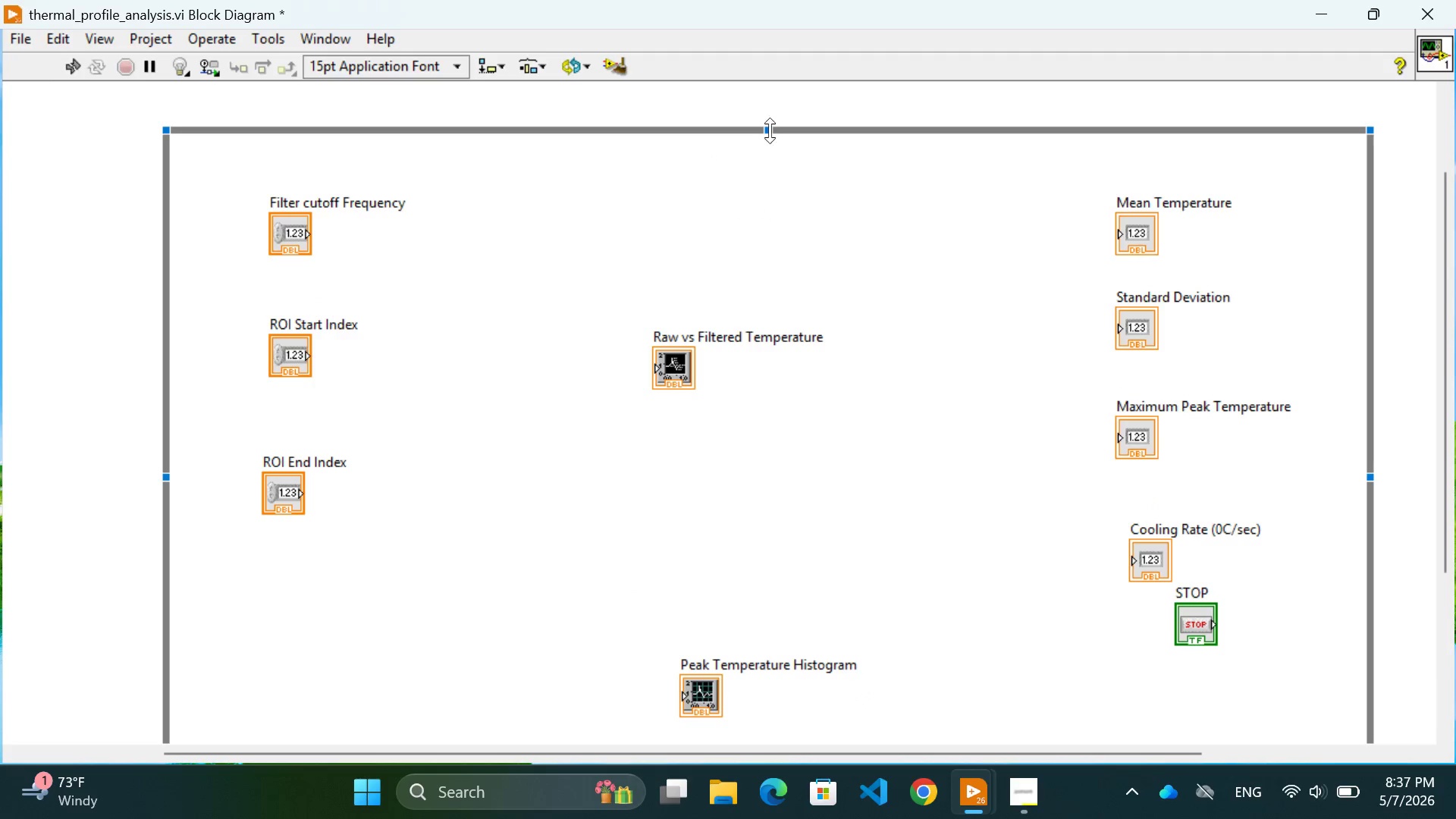 
left_click_drag(start_coordinate=[766, 130], to_coordinate=[769, 150])
 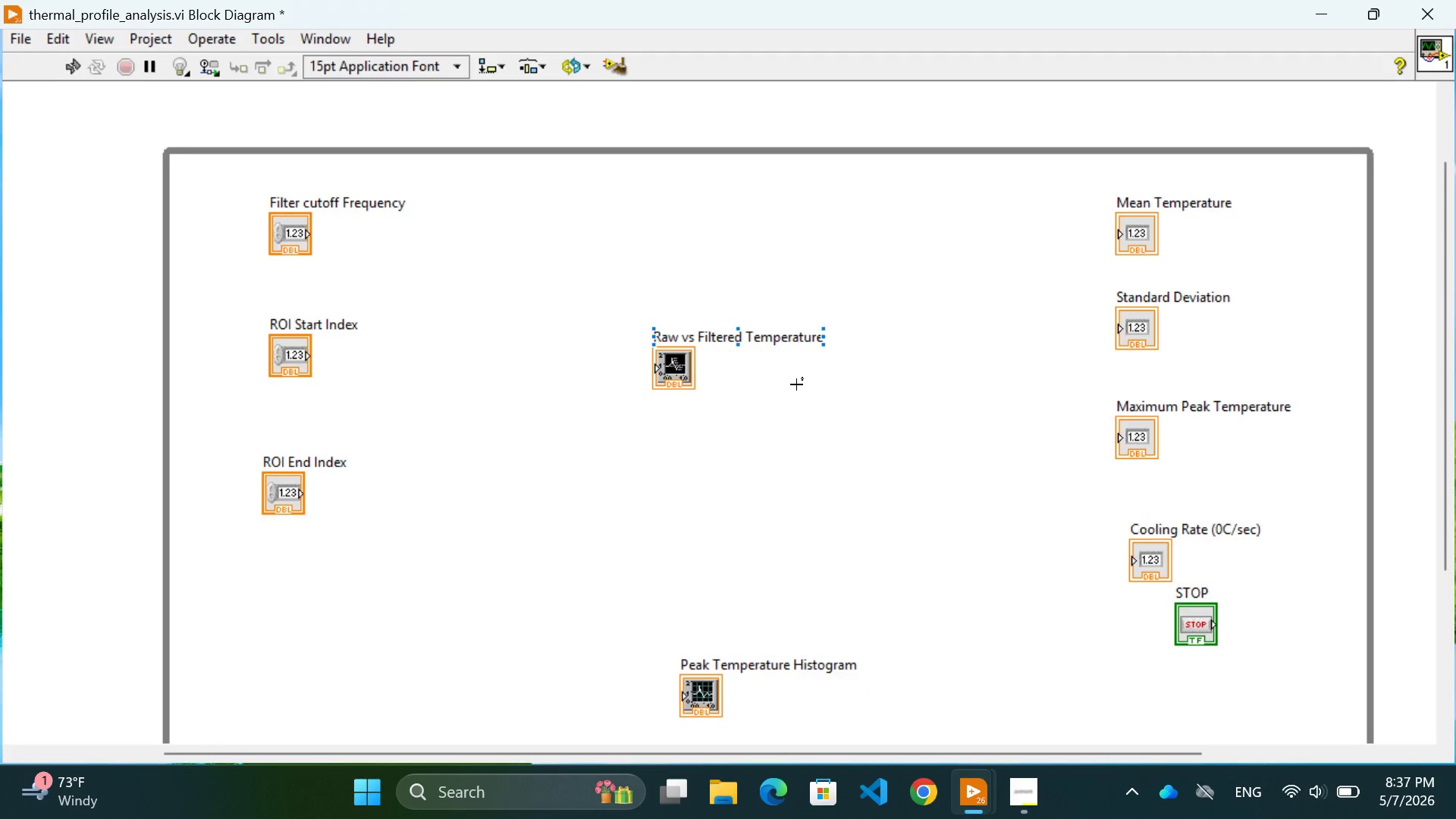 
scroll: coordinate [796, 384], scroll_direction: down, amount: 4.0
 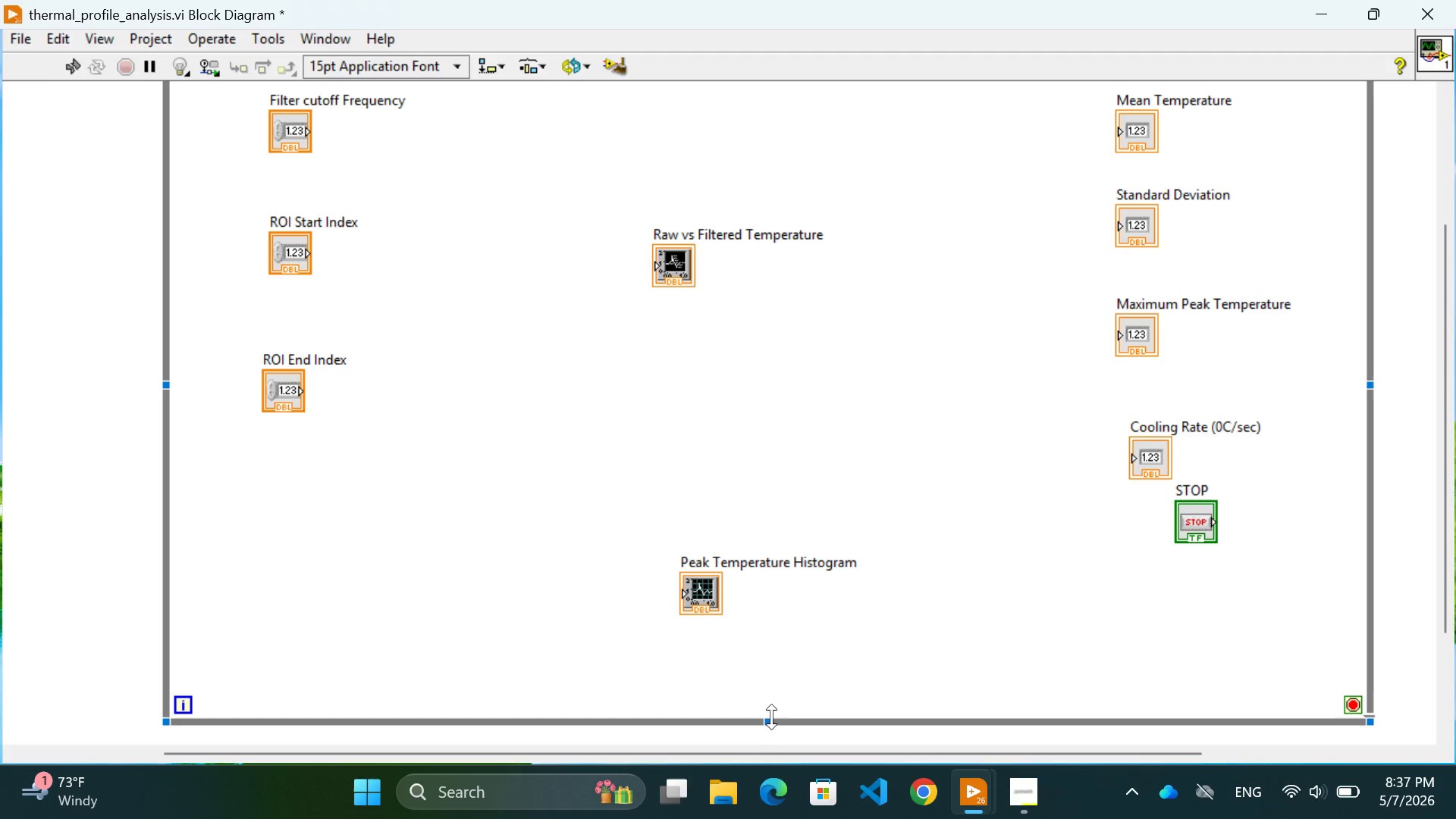 
left_click_drag(start_coordinate=[770, 719], to_coordinate=[770, 691])
 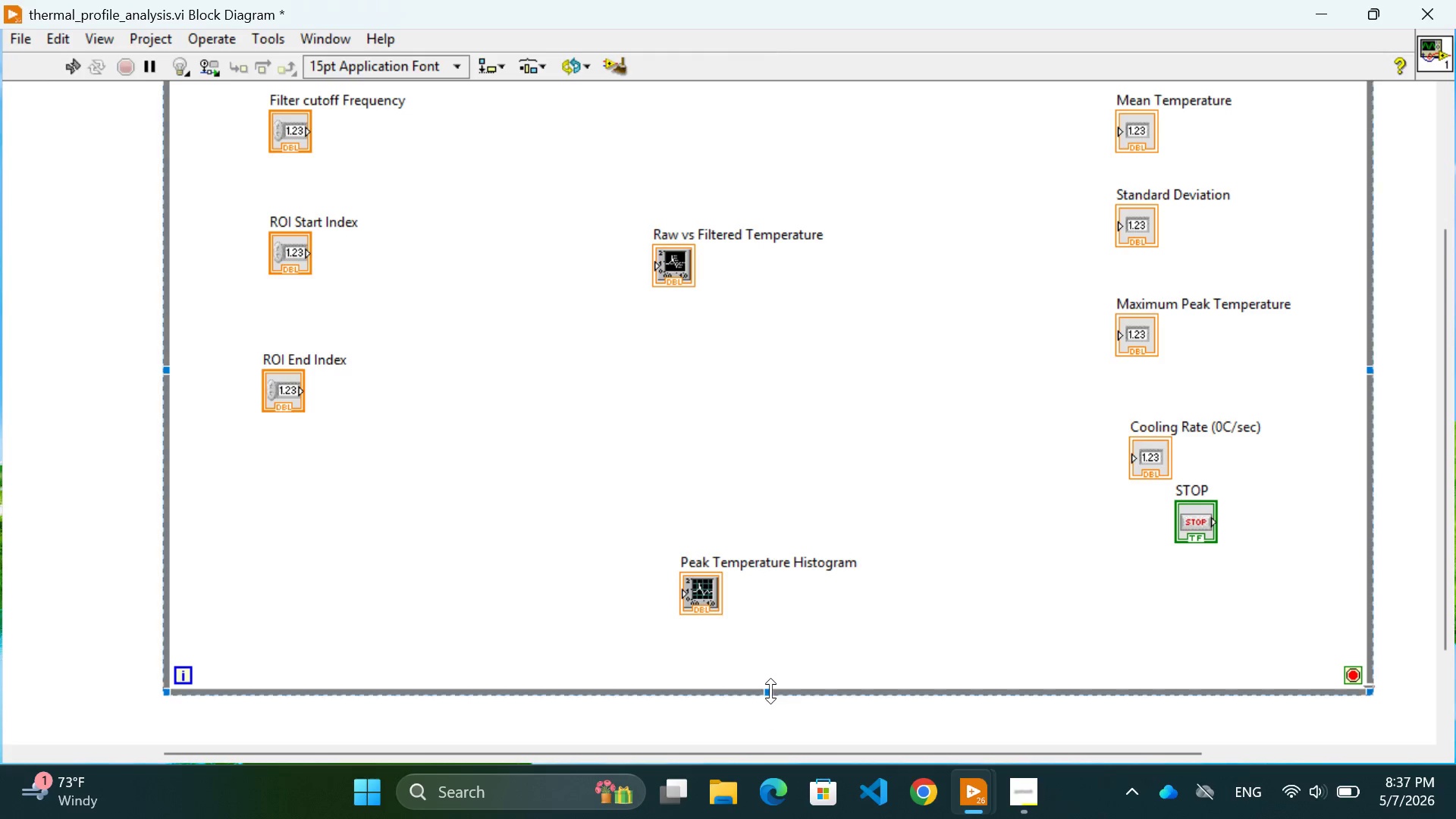 
left_click_drag(start_coordinate=[770, 691], to_coordinate=[770, 670])
 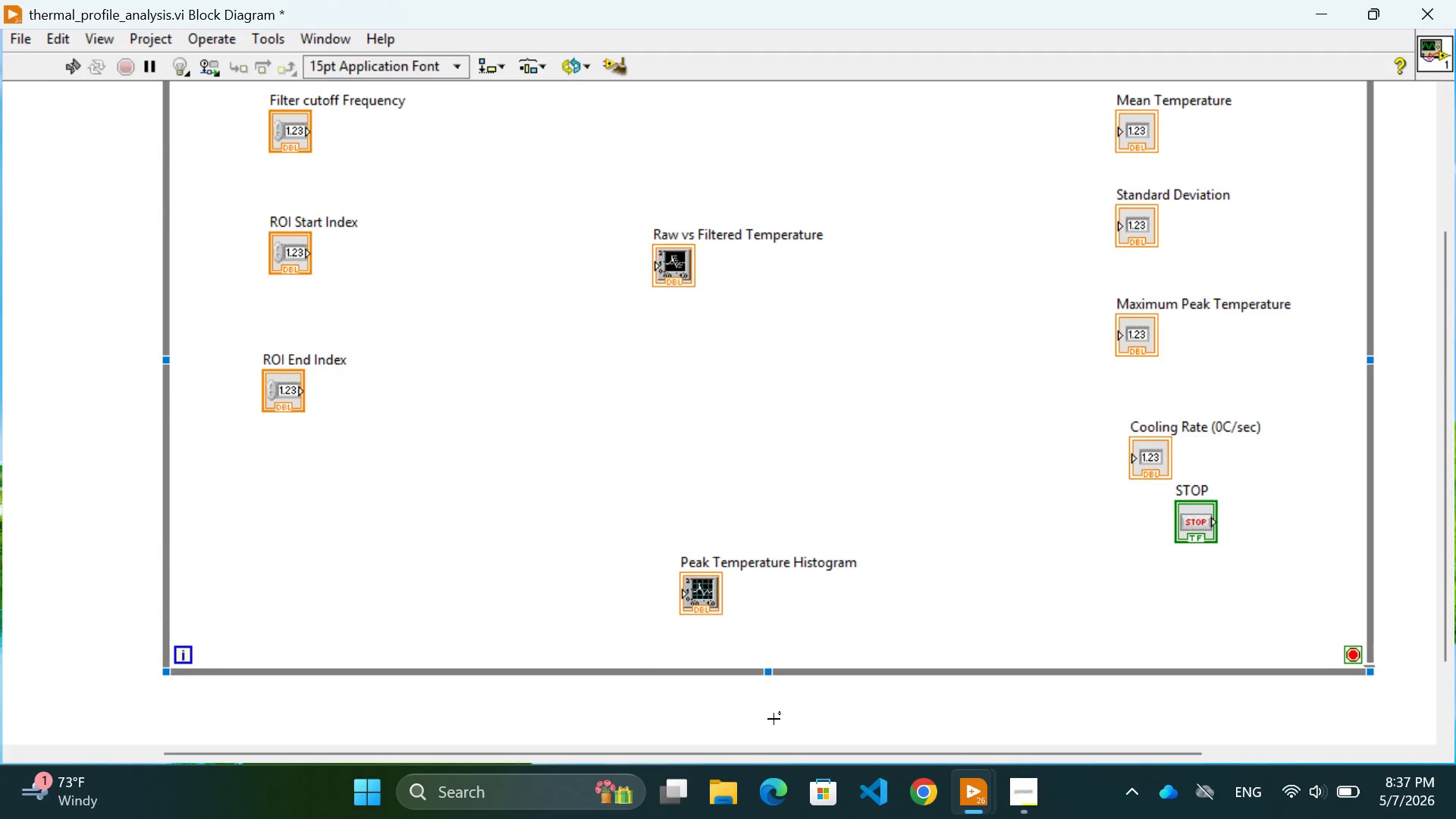 
left_click([774, 719])
 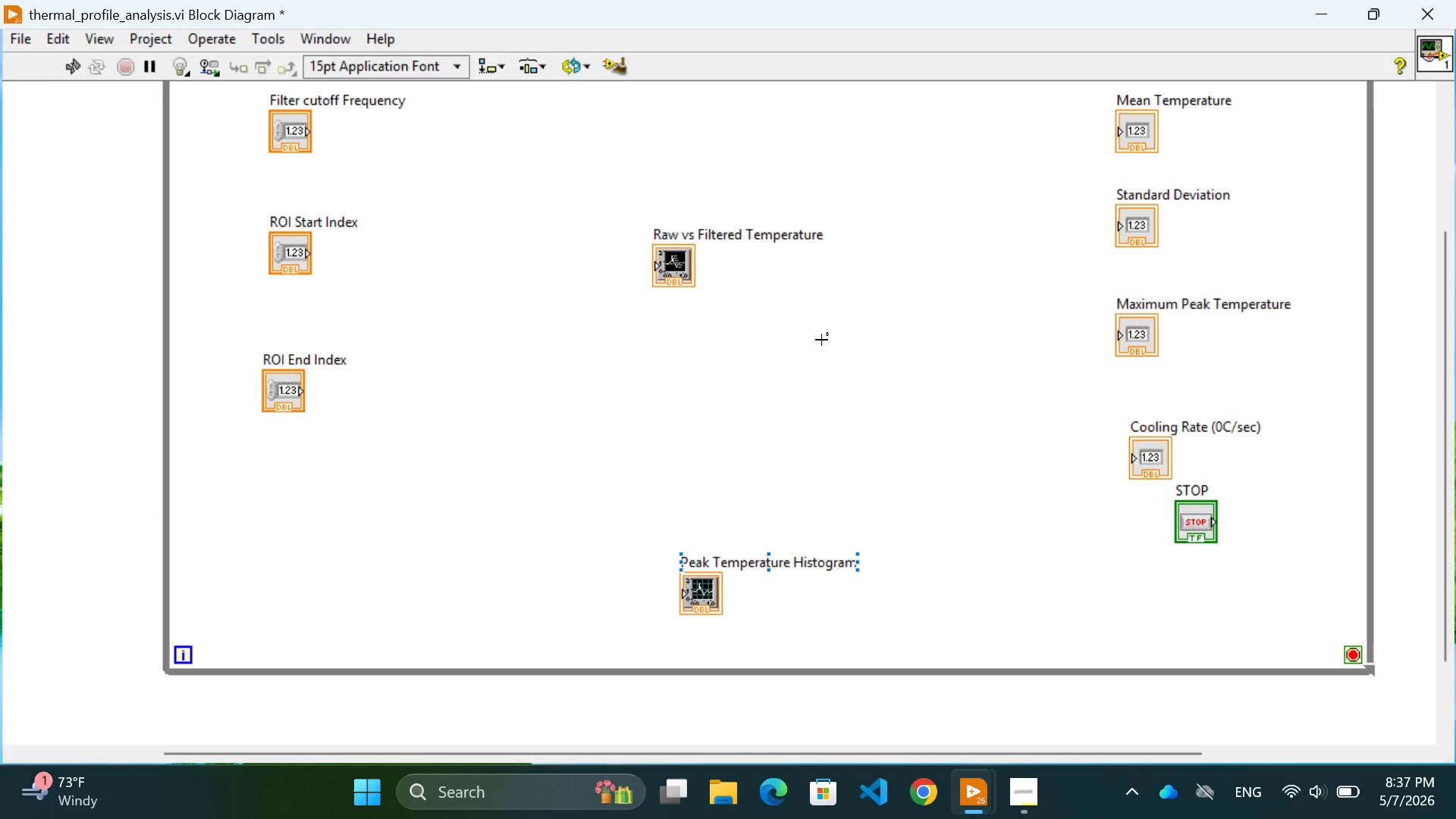 
scroll: coordinate [821, 338], scroll_direction: up, amount: 2.0
 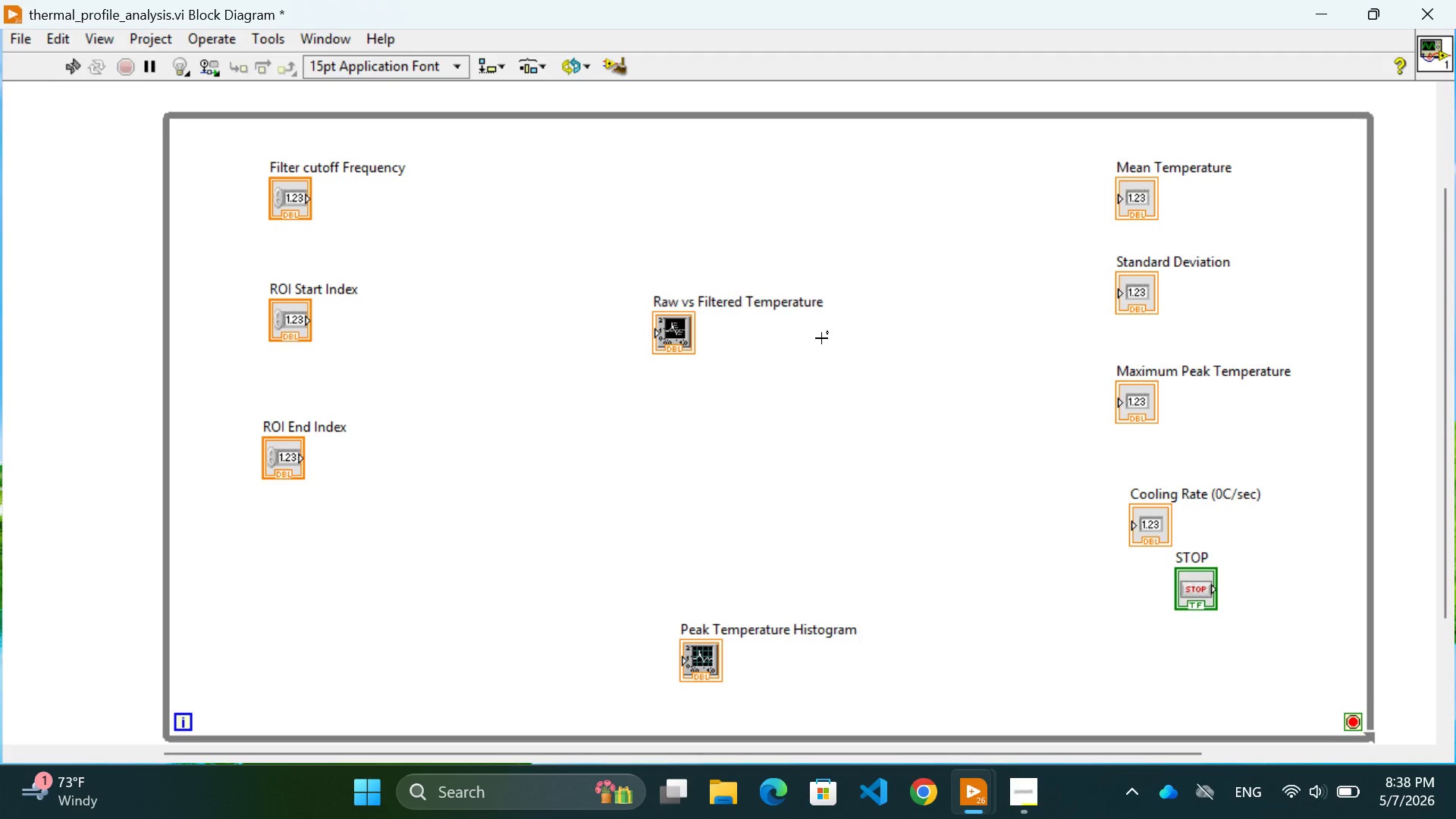 
wait(51.1)
 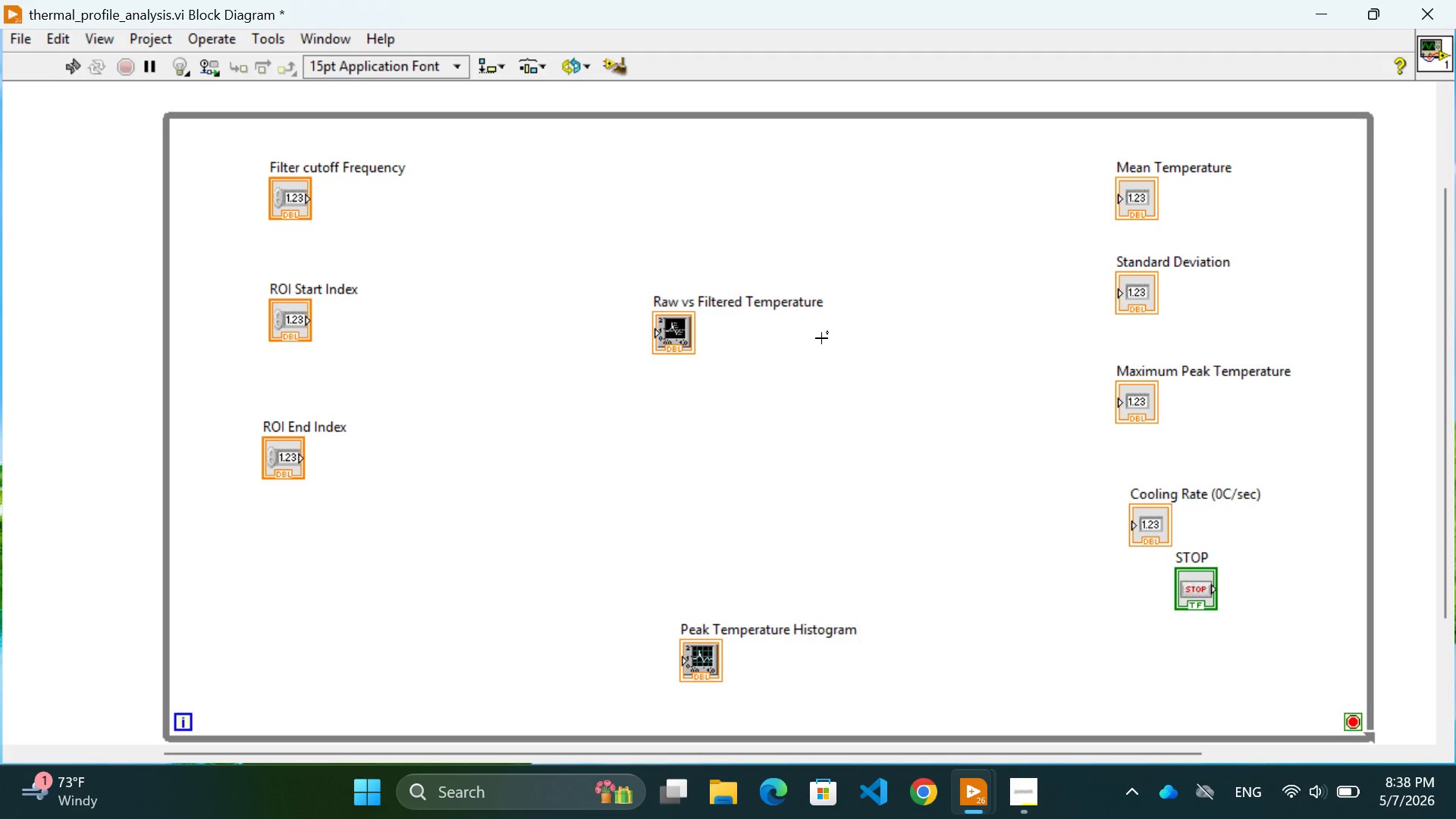 
right_click([501, 309])
 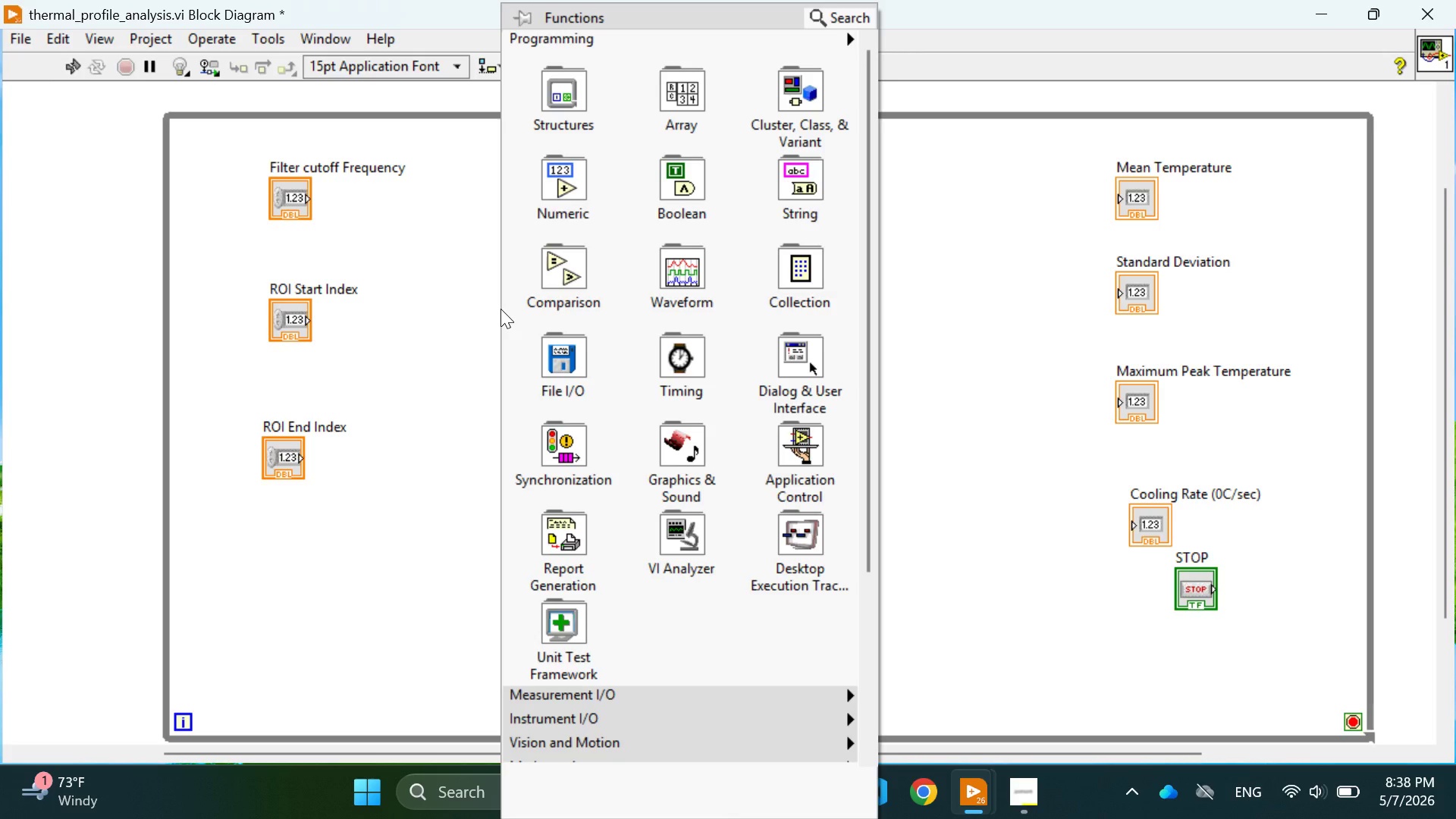 
mouse_move([558, 345])
 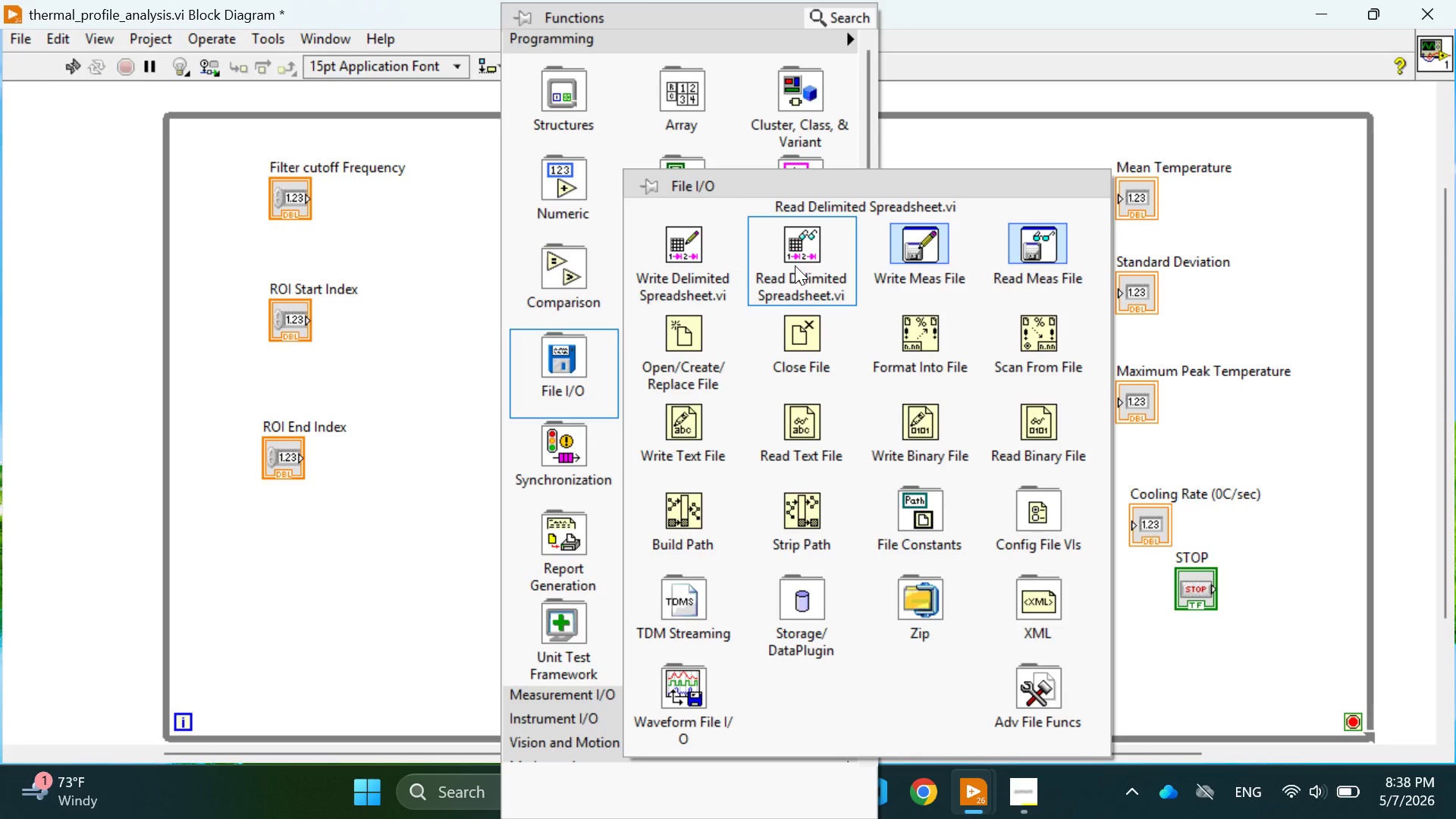 
wait(10.28)
 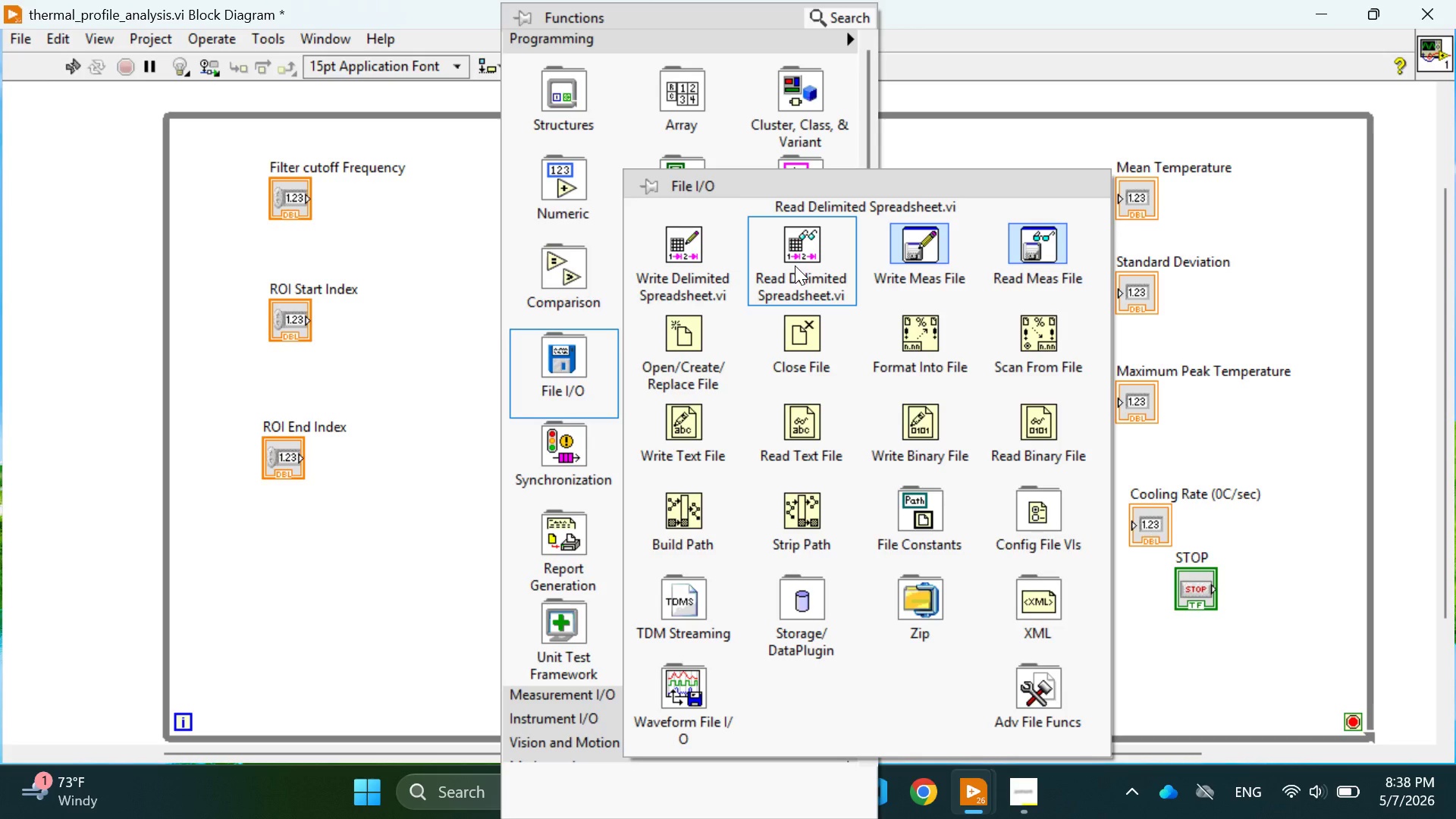 
left_click([795, 265])
 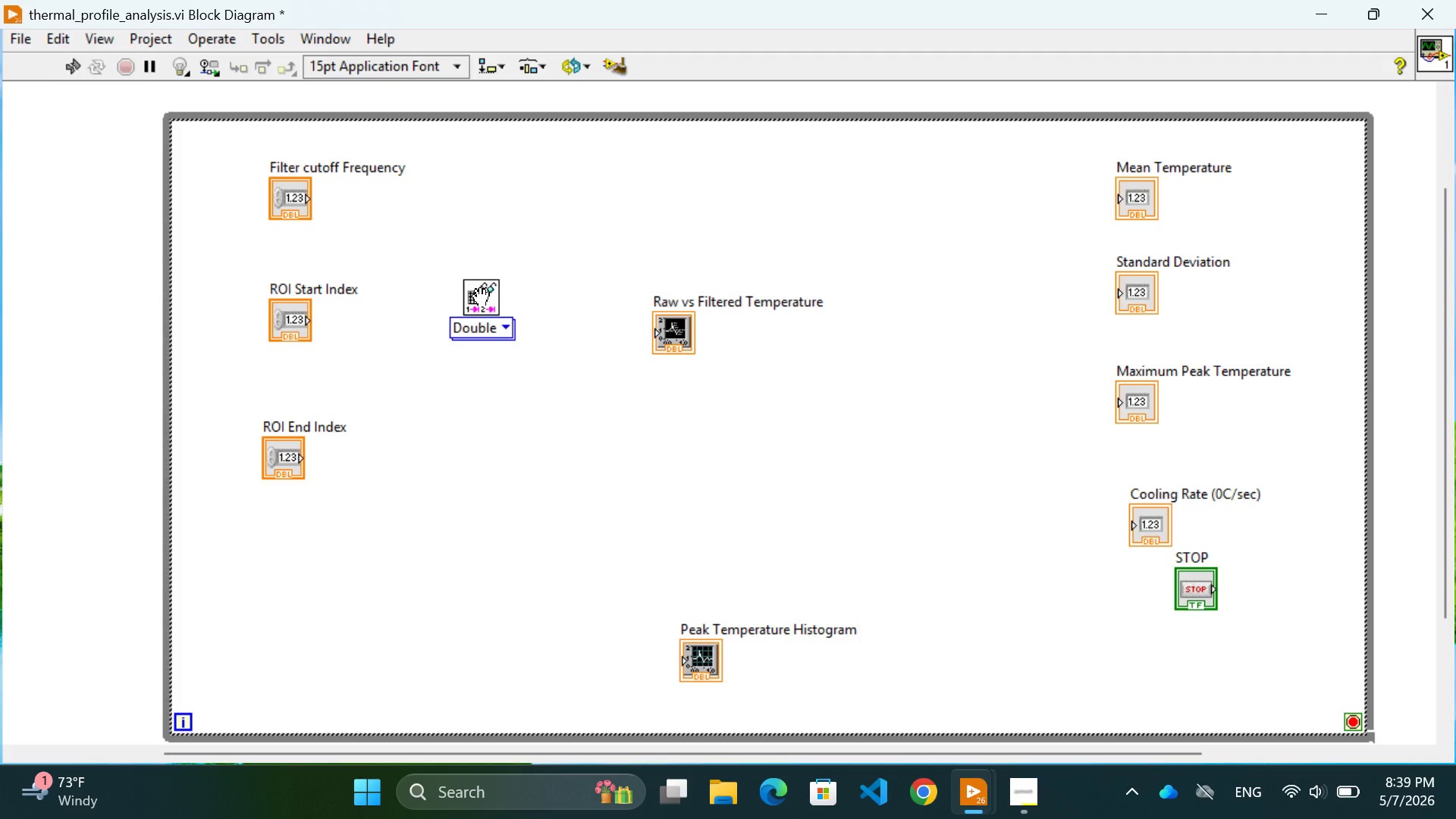 
left_click([478, 297])
 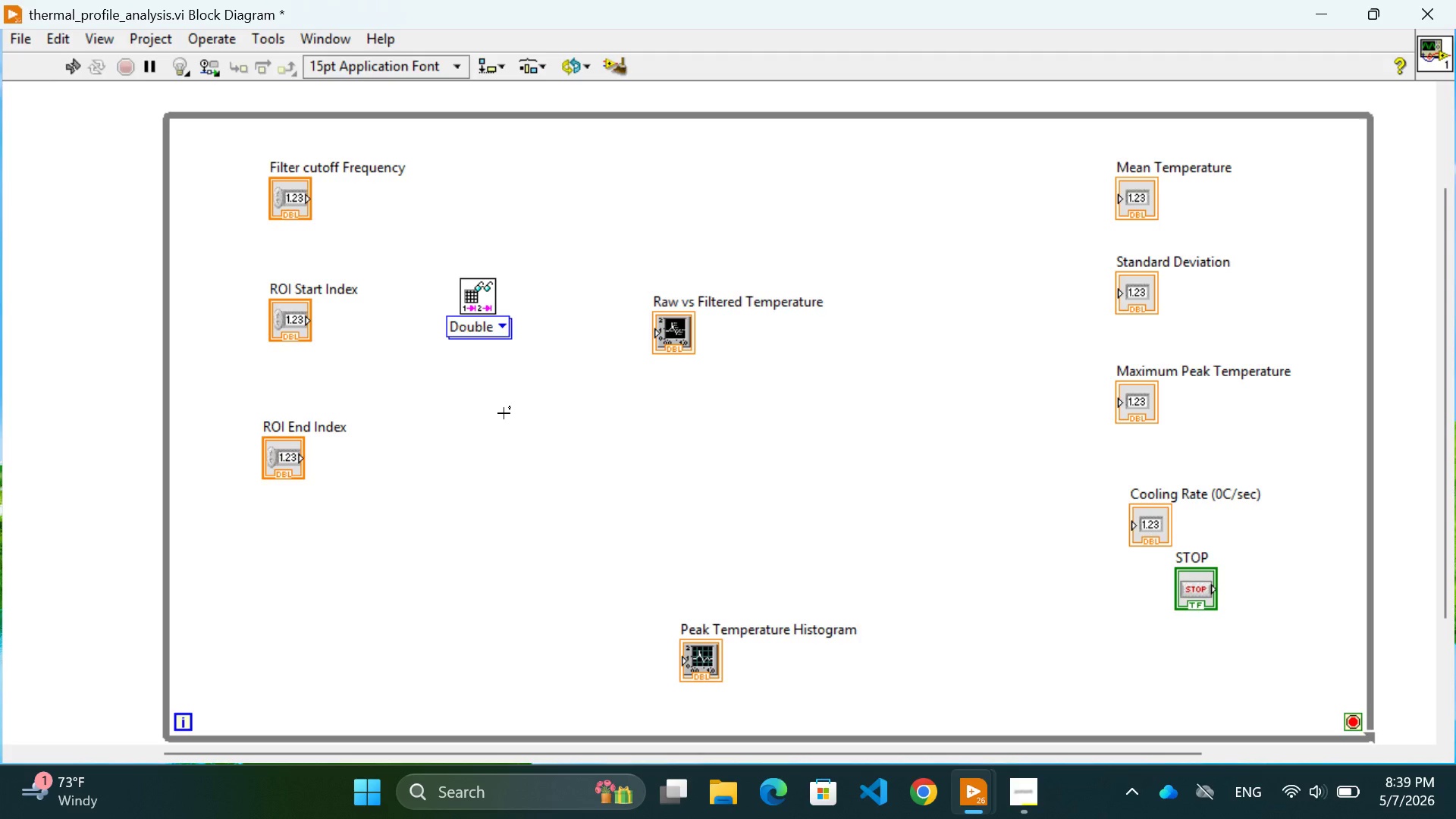 
wait(37.77)
 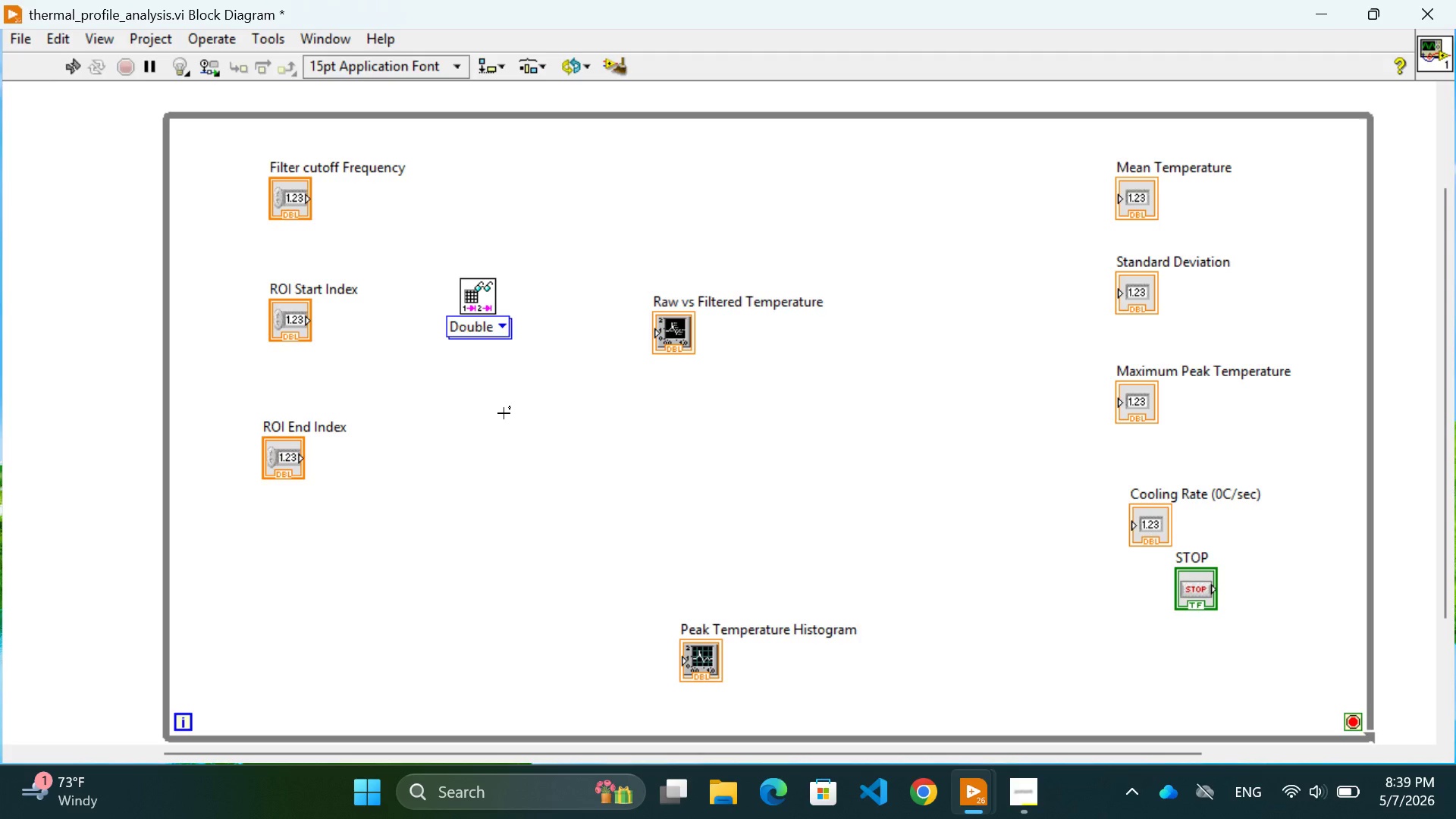 
left_click([496, 463])
 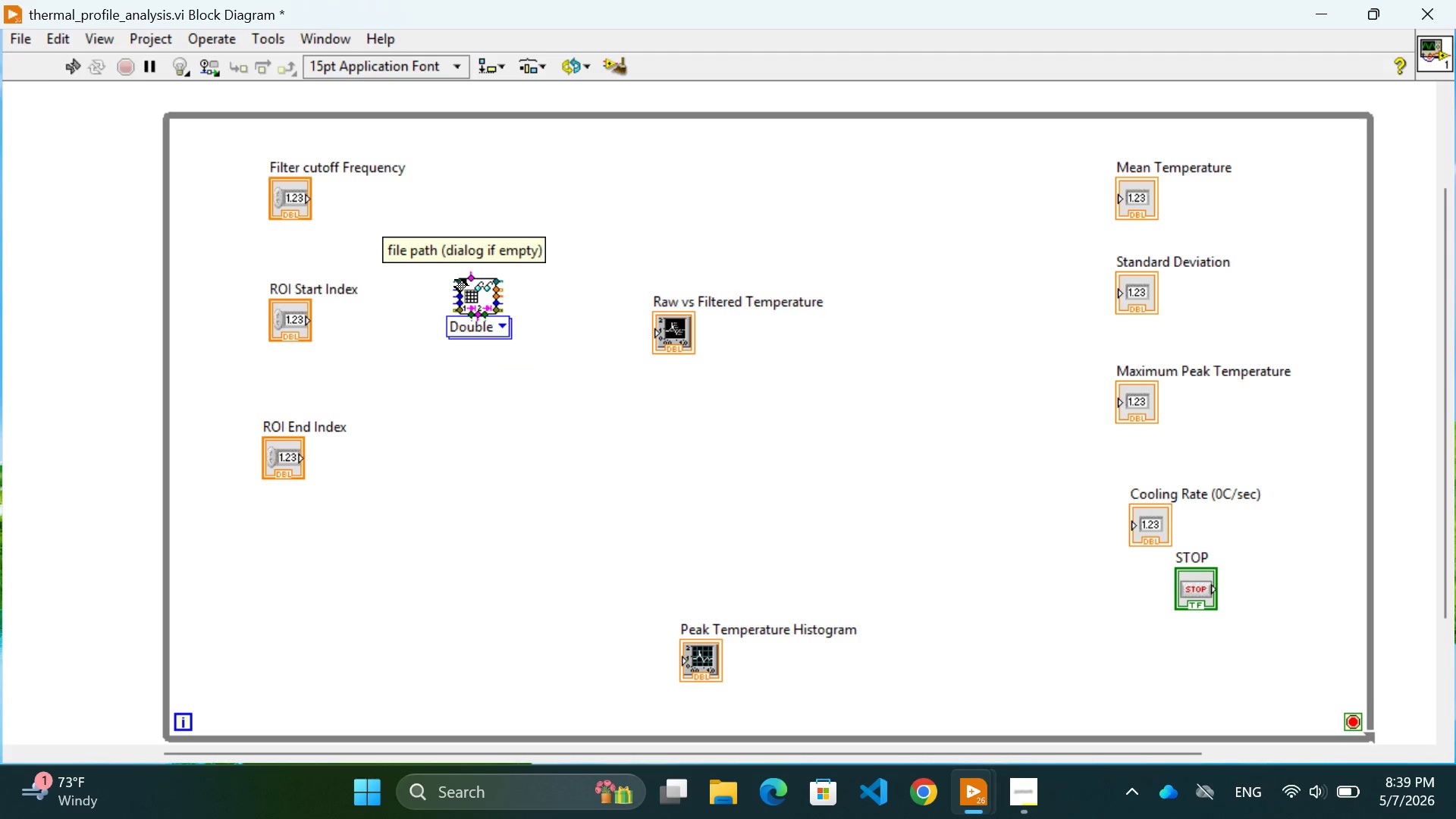 
wait(14.31)
 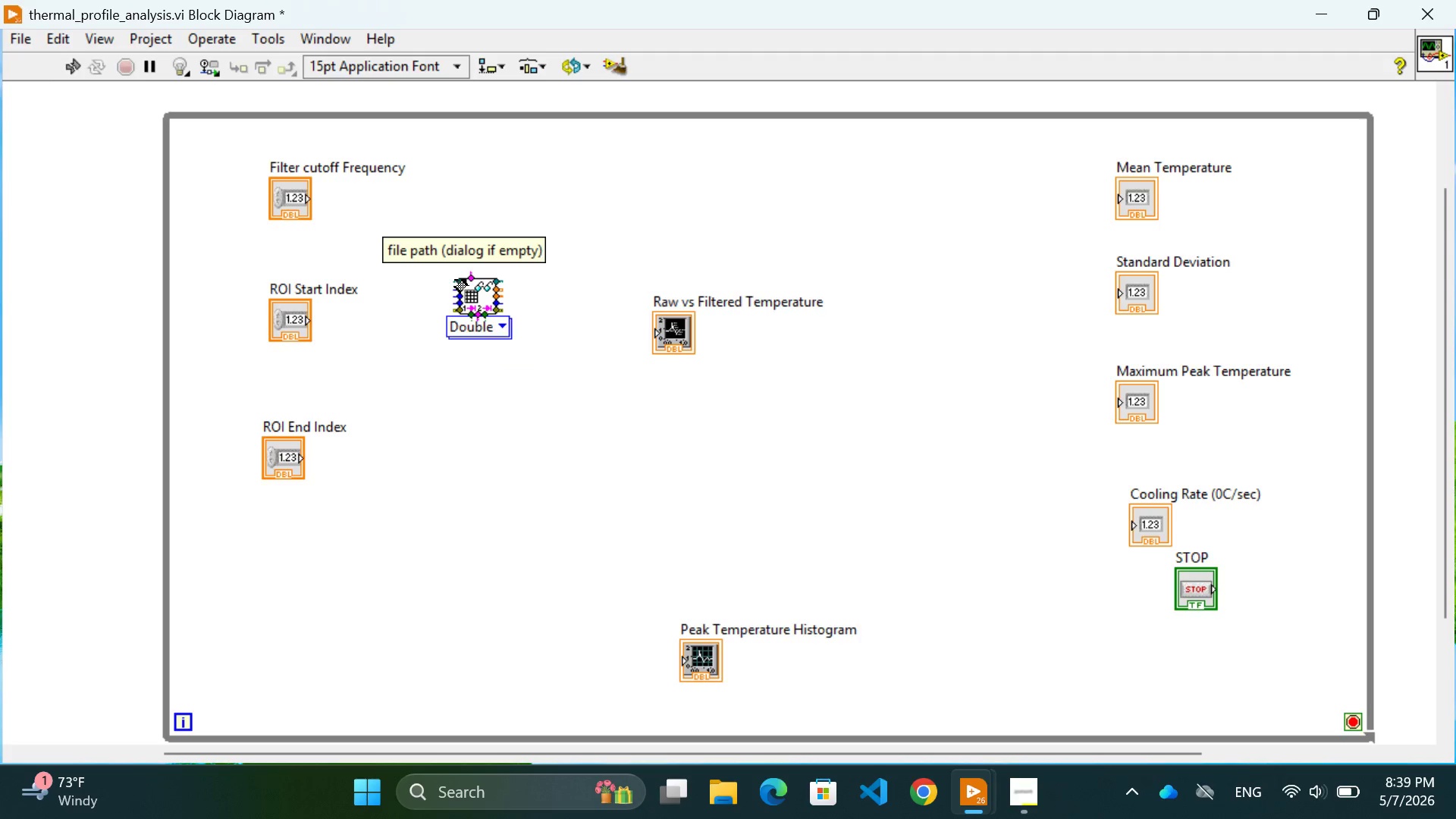 
right_click([454, 279])
 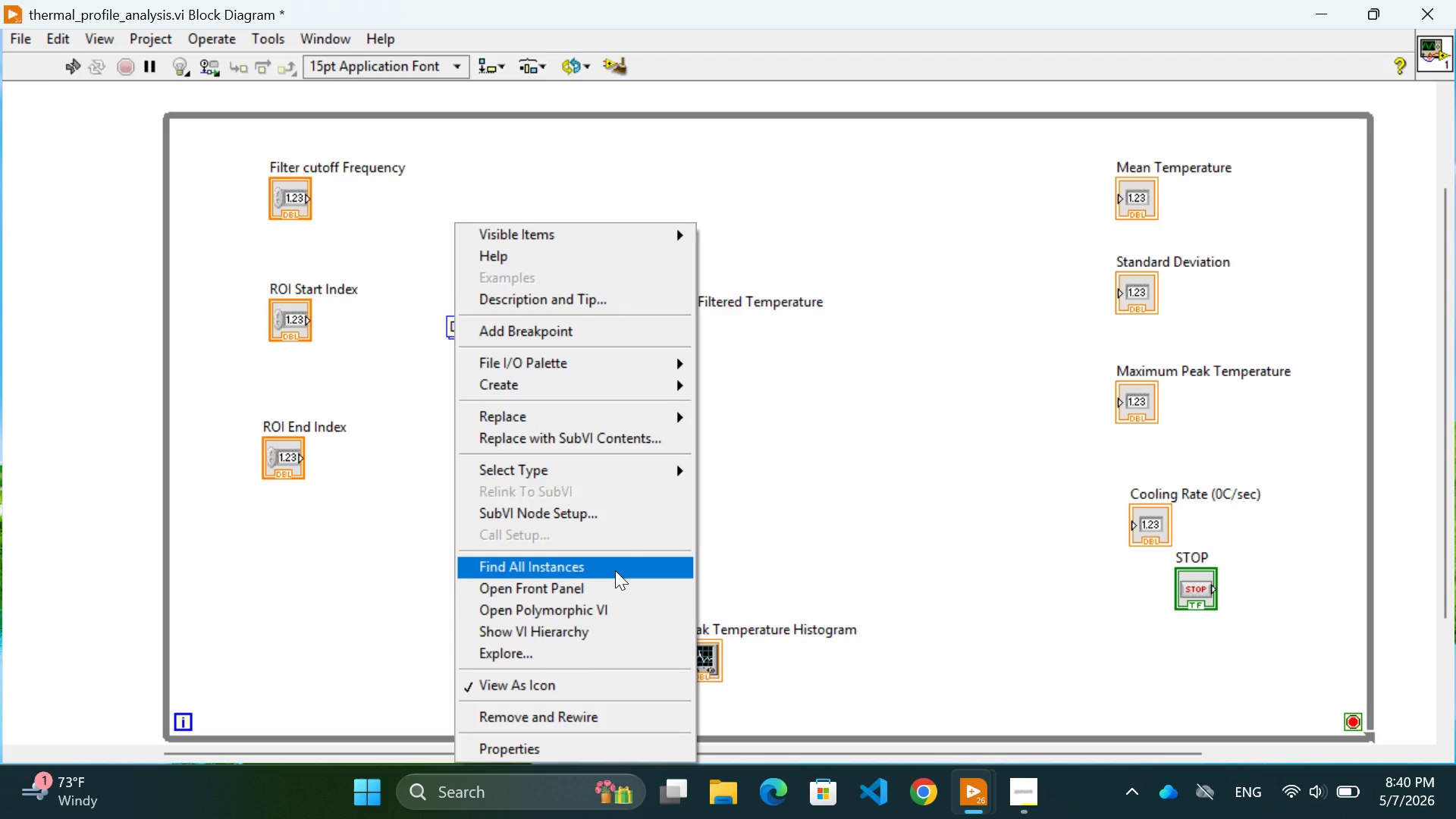 
wait(5.79)
 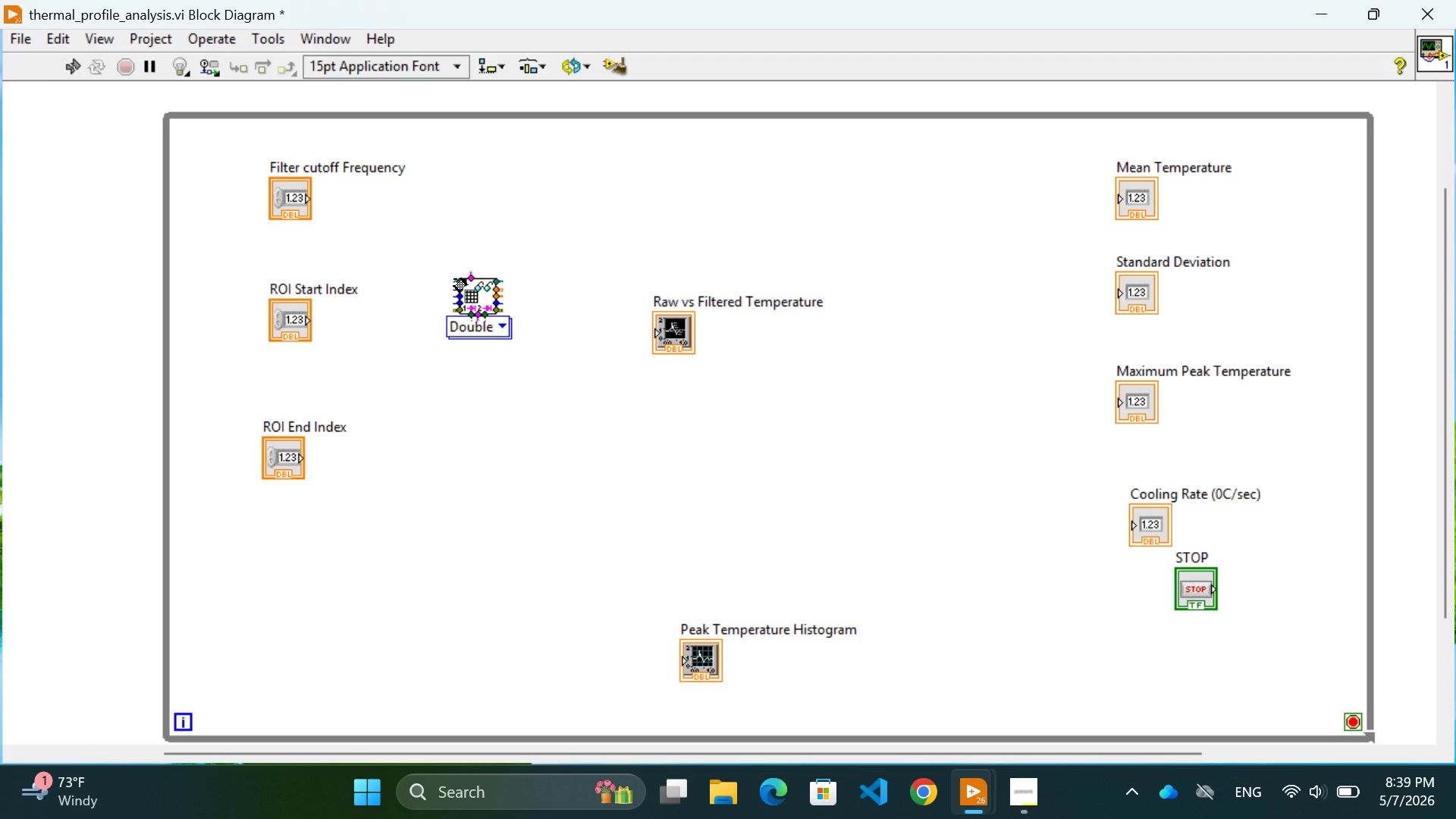 
mouse_move([703, 386])
 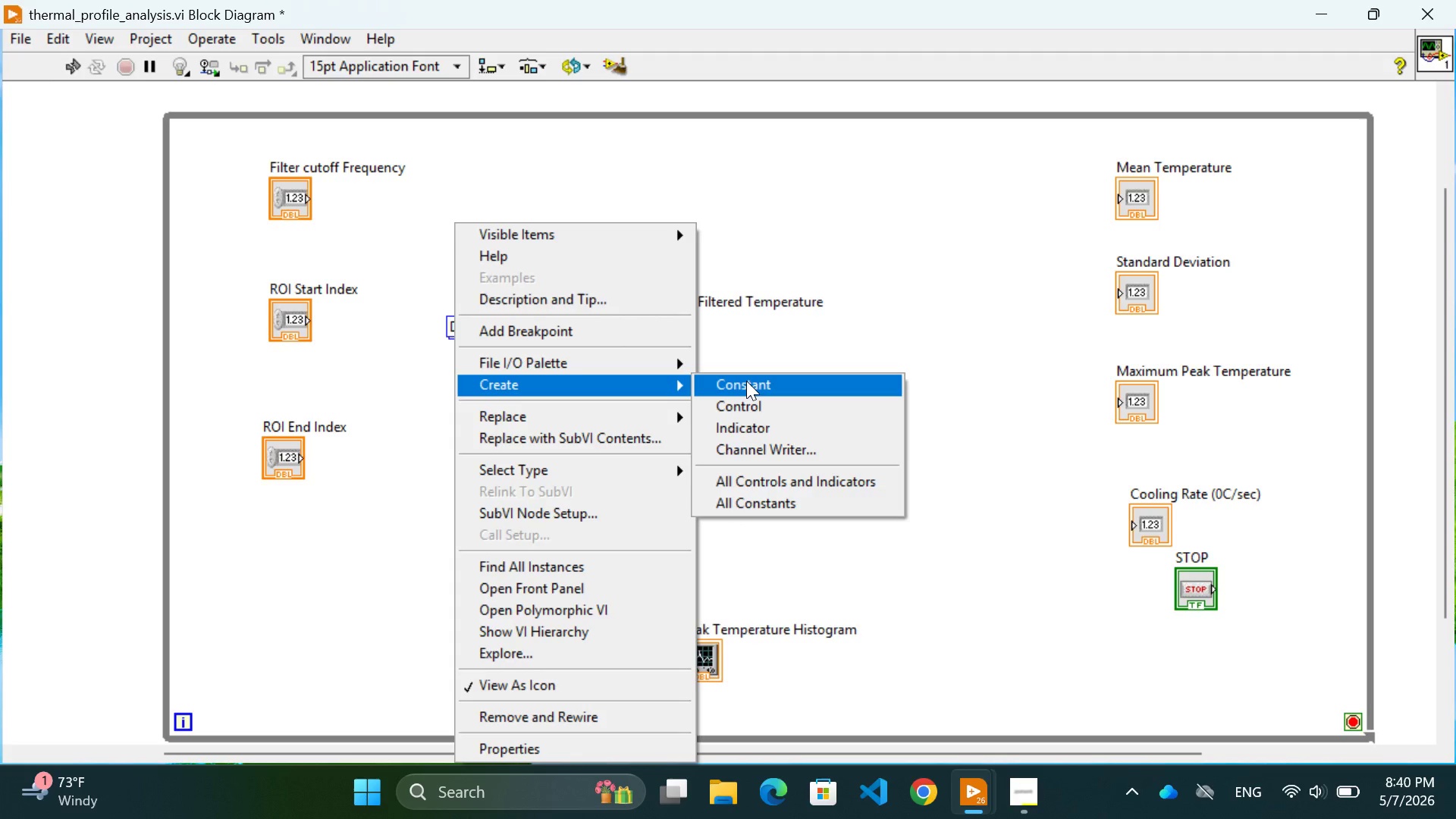 
wait(7.02)
 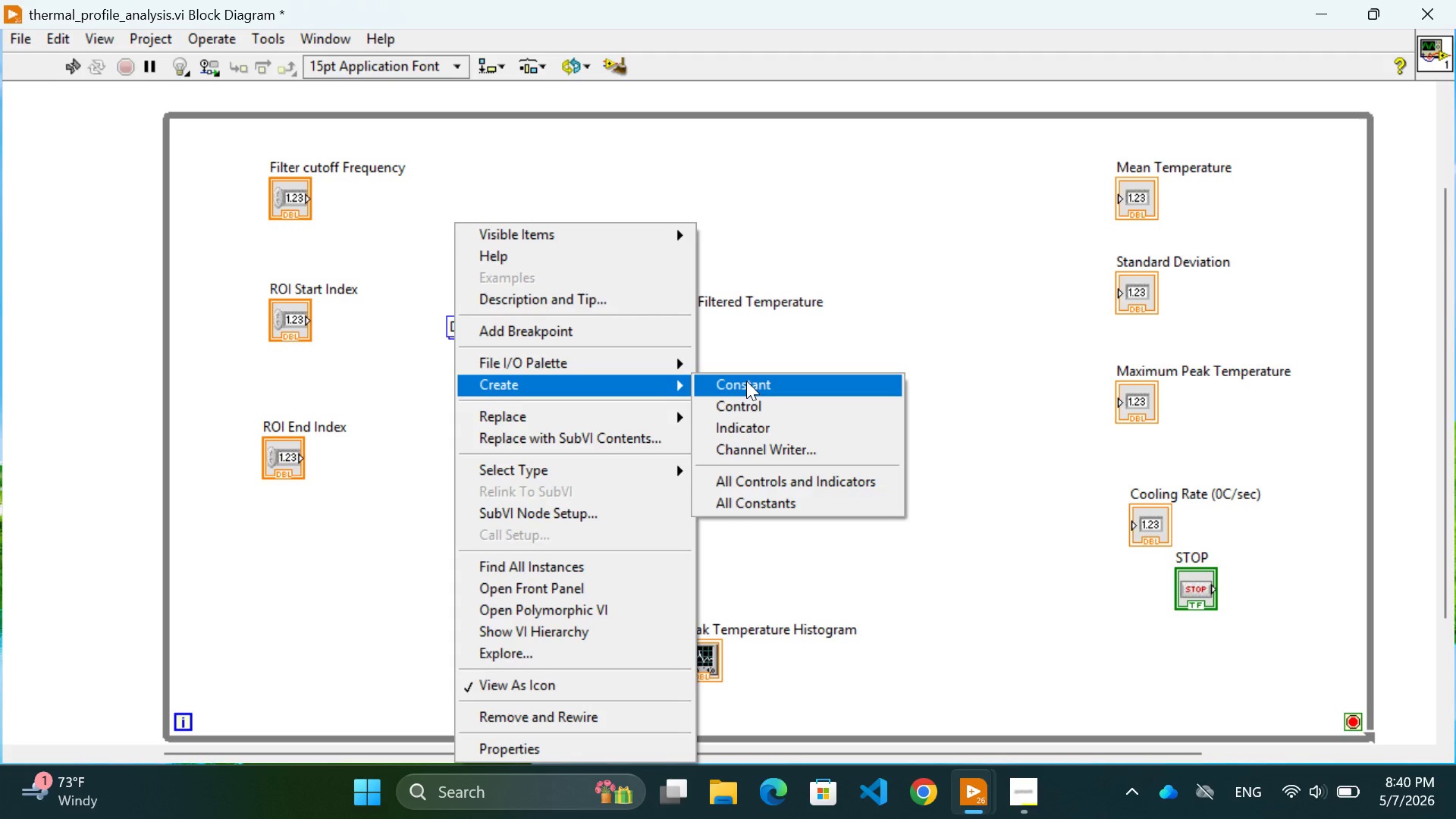 
left_click([746, 381])
 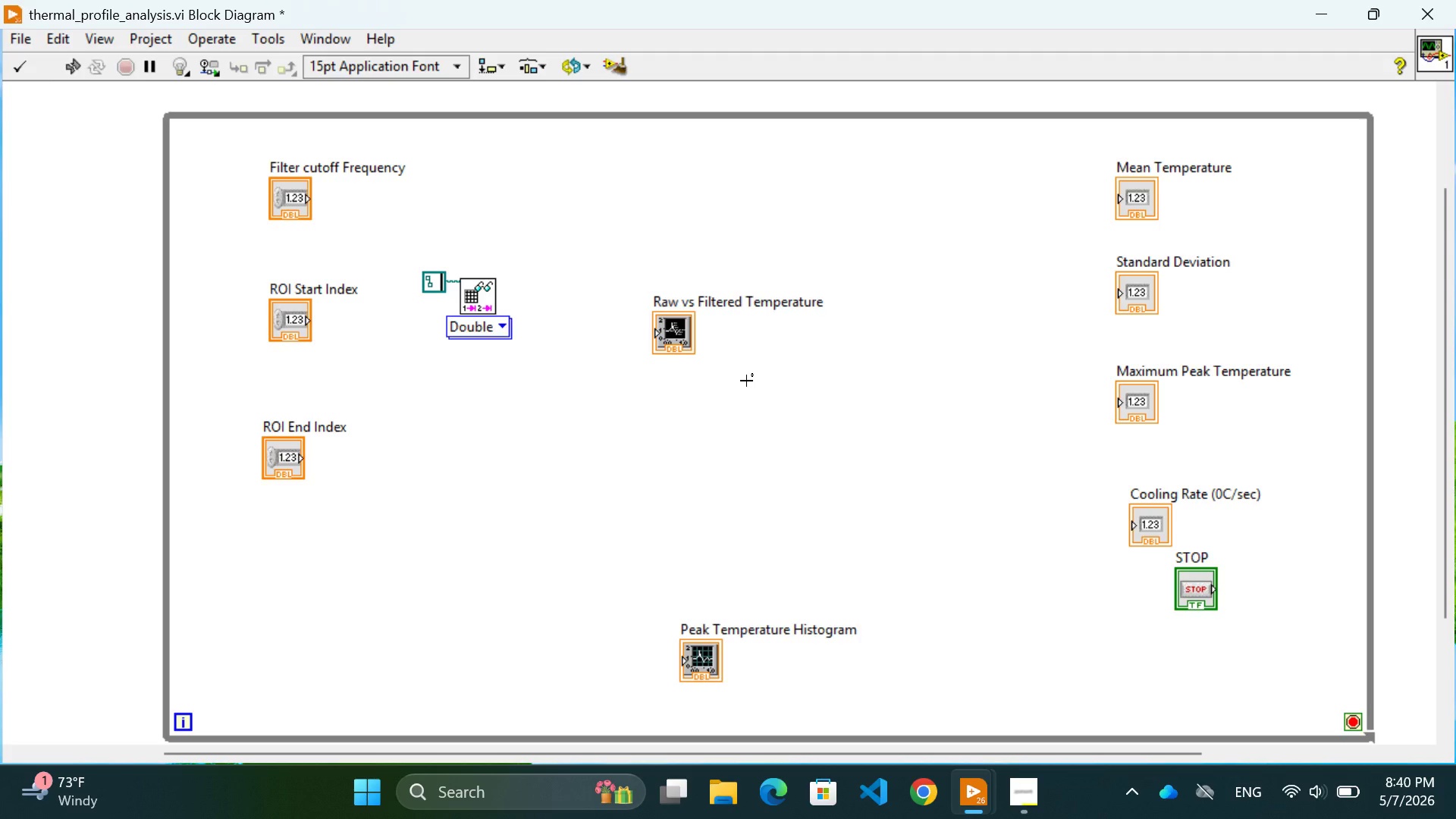 
wait(18.94)
 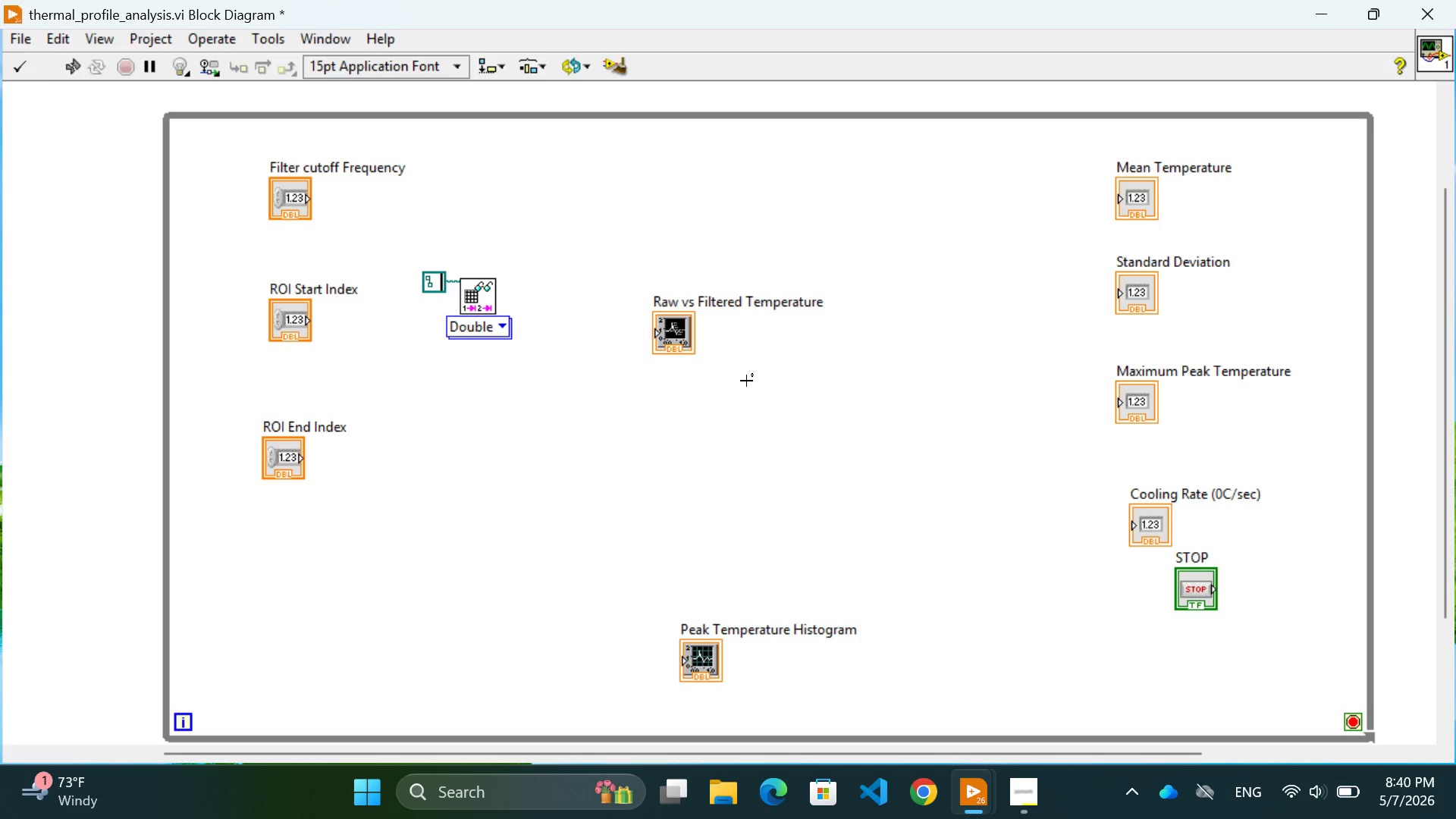 
left_click([731, 488])
 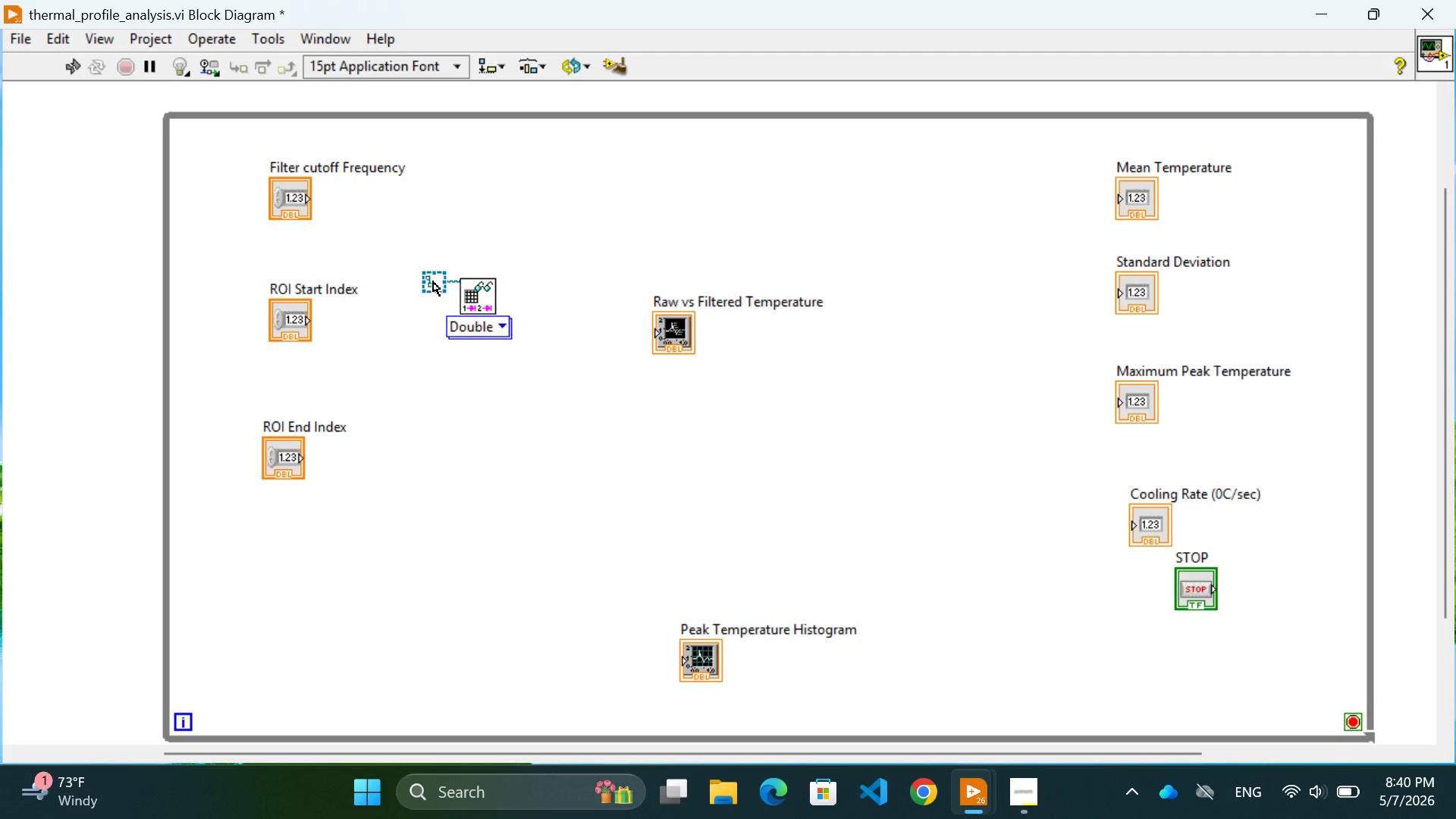 
left_click([433, 281])
 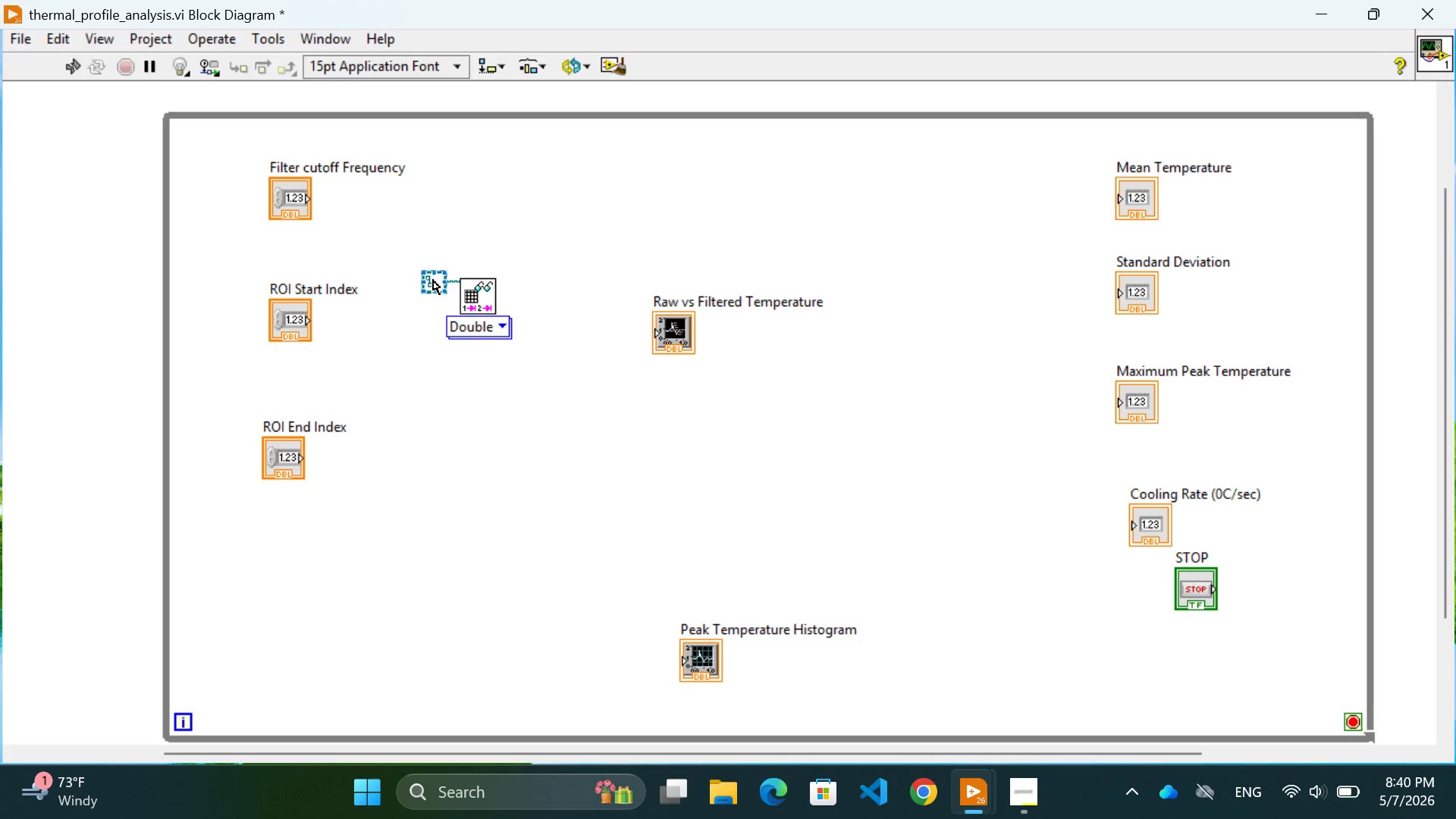 
double_click([433, 280])
 